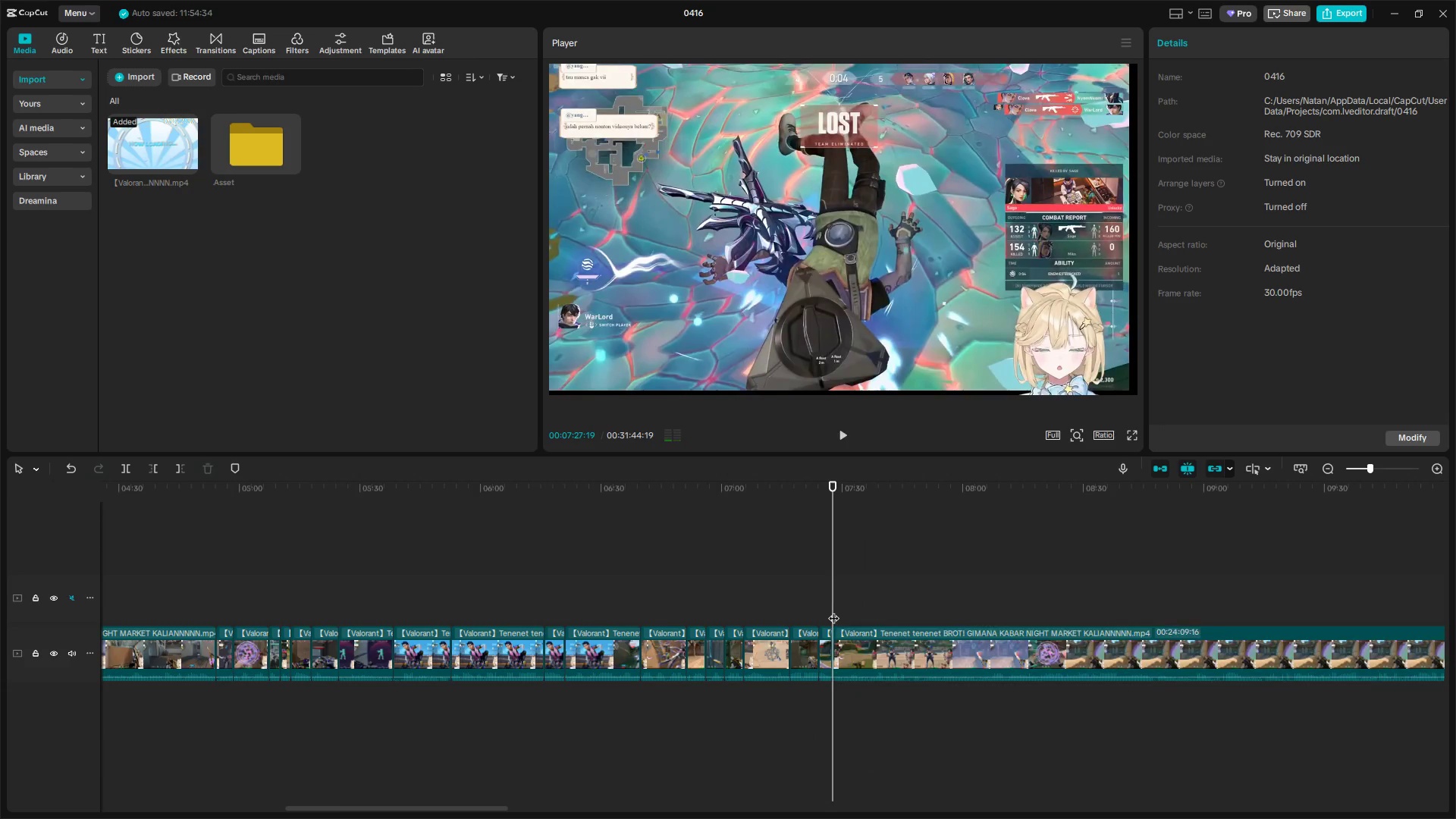 
left_click_drag(start_coordinate=[833, 610], to_coordinate=[1087, 601])
 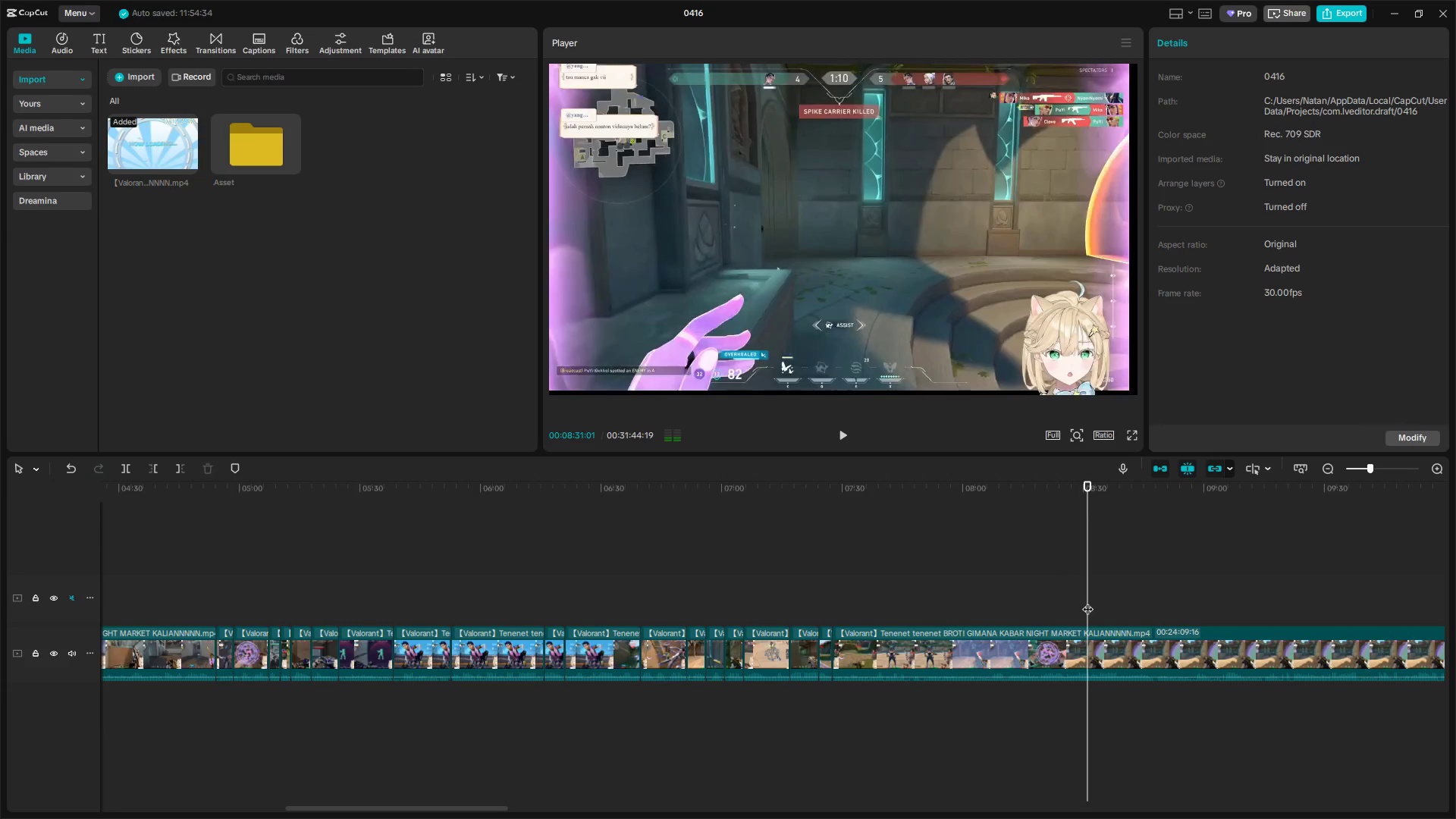 
key(Q)
 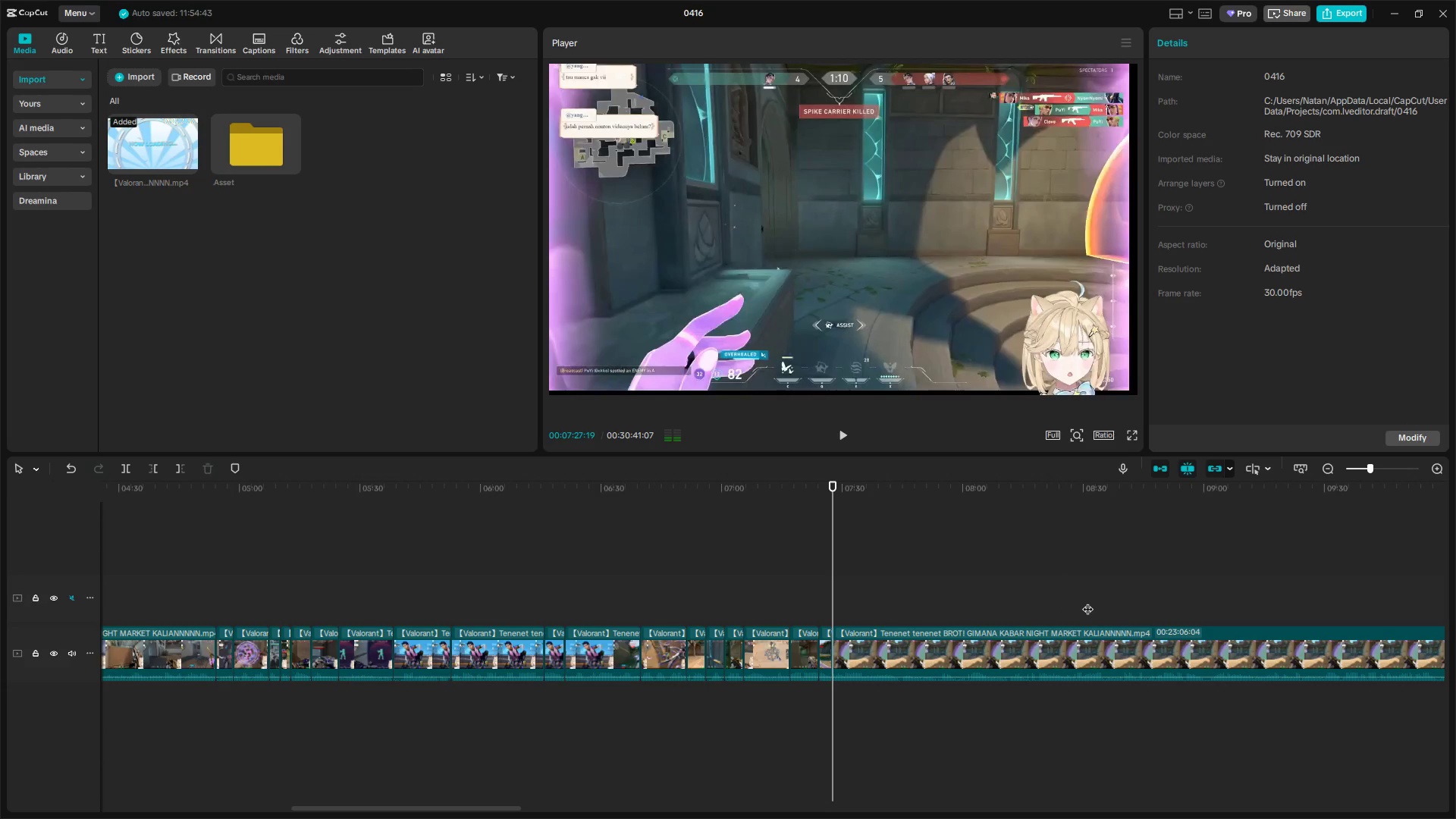 
key(Space)
 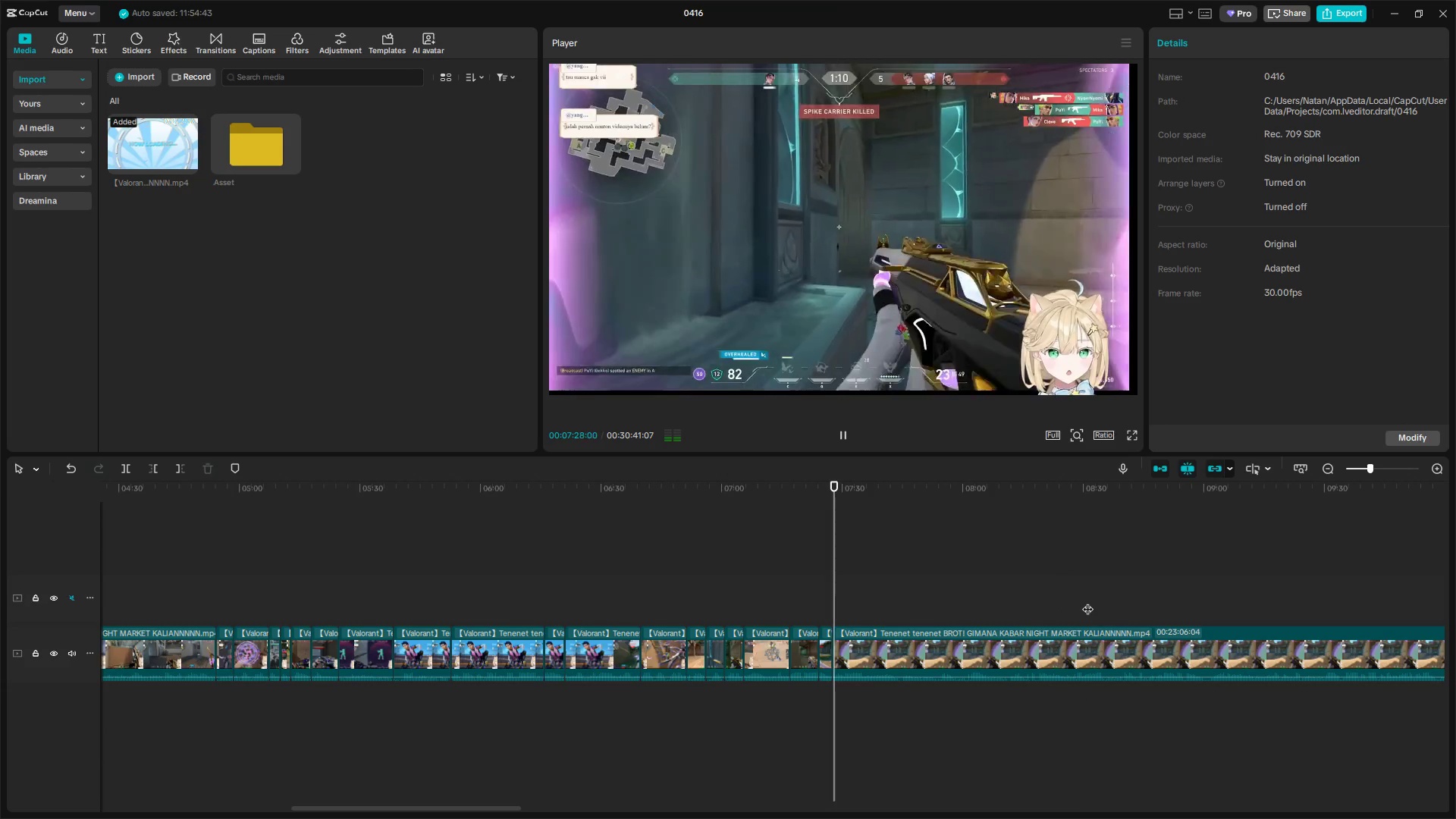 
key(Space)
 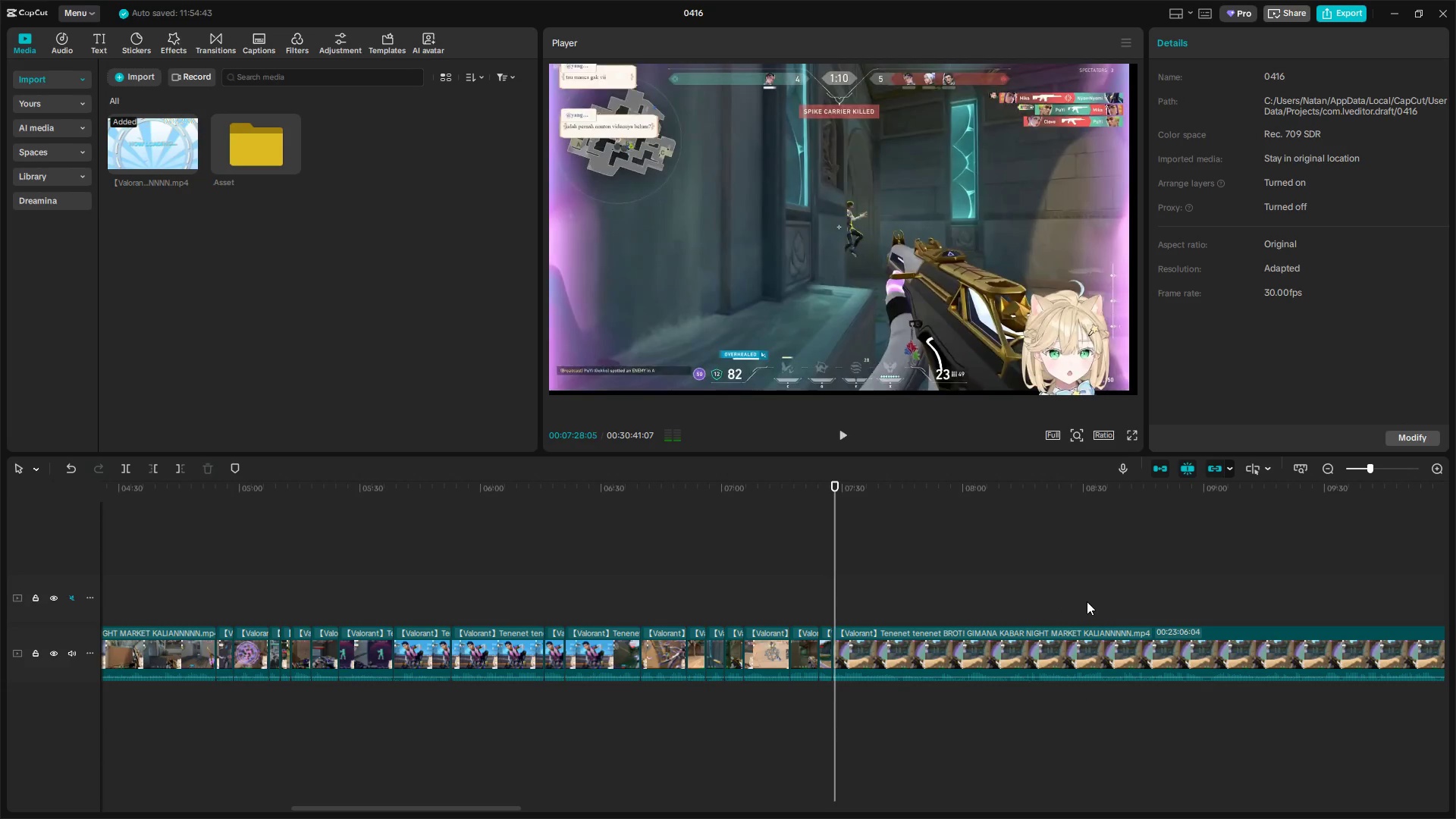 
key(Control+ControlLeft)
 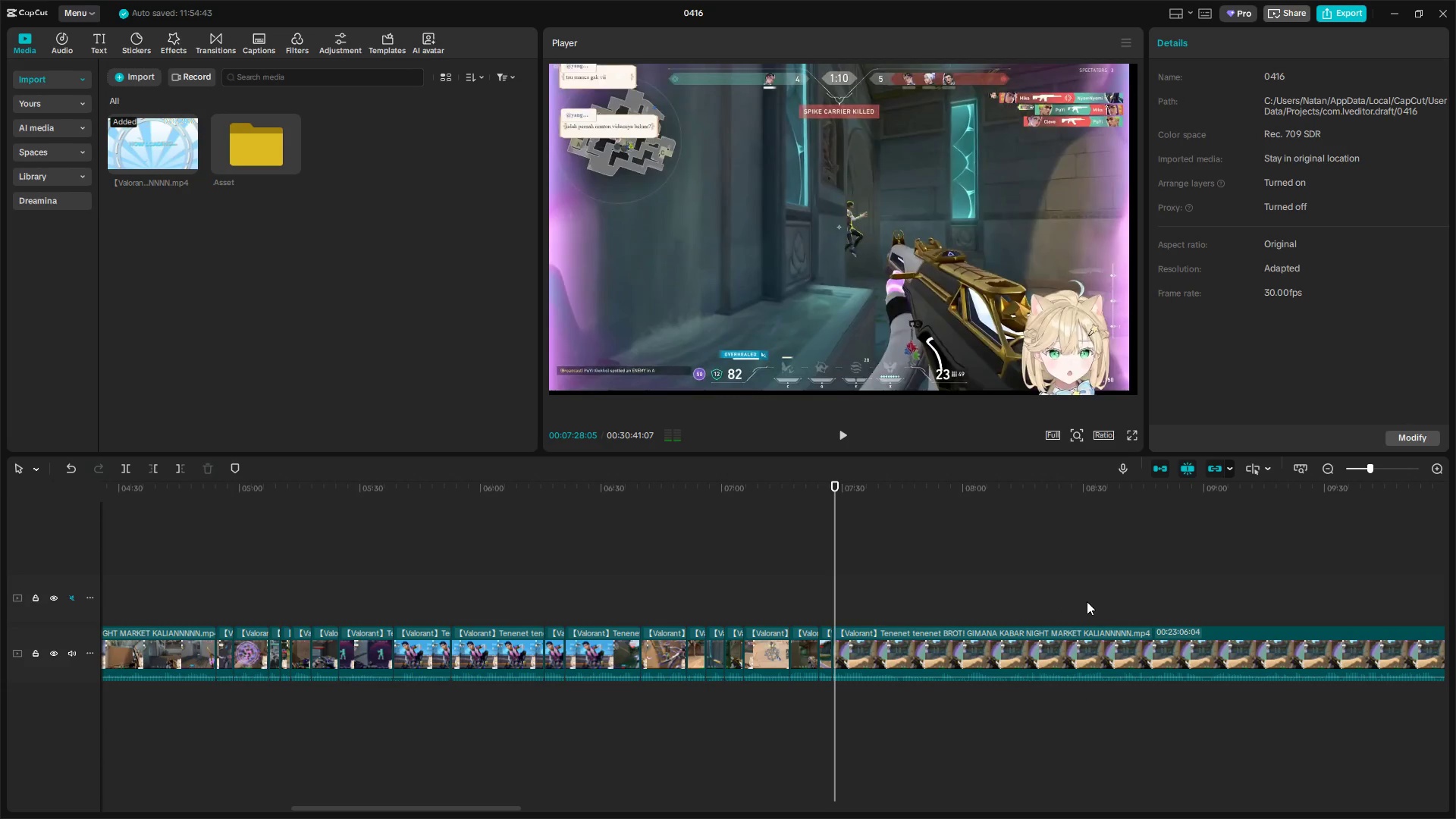 
key(Control+Z)
 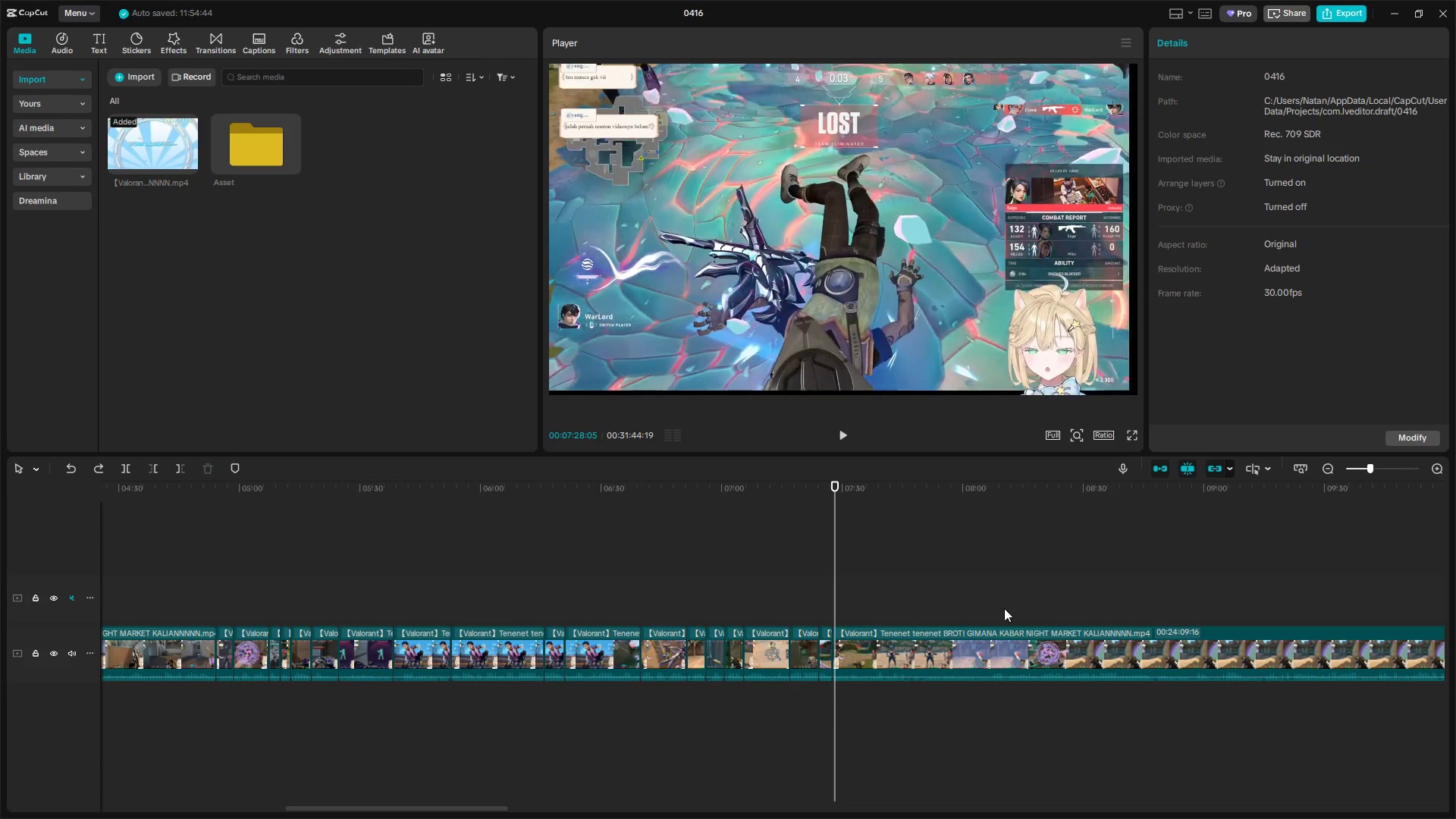 
left_click([1024, 600])
 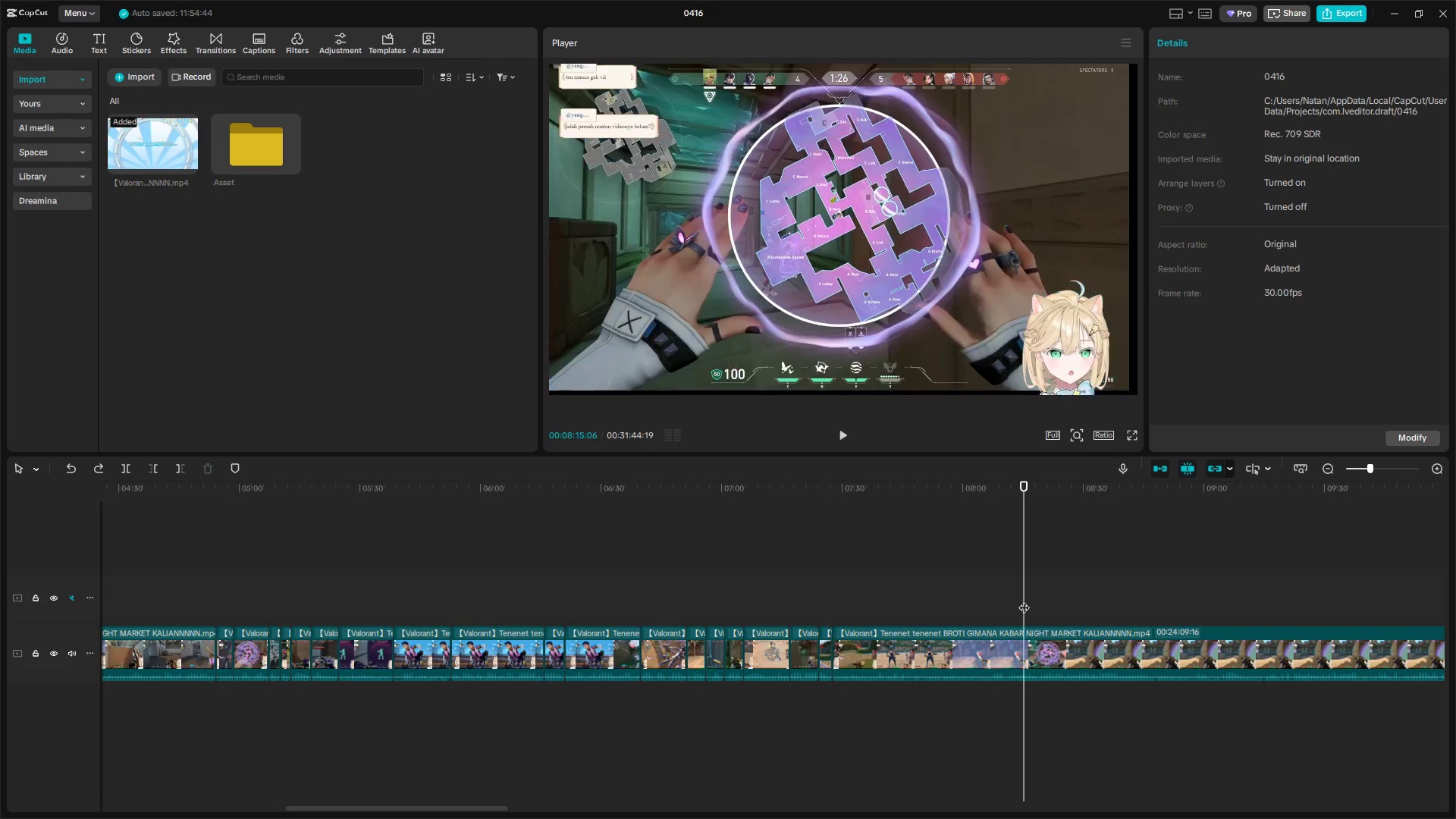 
left_click_drag(start_coordinate=[1024, 600], to_coordinate=[1072, 601])
 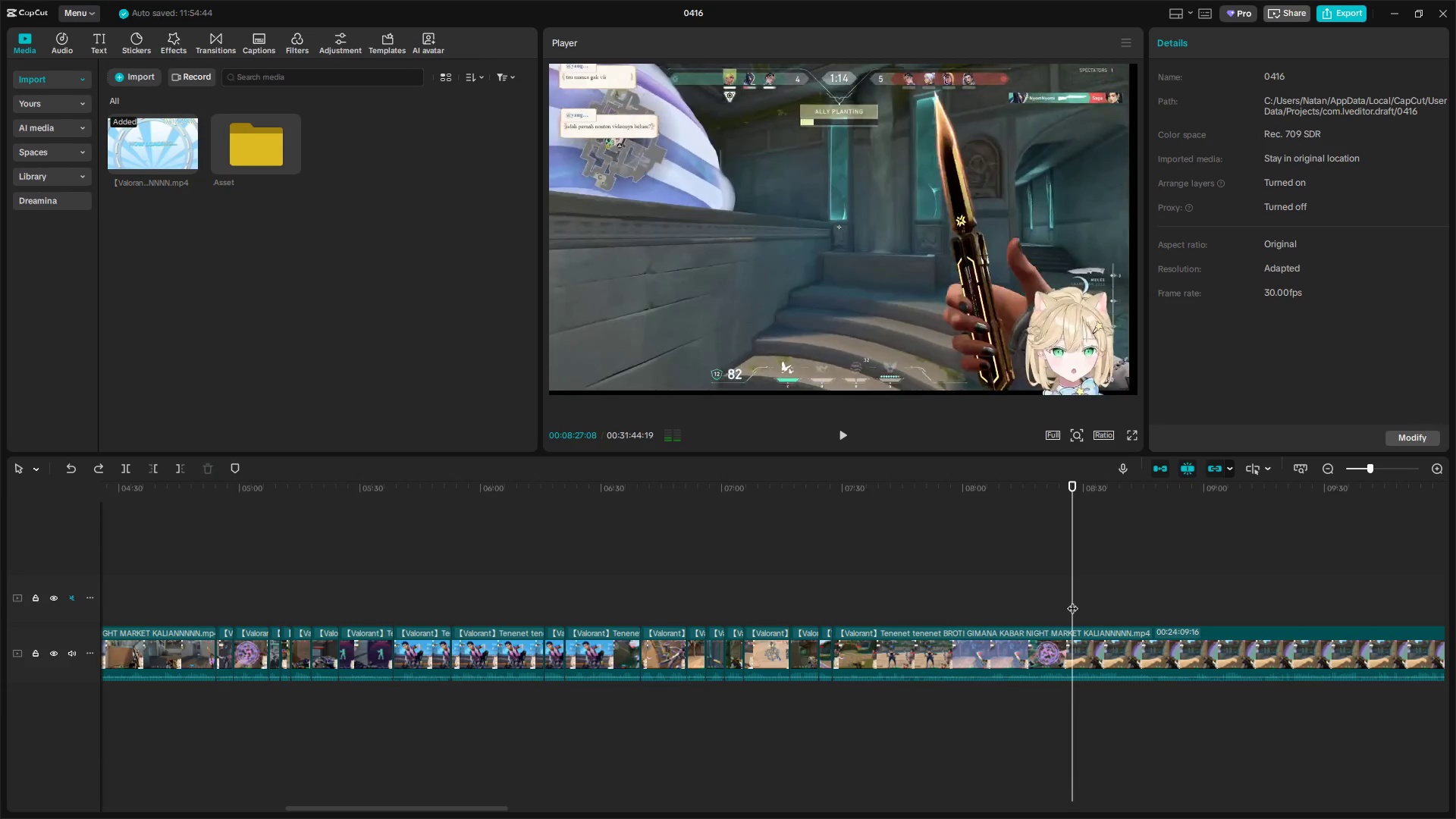 
key(Q)
 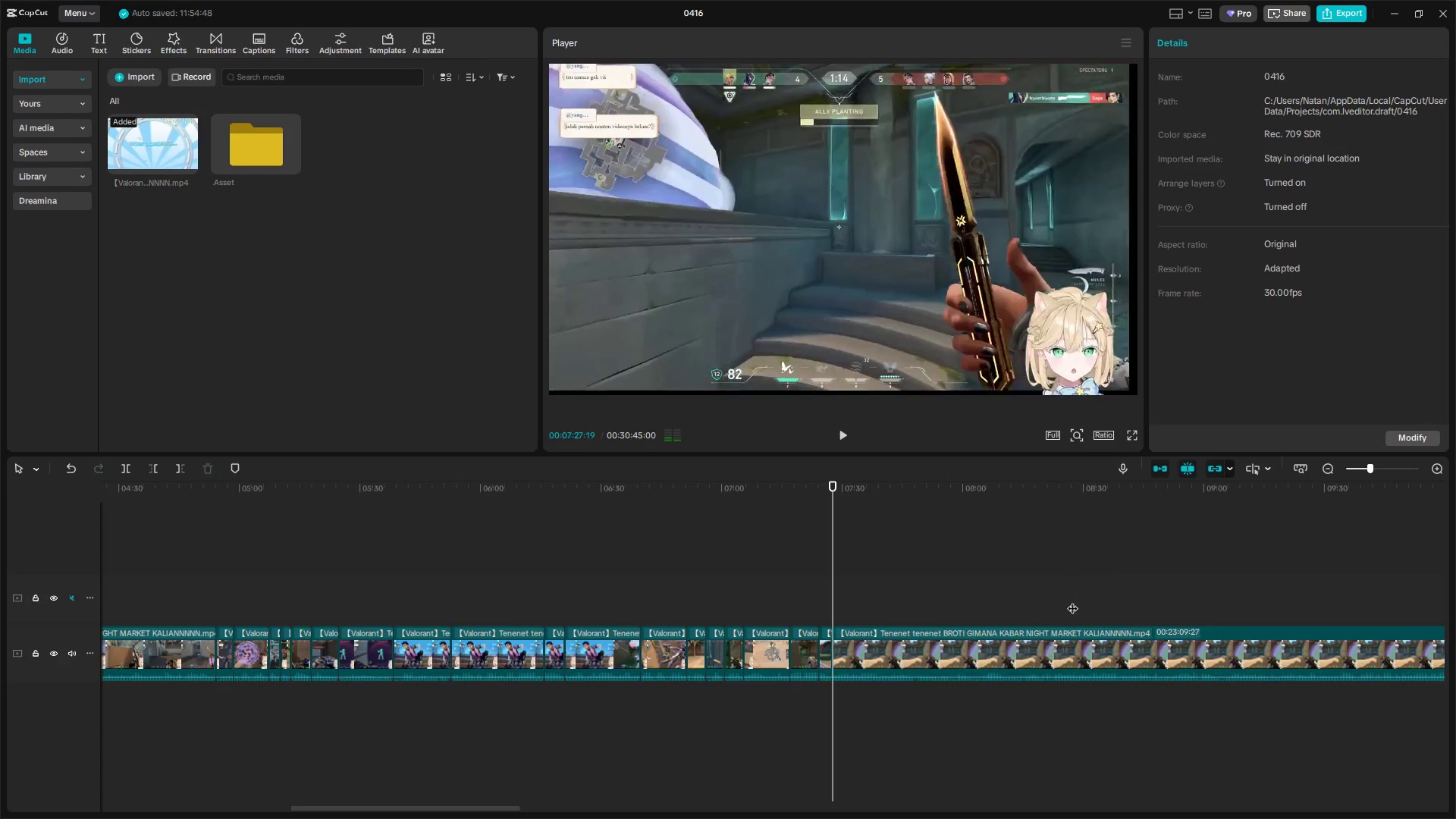 
key(Space)
 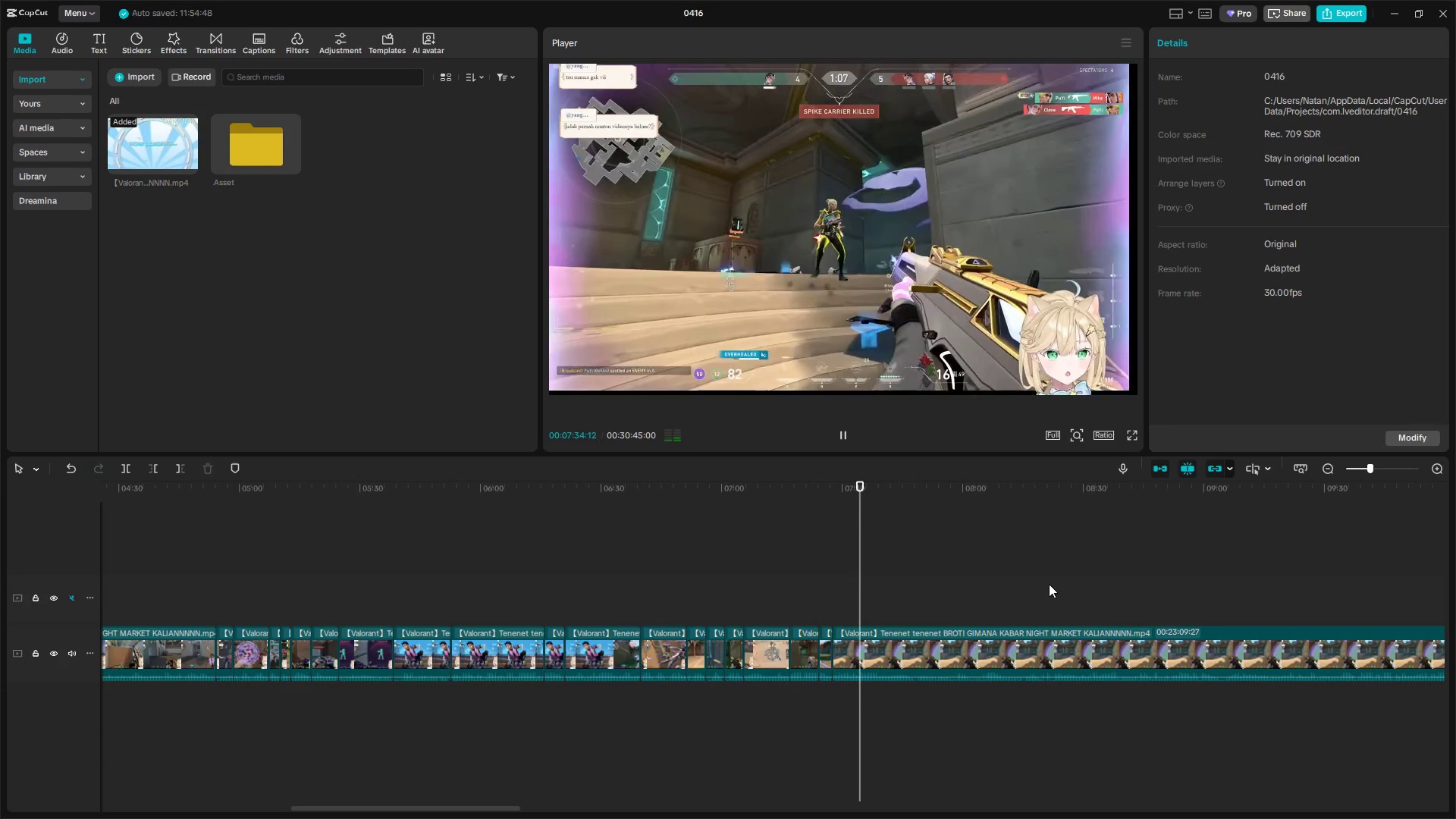 
wait(11.81)
 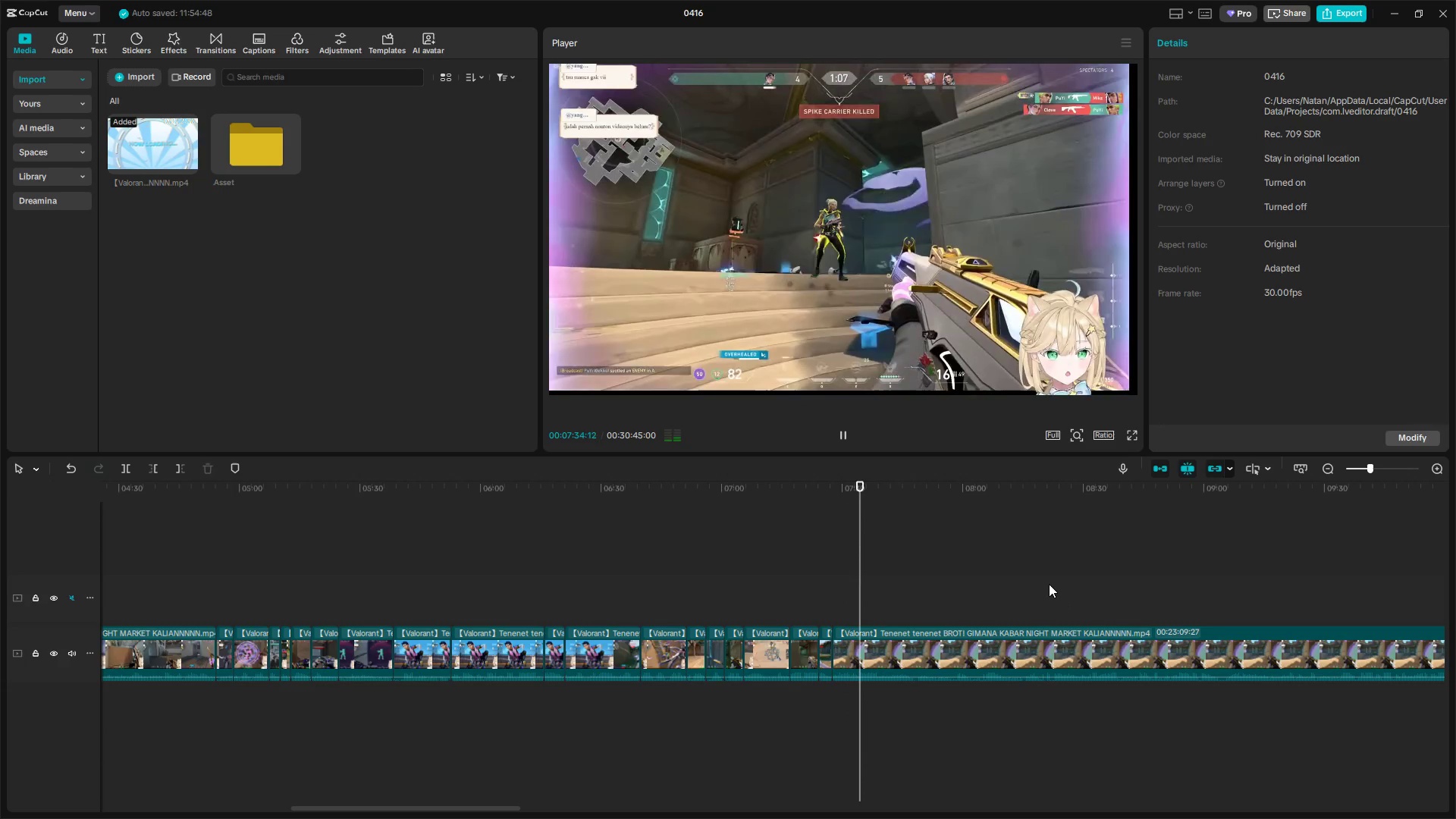 
key(Space)
 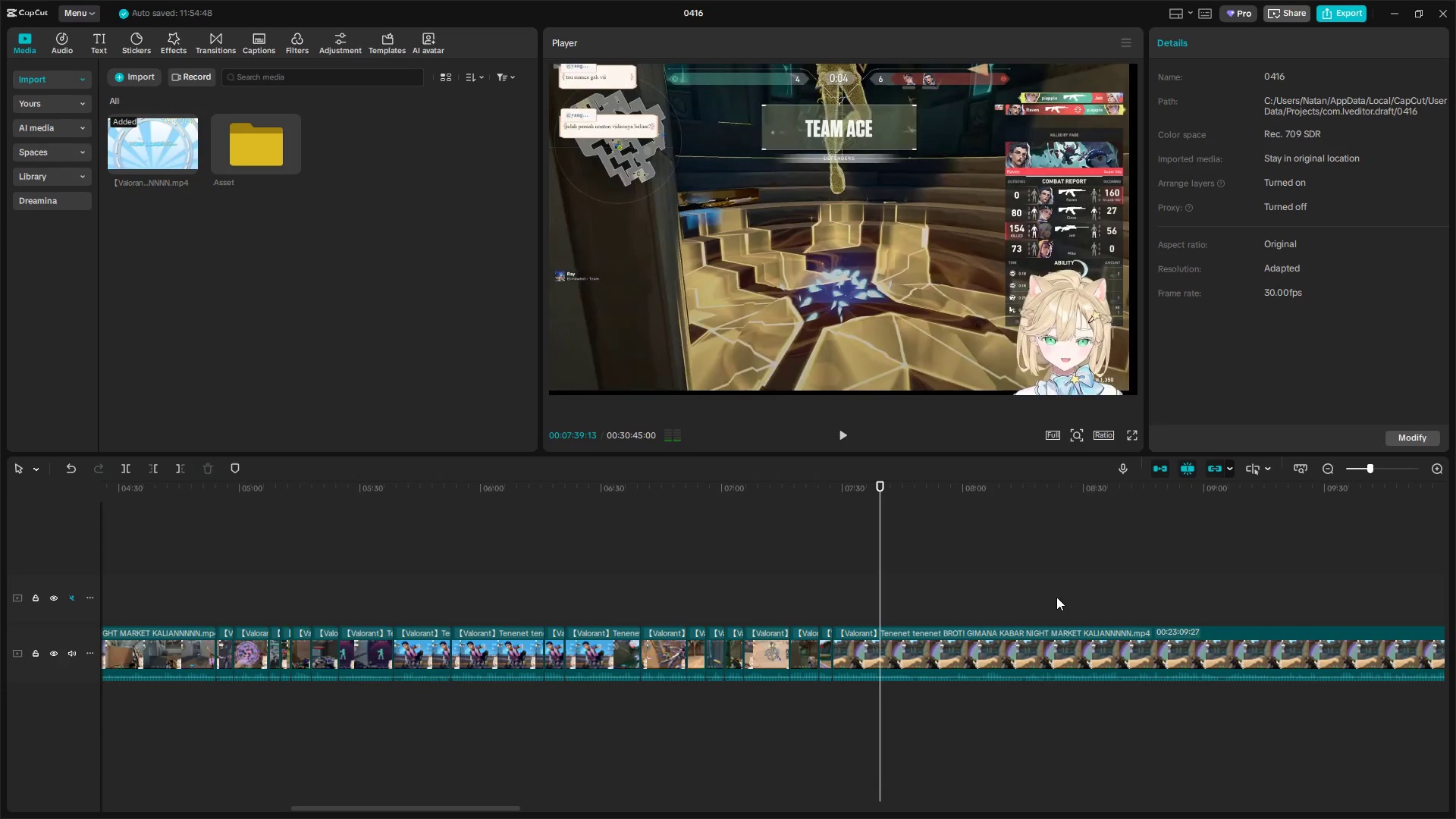 
key(Shift+E)
 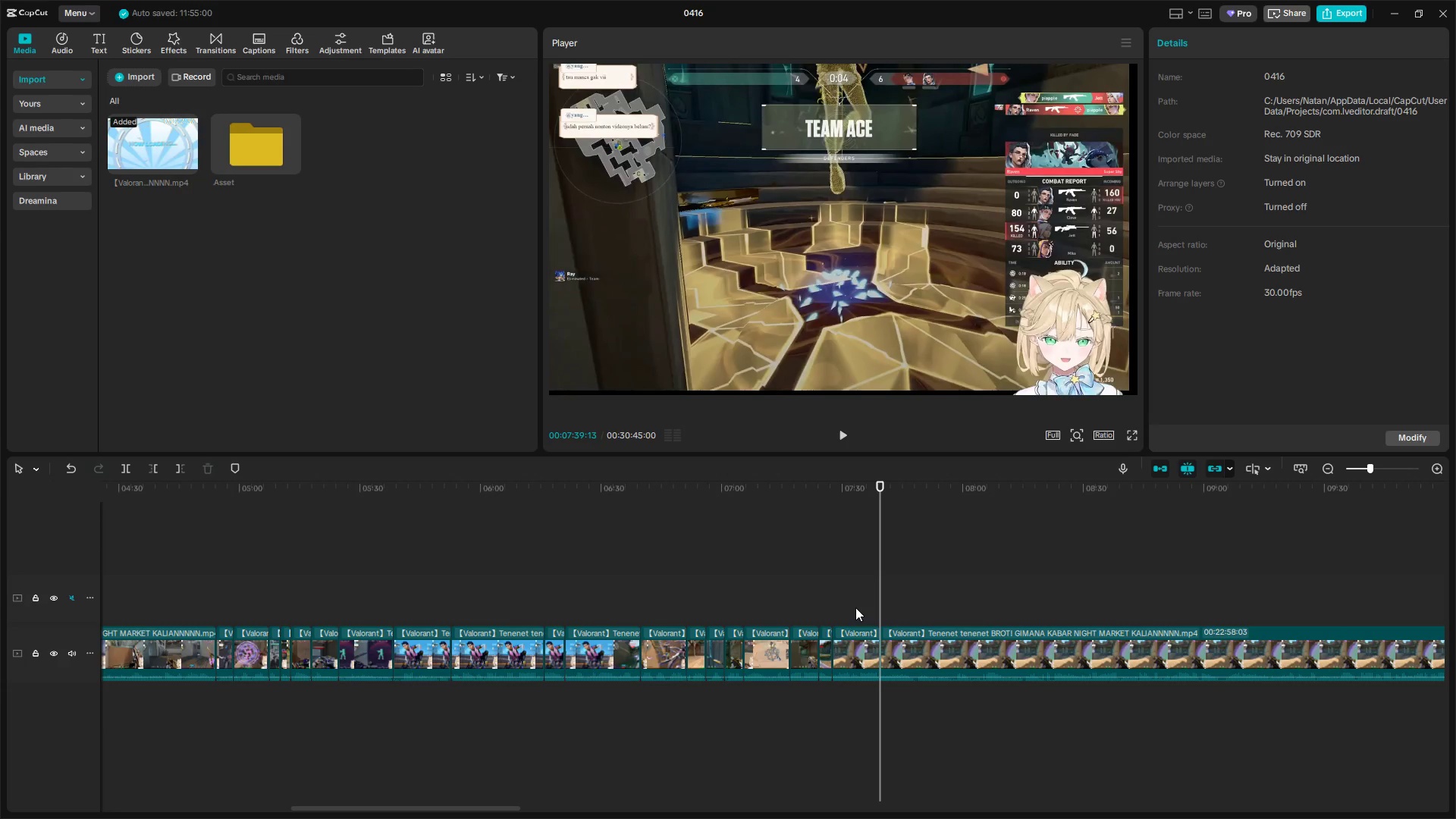 
left_click([844, 604])
 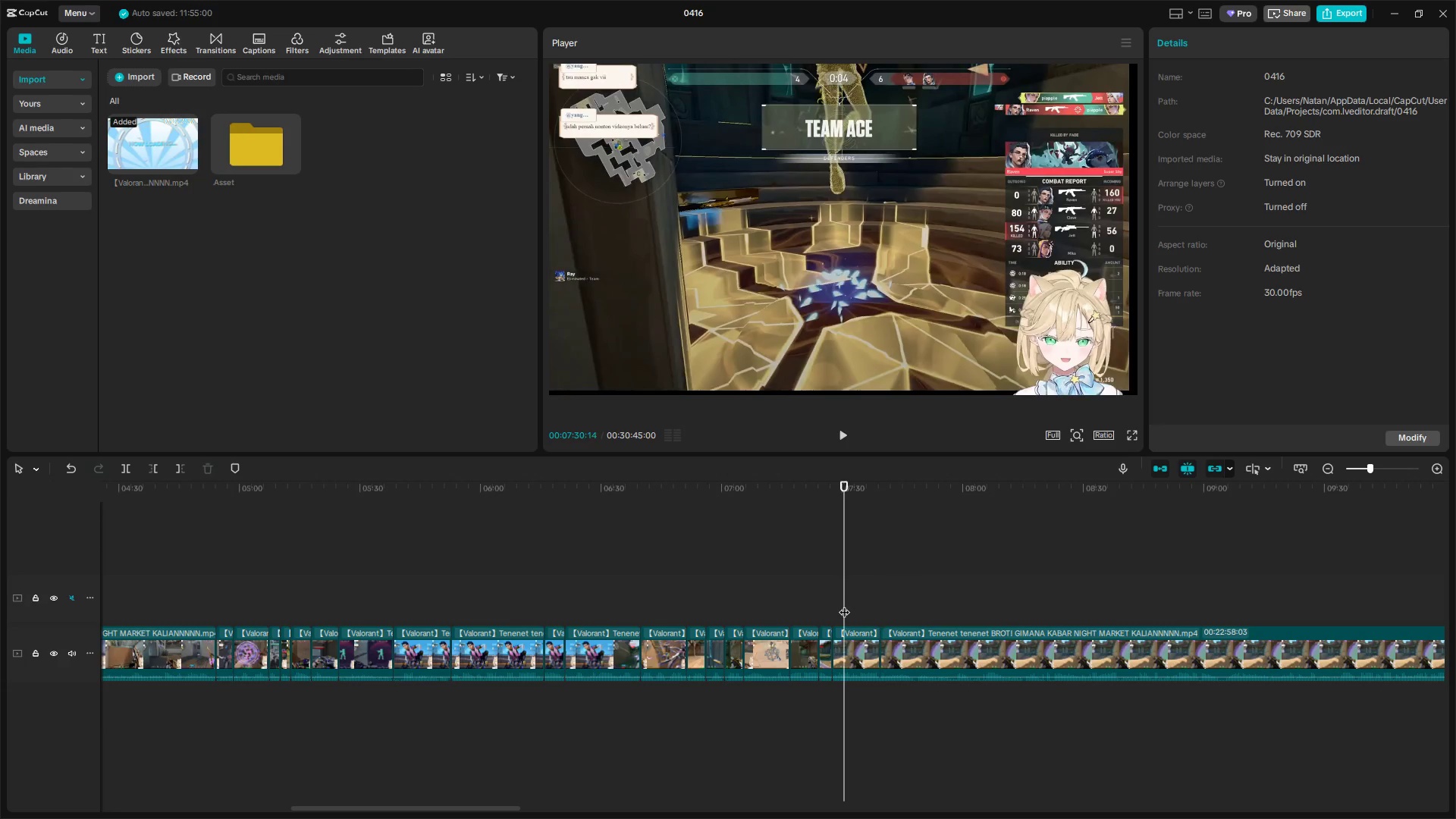 
left_click_drag(start_coordinate=[843, 604], to_coordinate=[833, 604])
 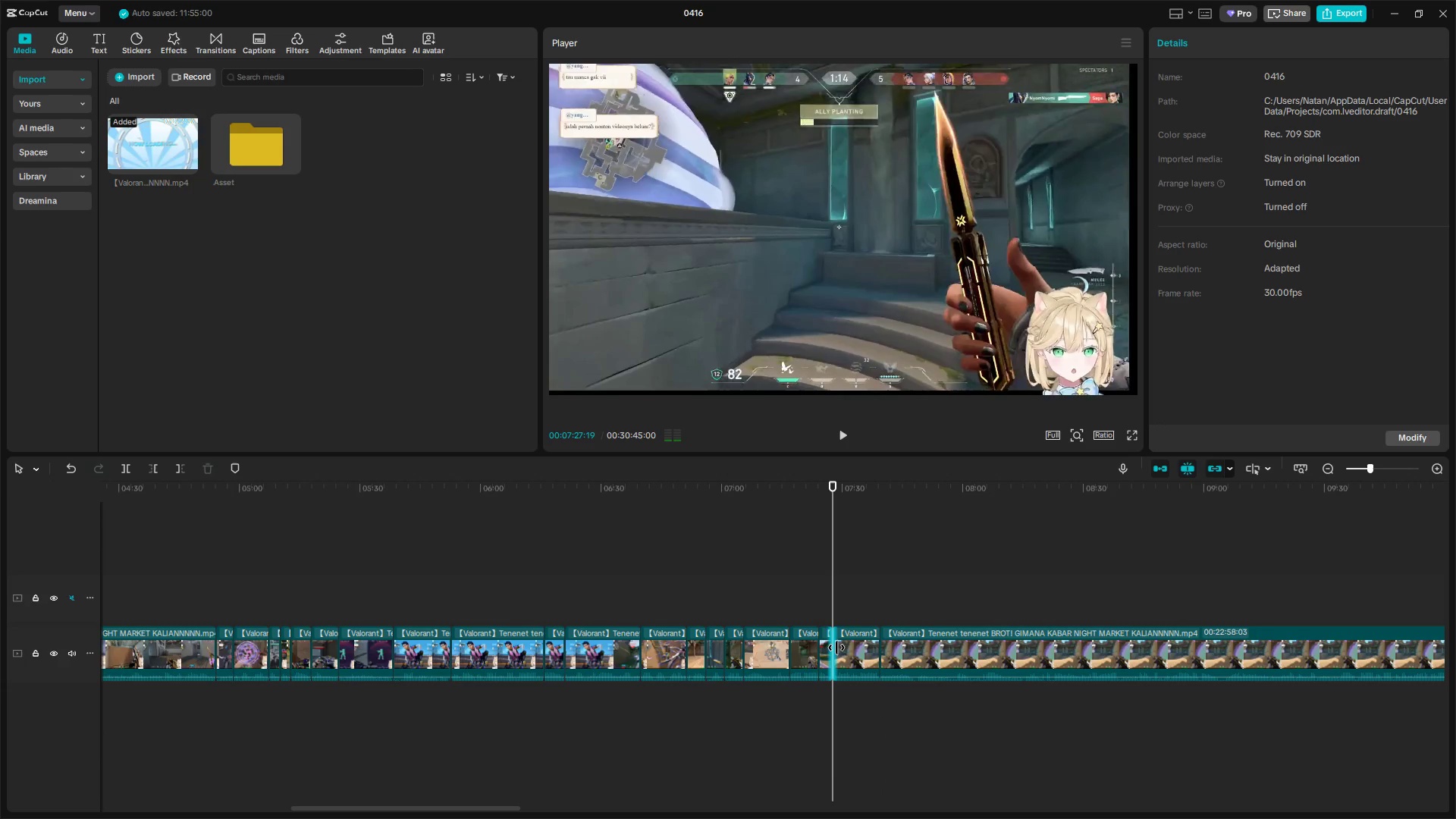 
left_click_drag(start_coordinate=[836, 648], to_coordinate=[808, 650])
 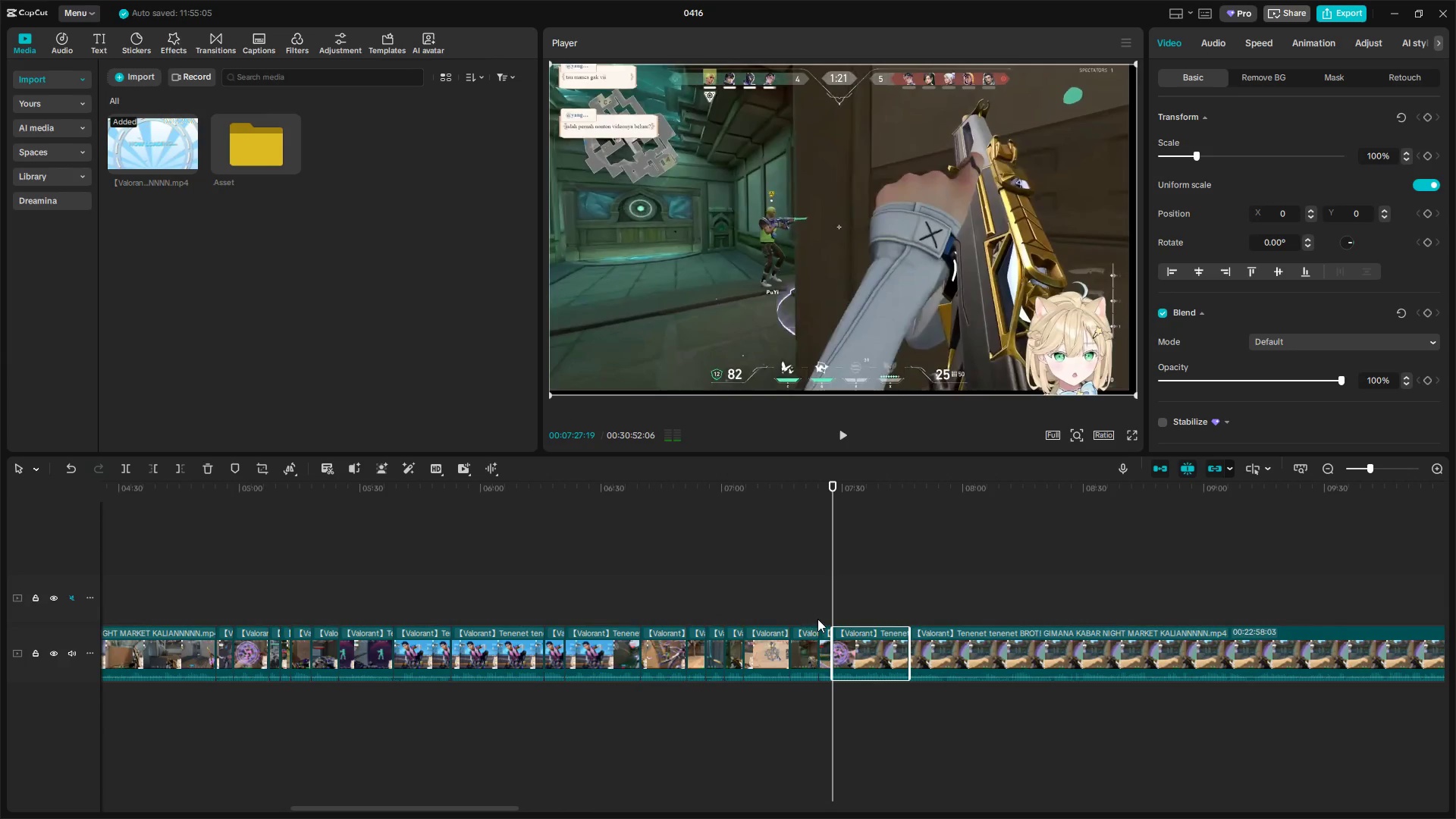 
left_click([817, 618])
 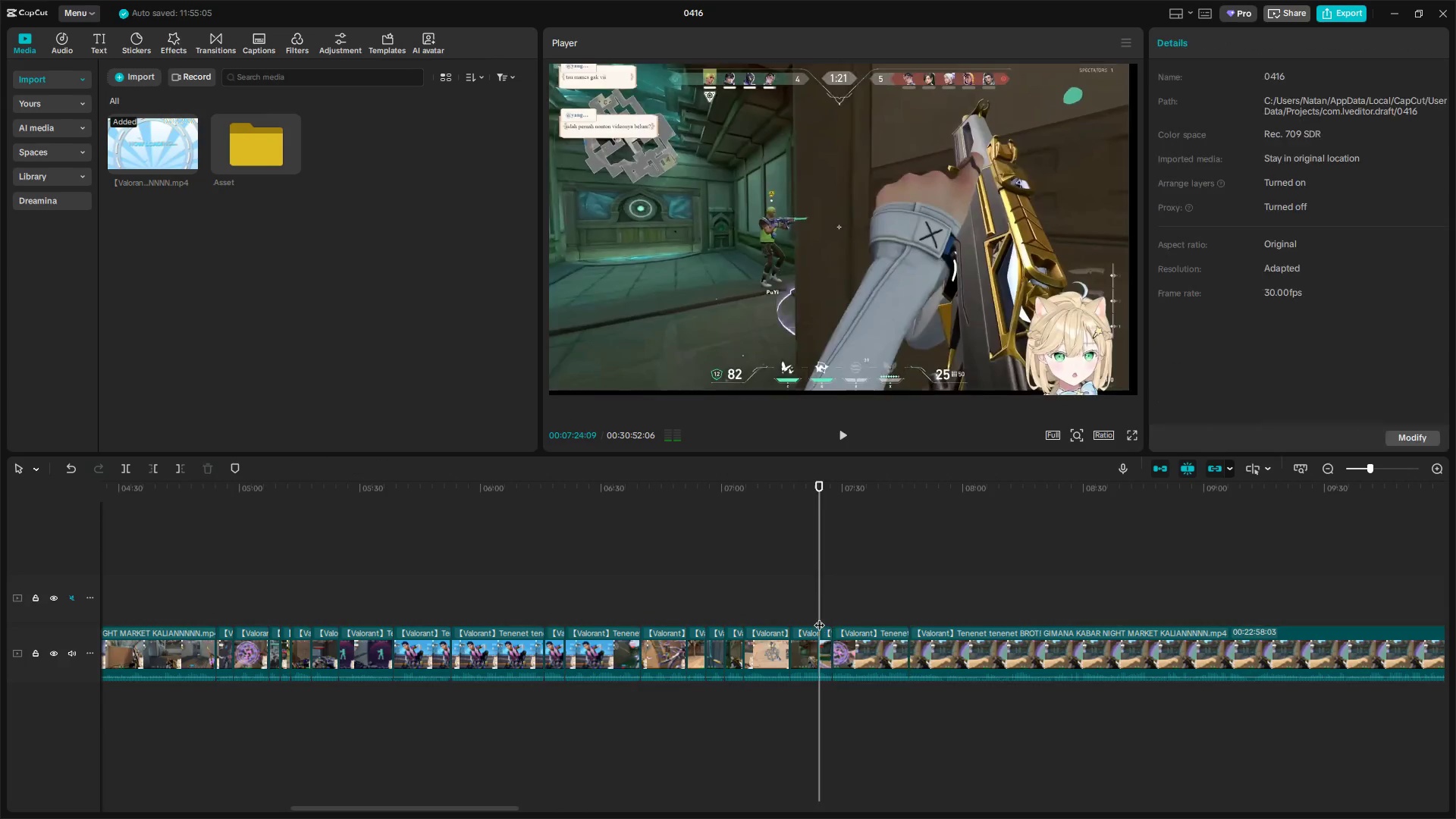 
key(Space)
 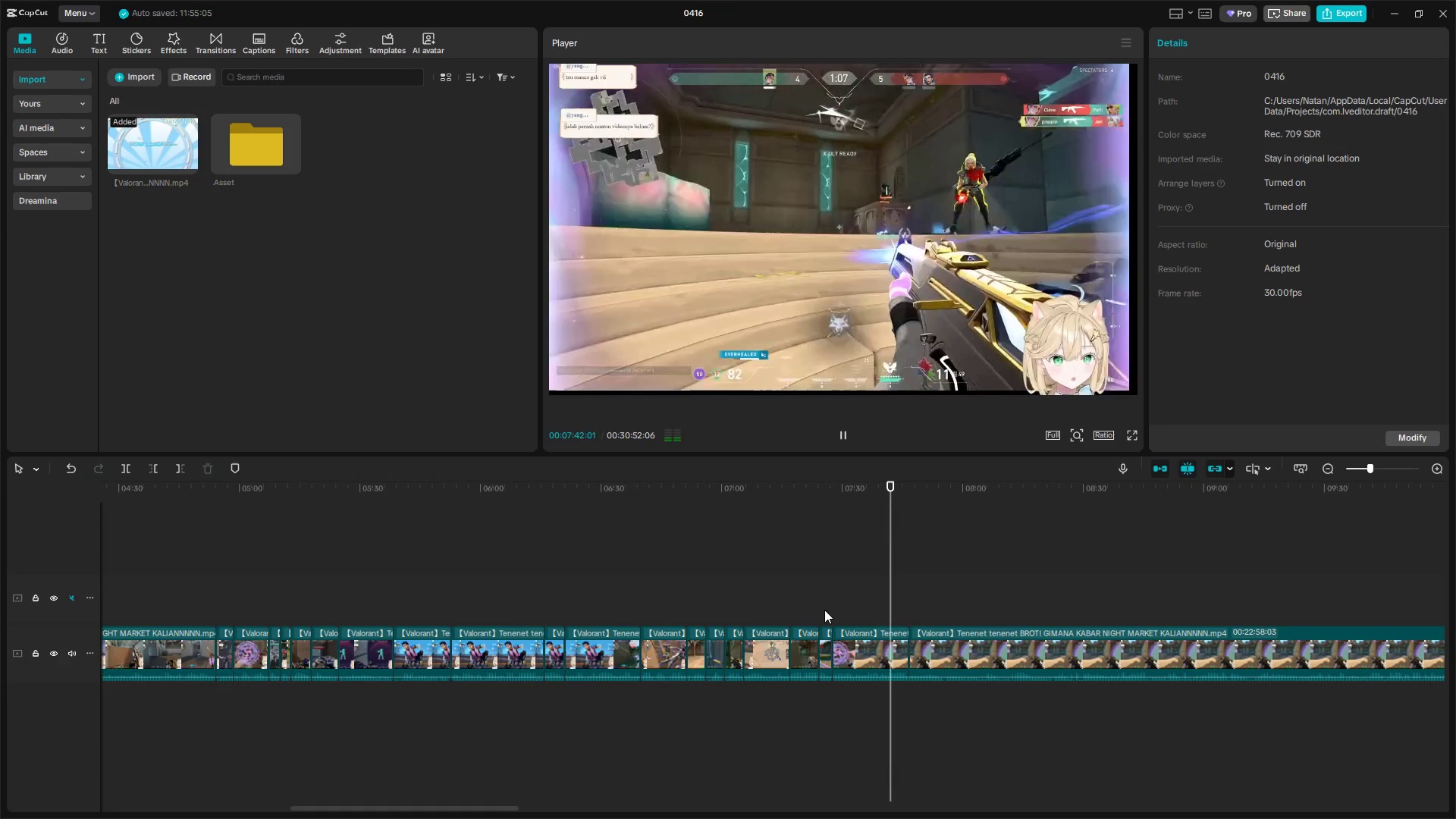 
wait(22.8)
 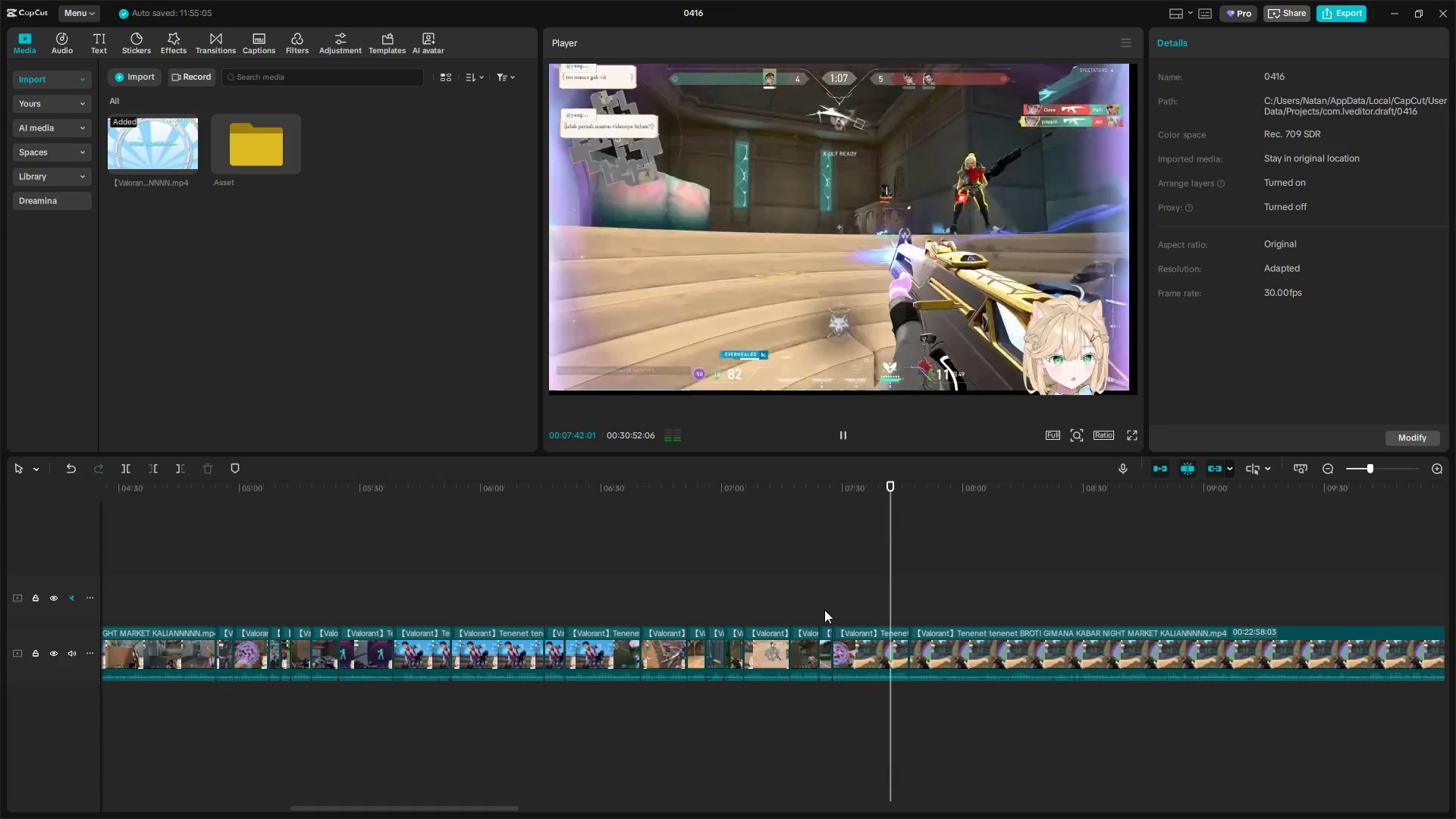 
key(Space)
 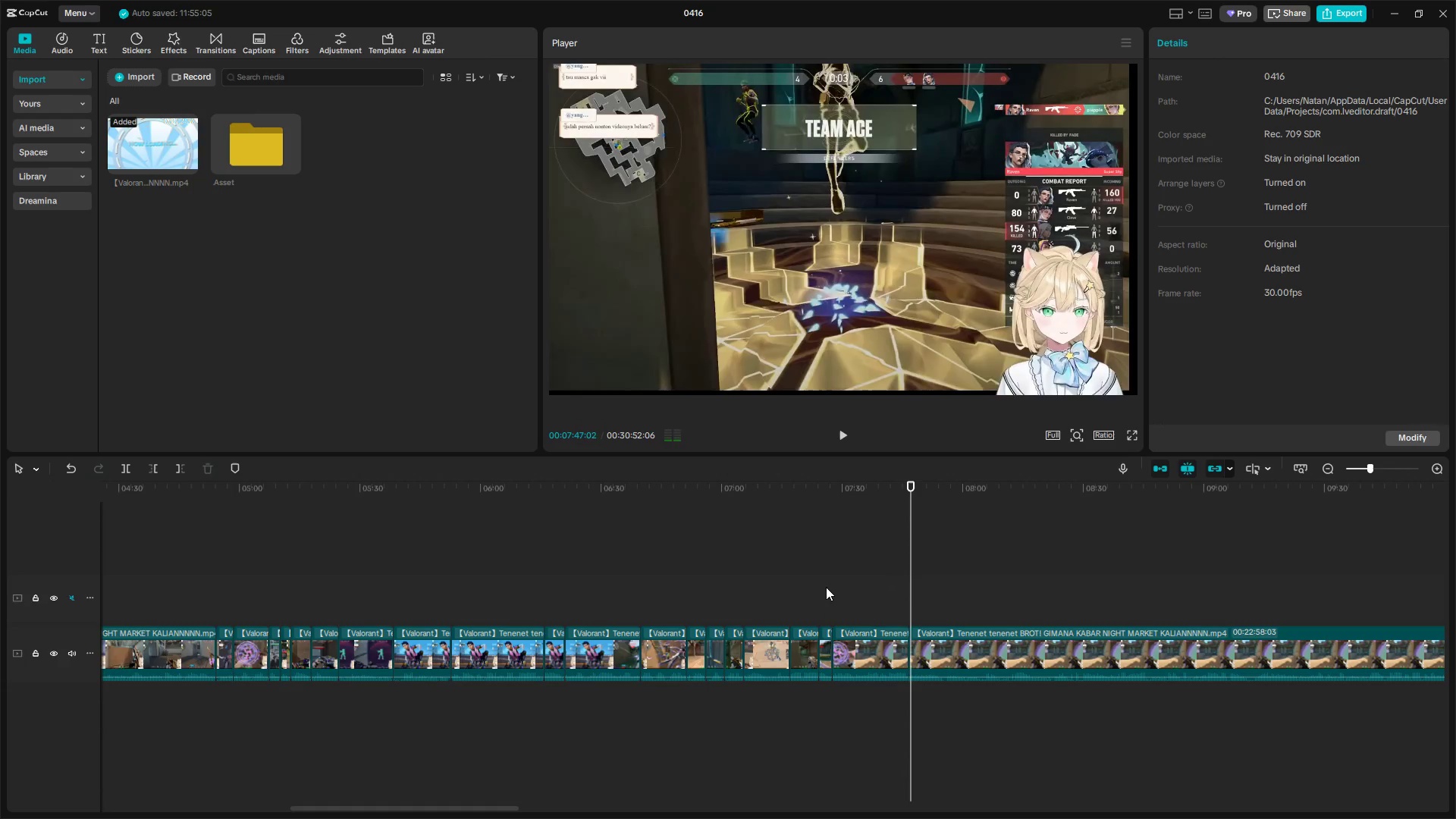 
key(Space)
 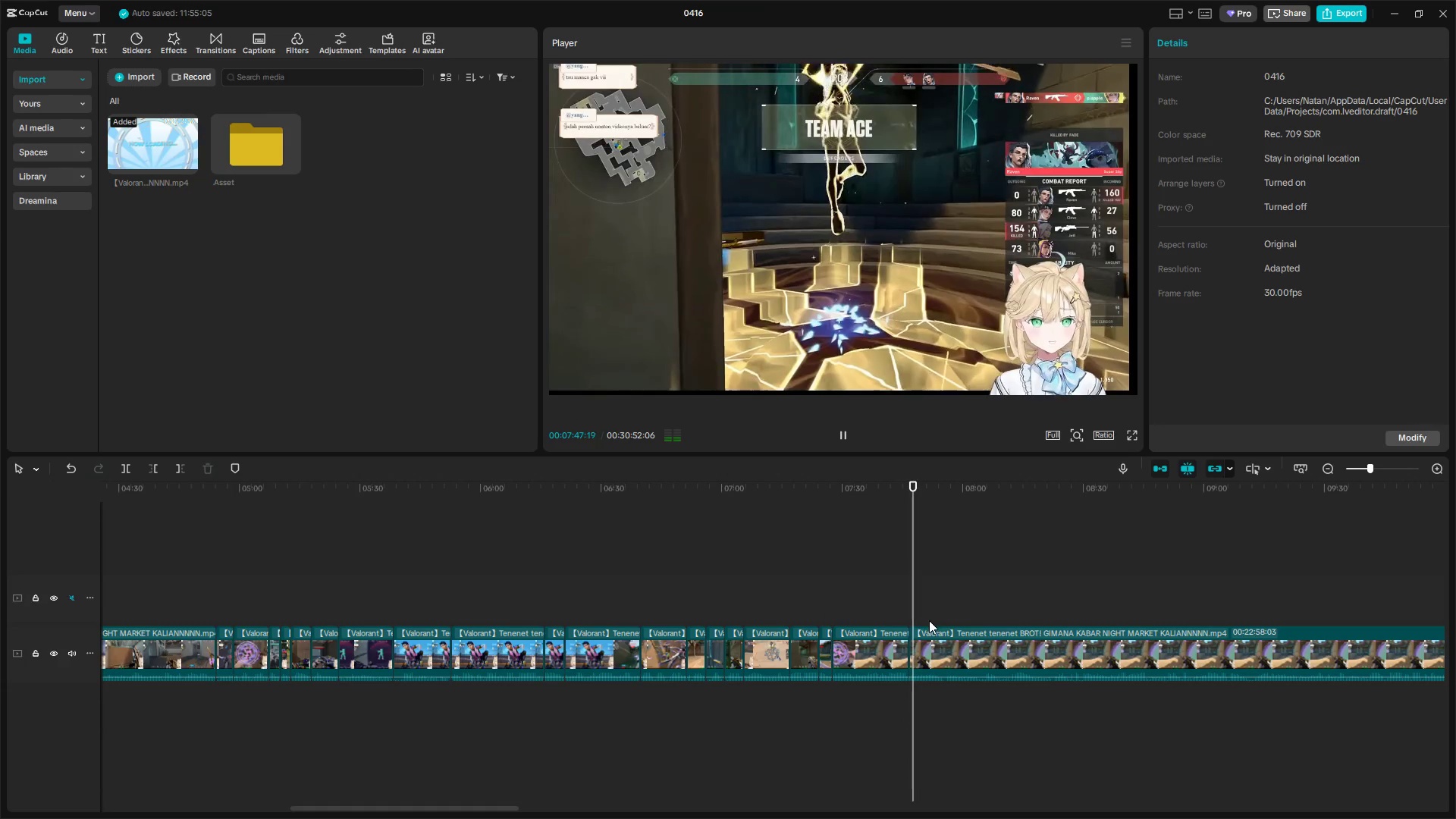 
left_click([919, 612])
 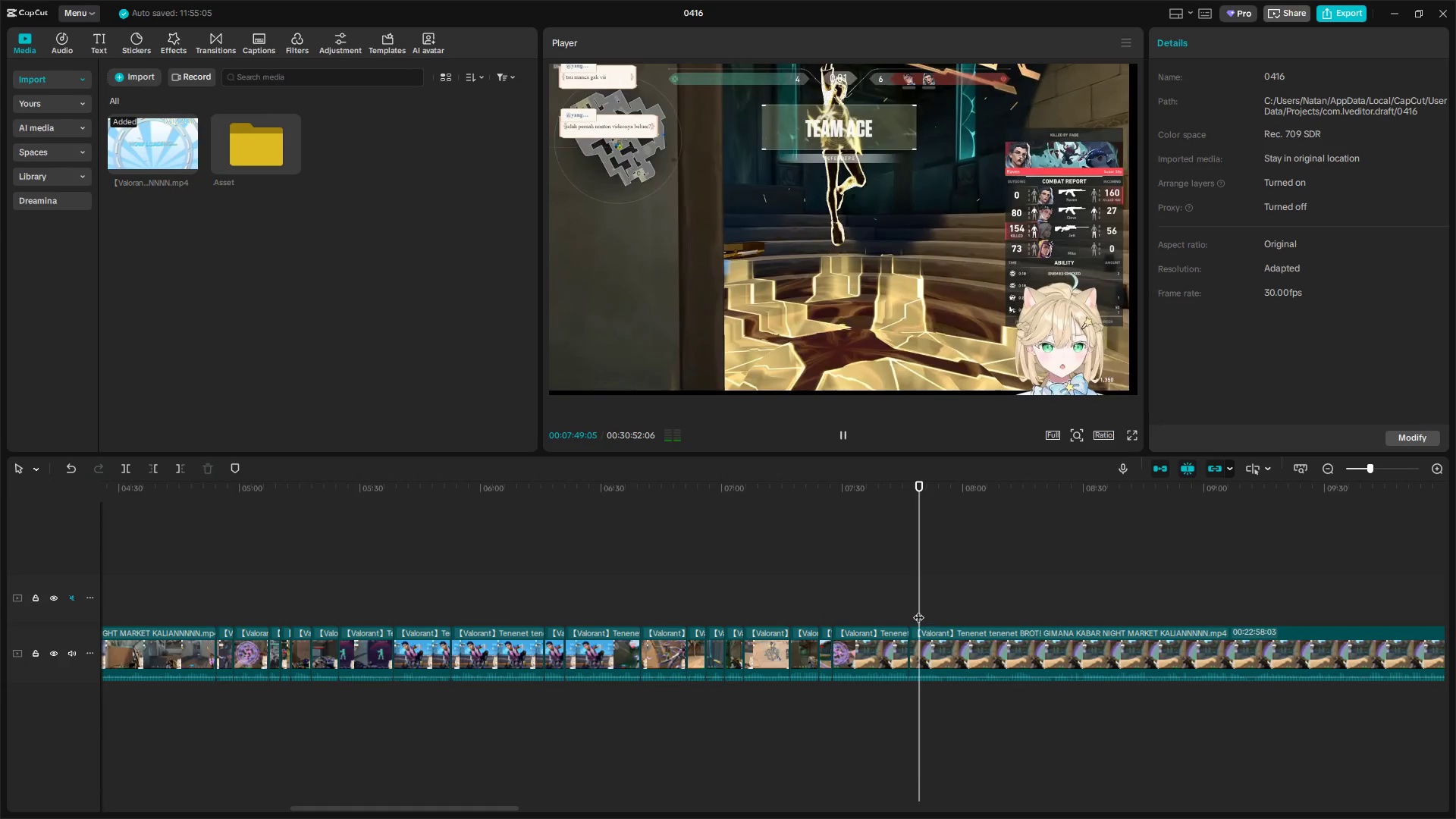 
left_click_drag(start_coordinate=[919, 610], to_coordinate=[1168, 602])
 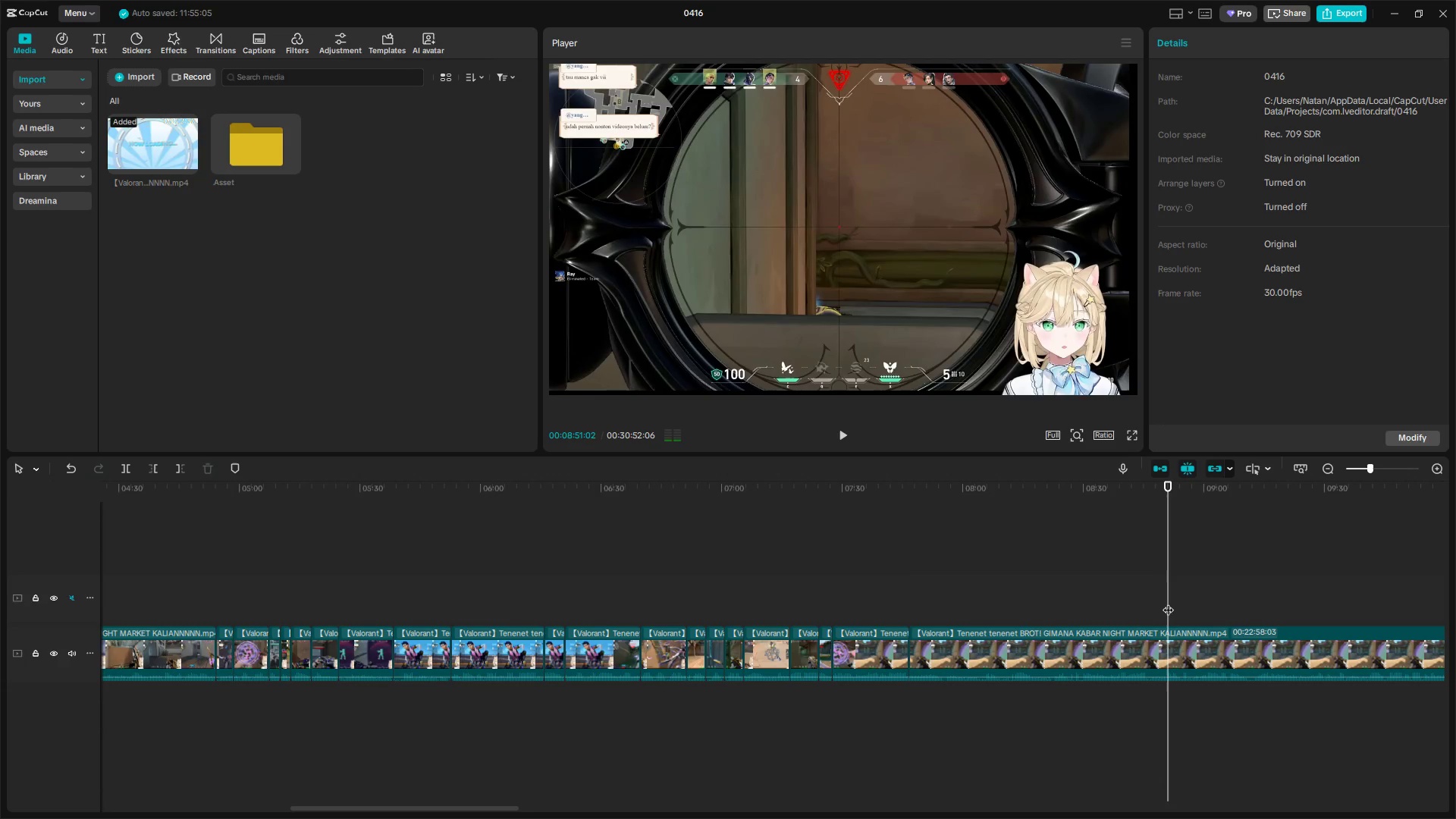 
key(Q)
 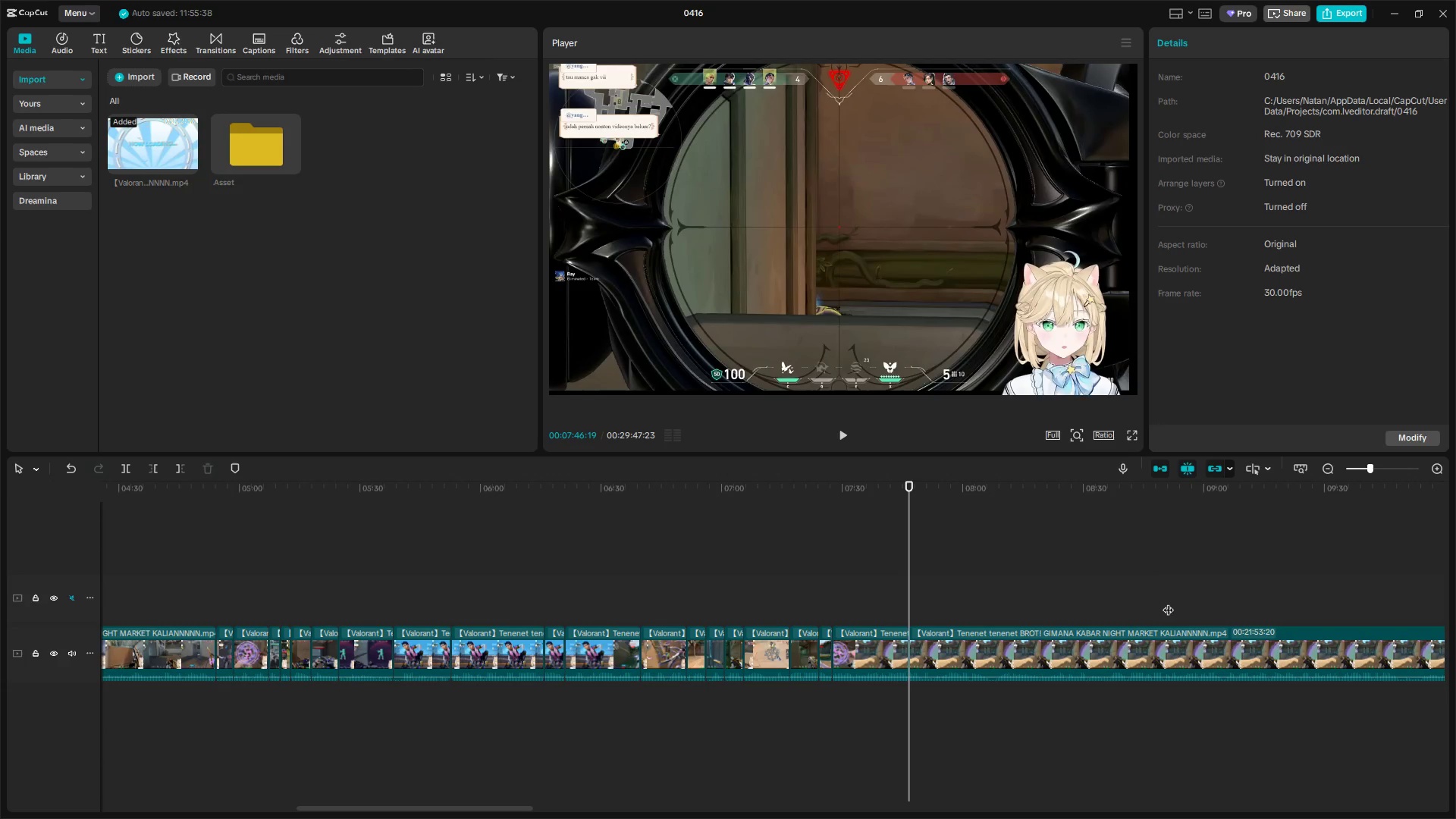 
key(Space)
 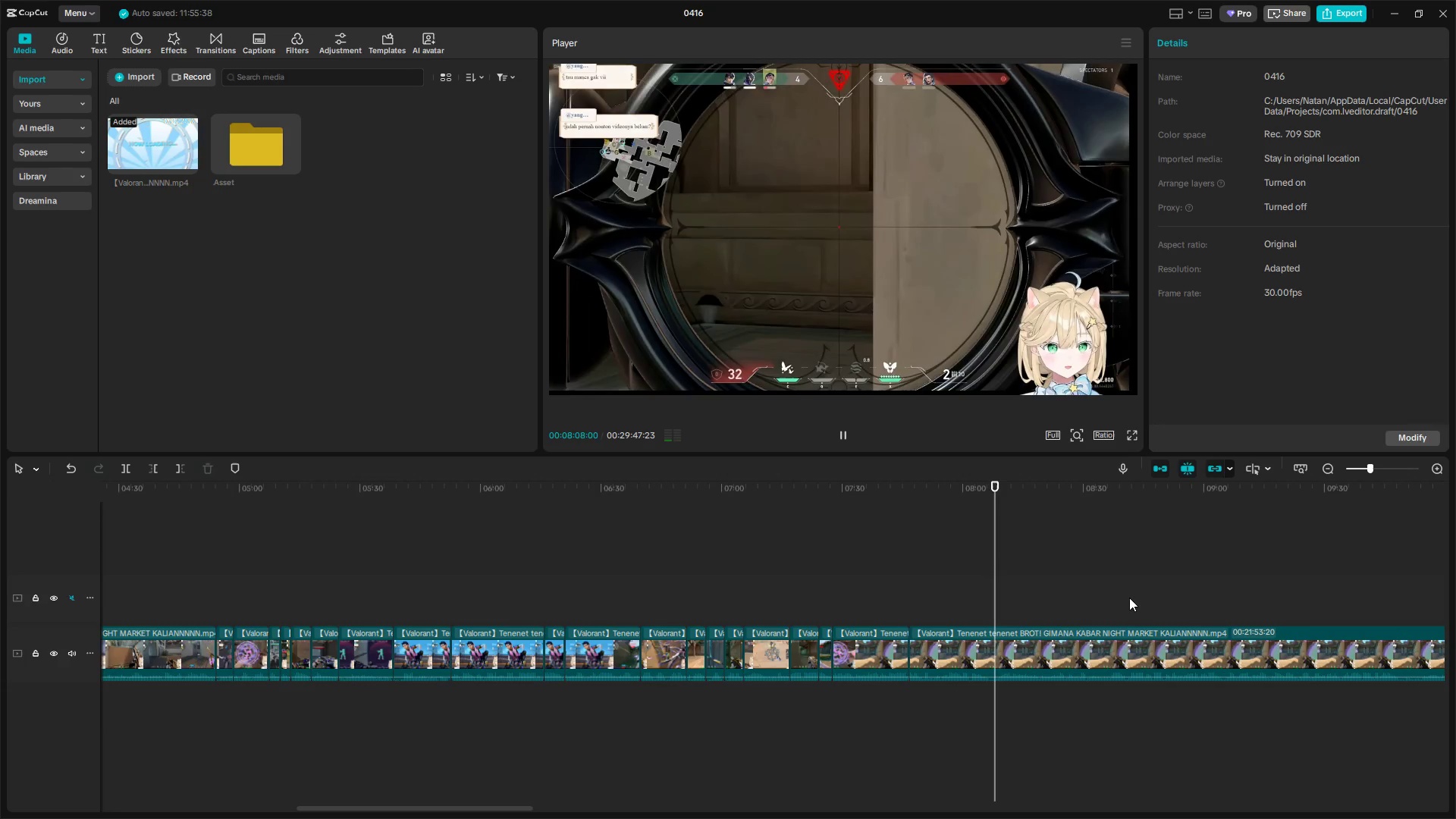 
wait(26.44)
 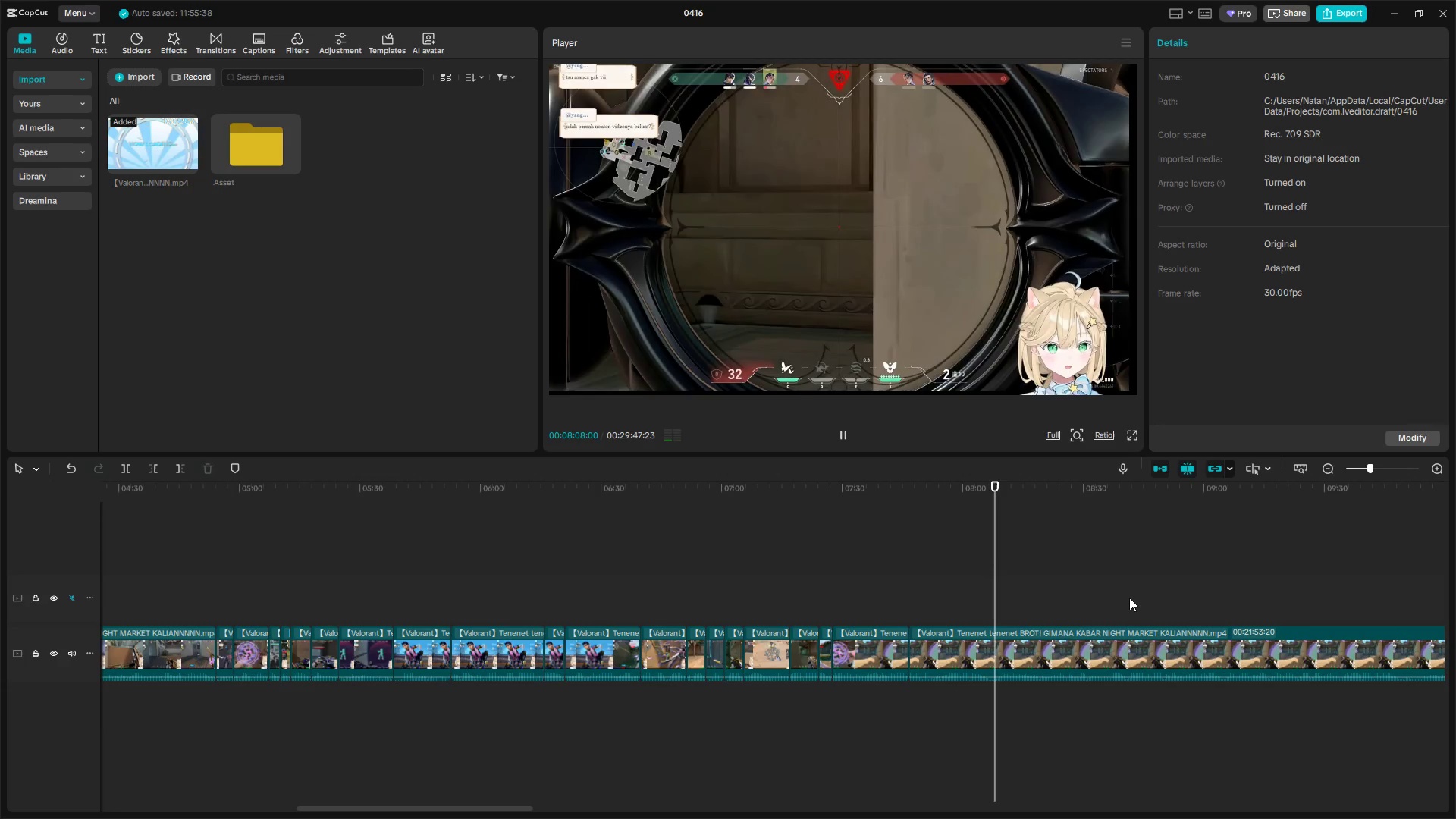 
key(Space)
 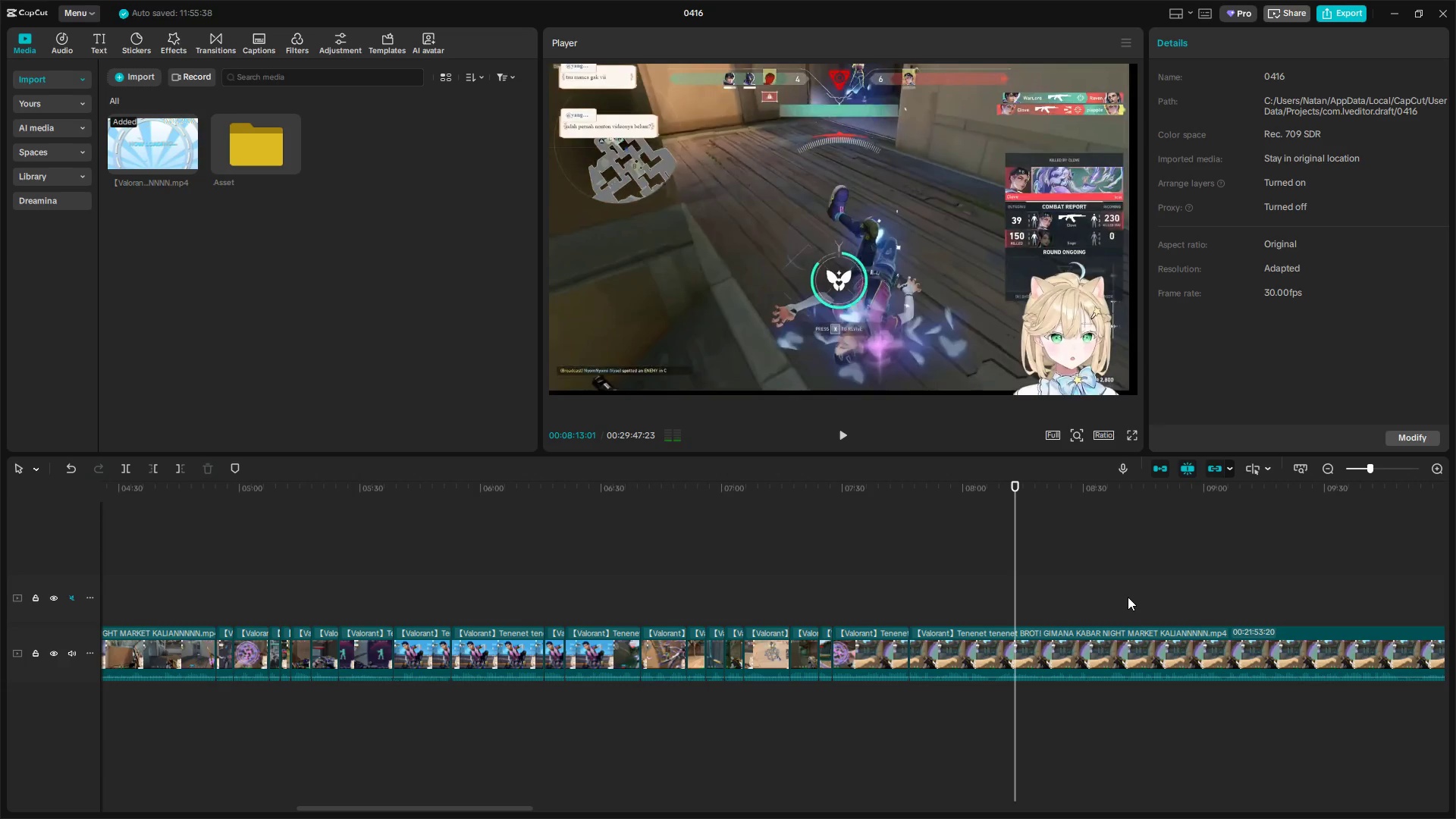 
key(Space)
 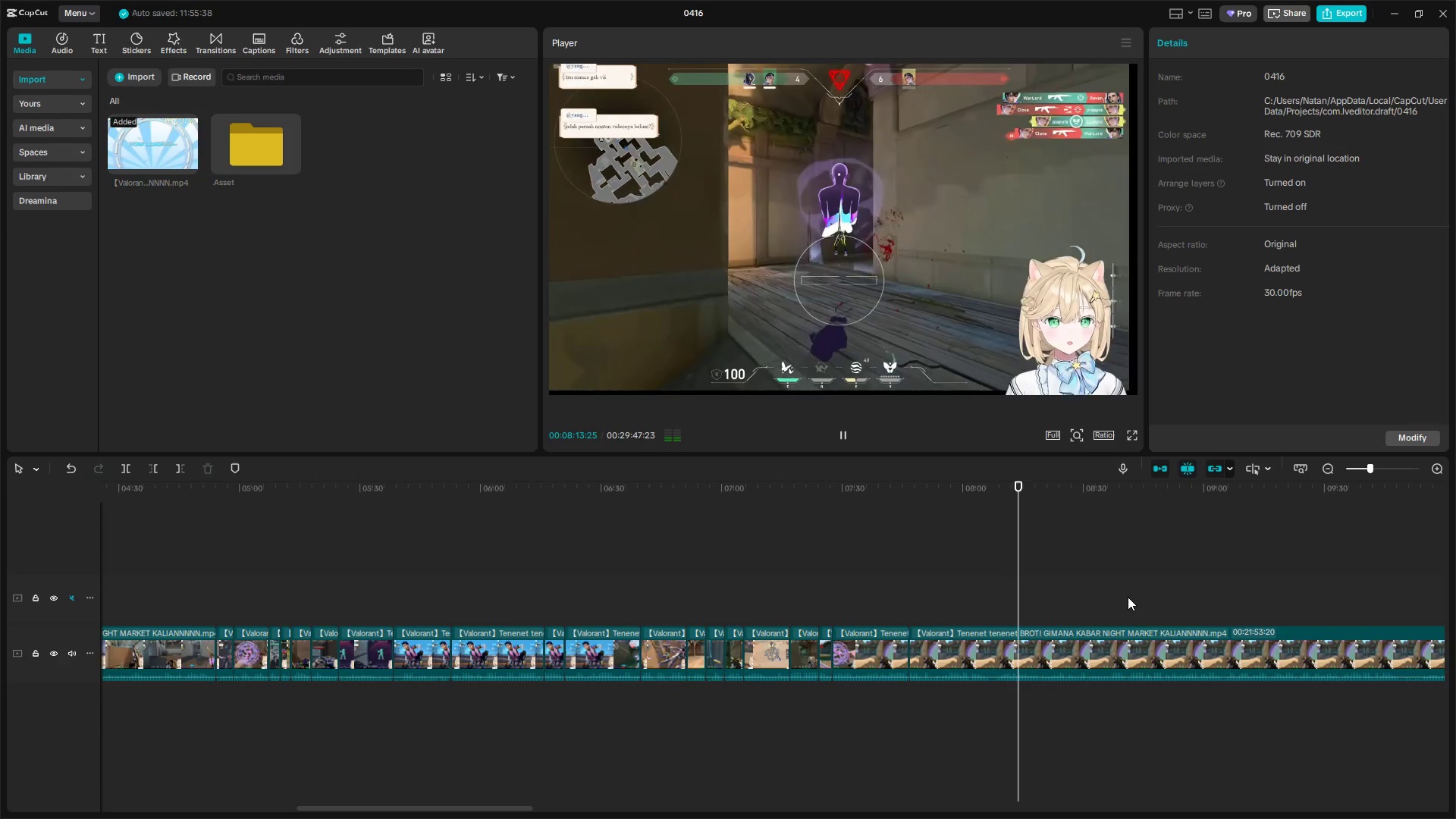 
key(Space)
 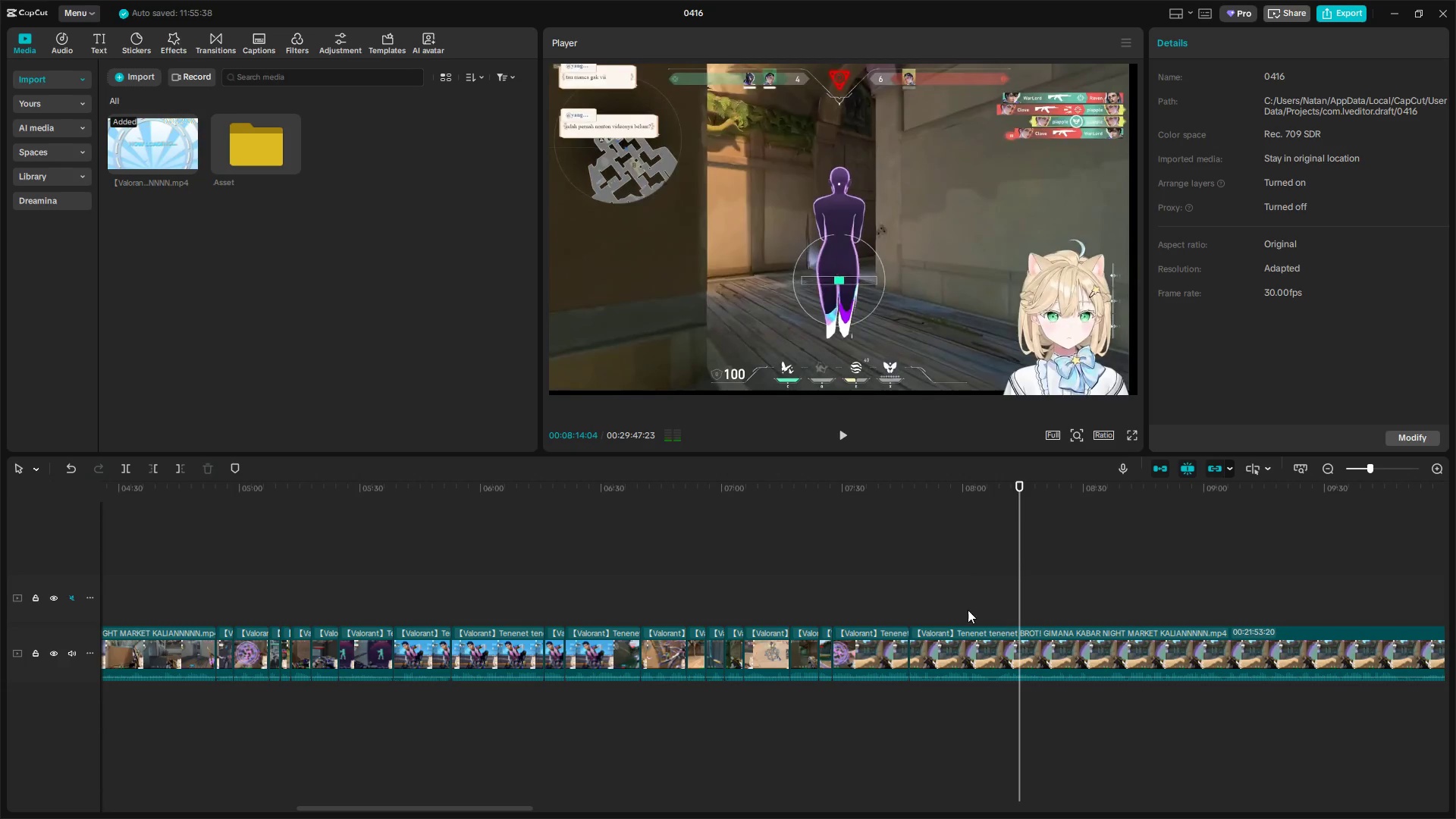 
left_click([923, 605])
 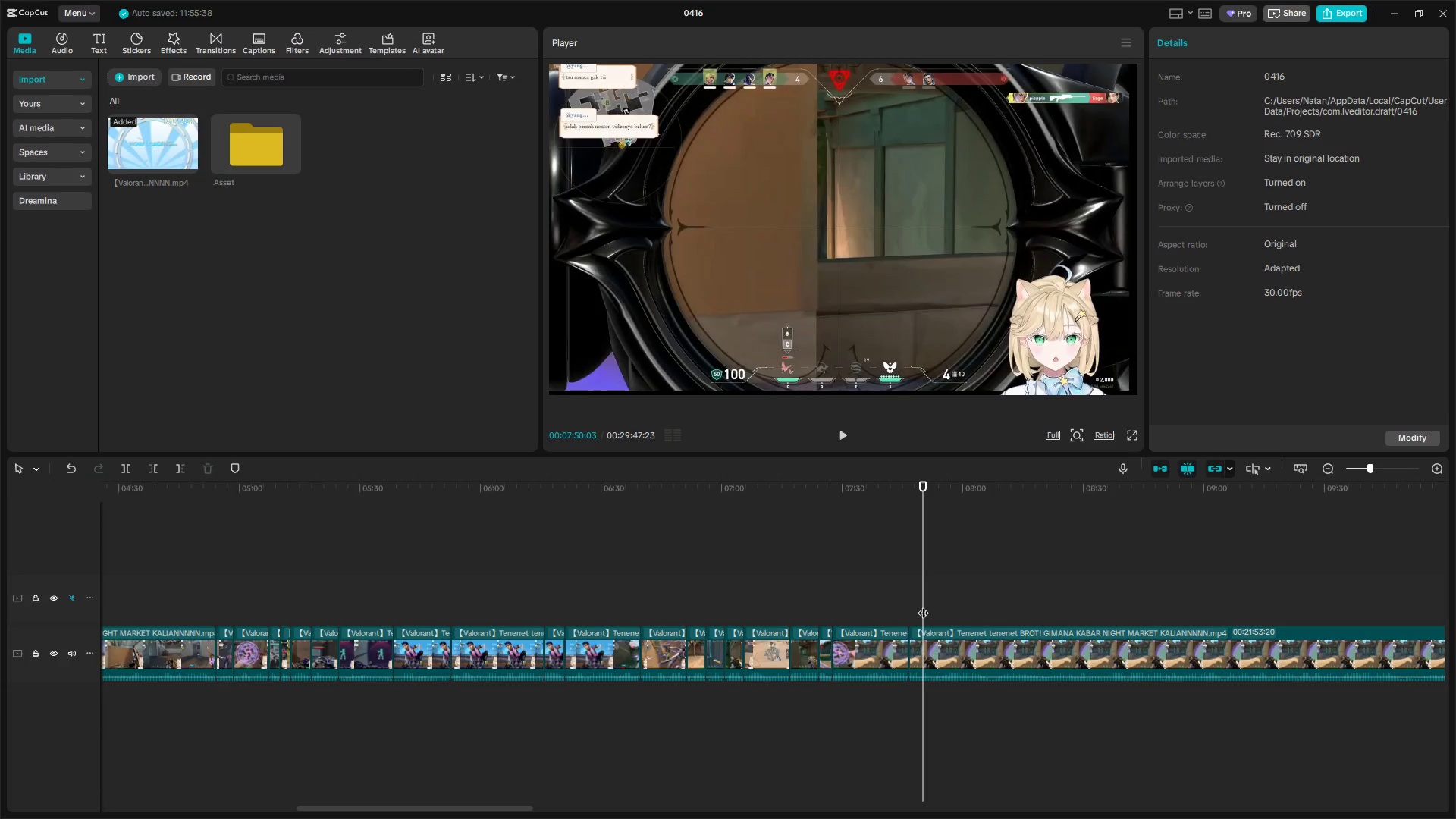 
left_click_drag(start_coordinate=[923, 605], to_coordinate=[1015, 609])
 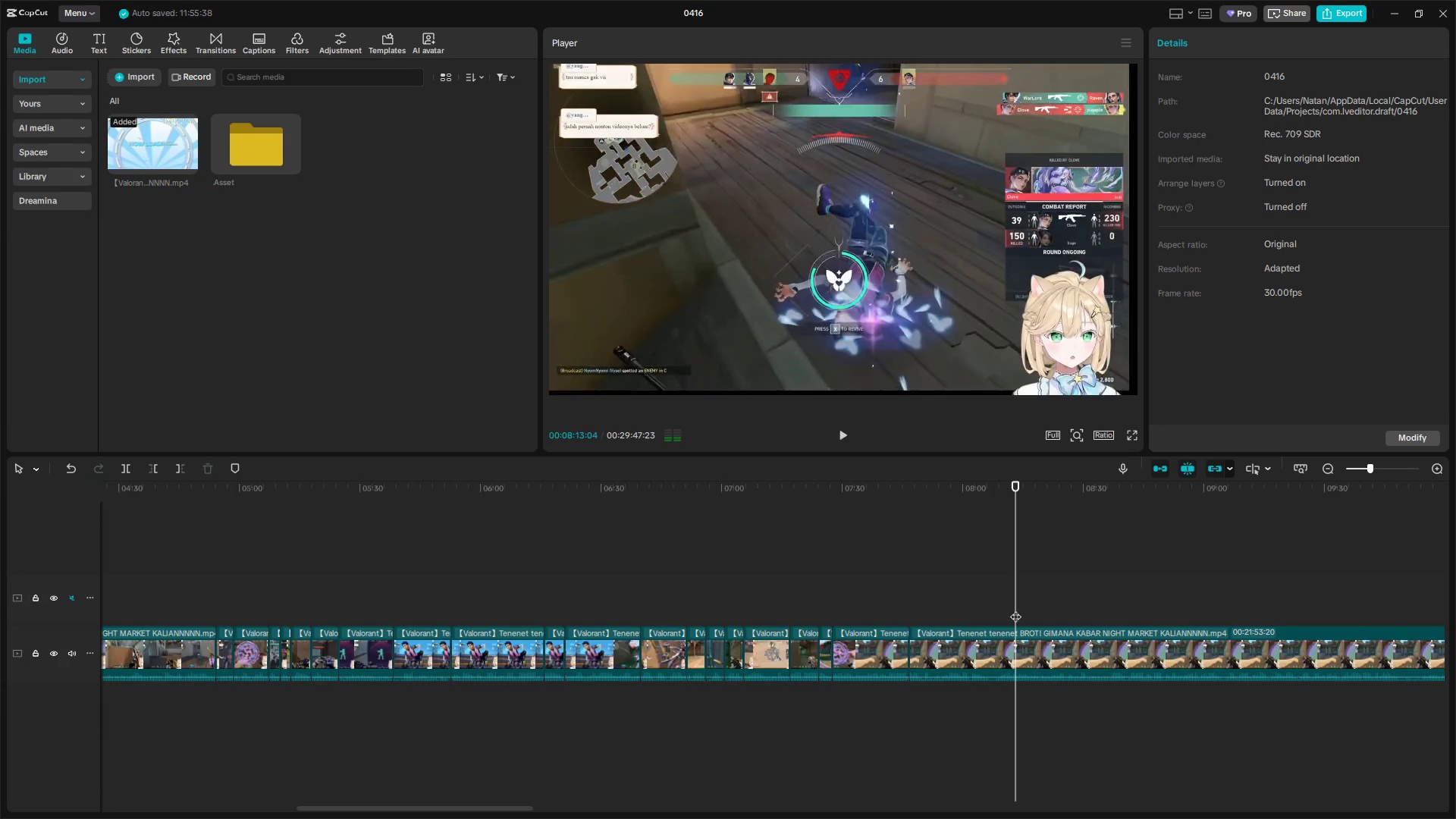 
key(Q)
 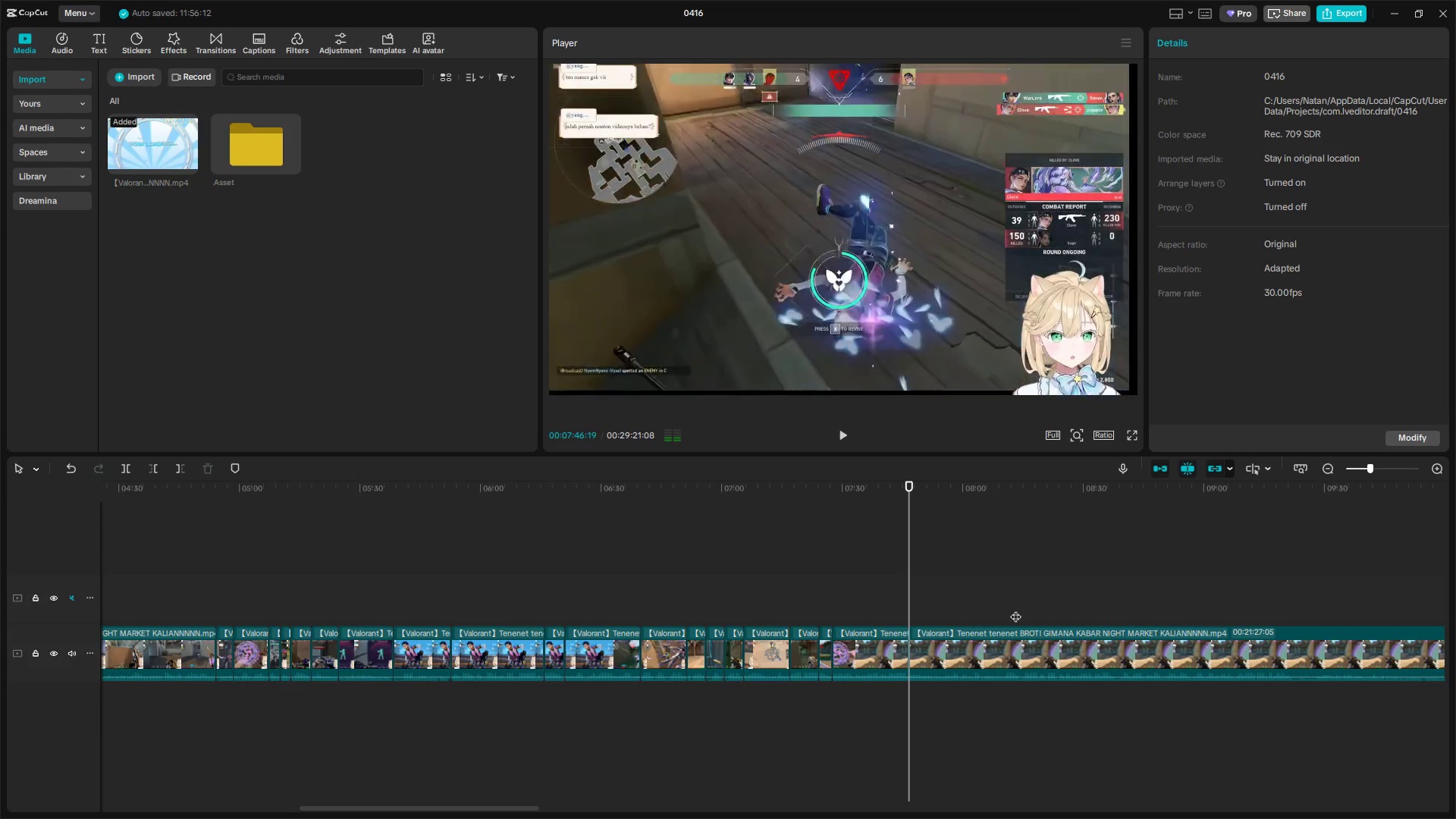 
key(Space)
 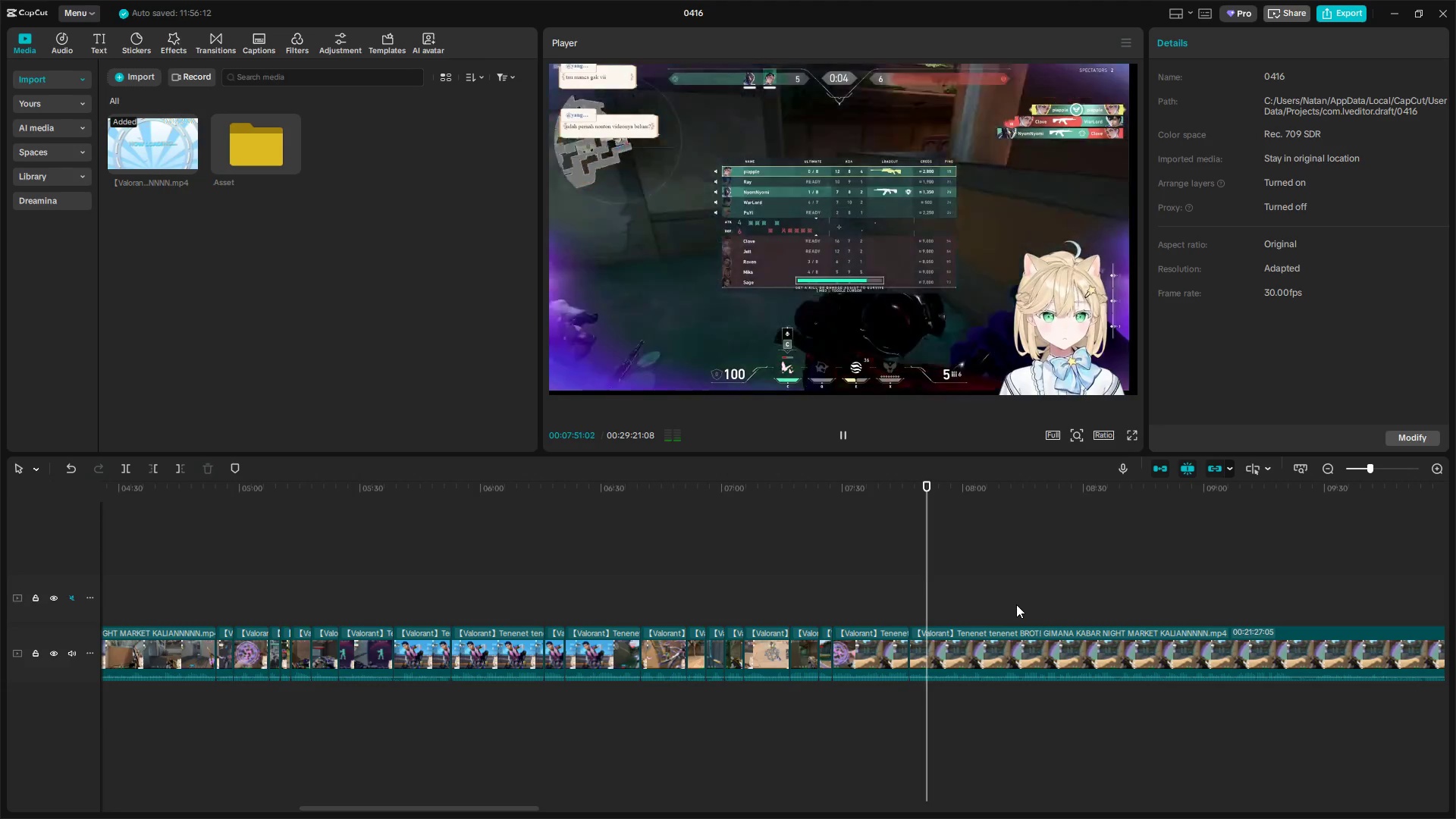 
wait(6.02)
 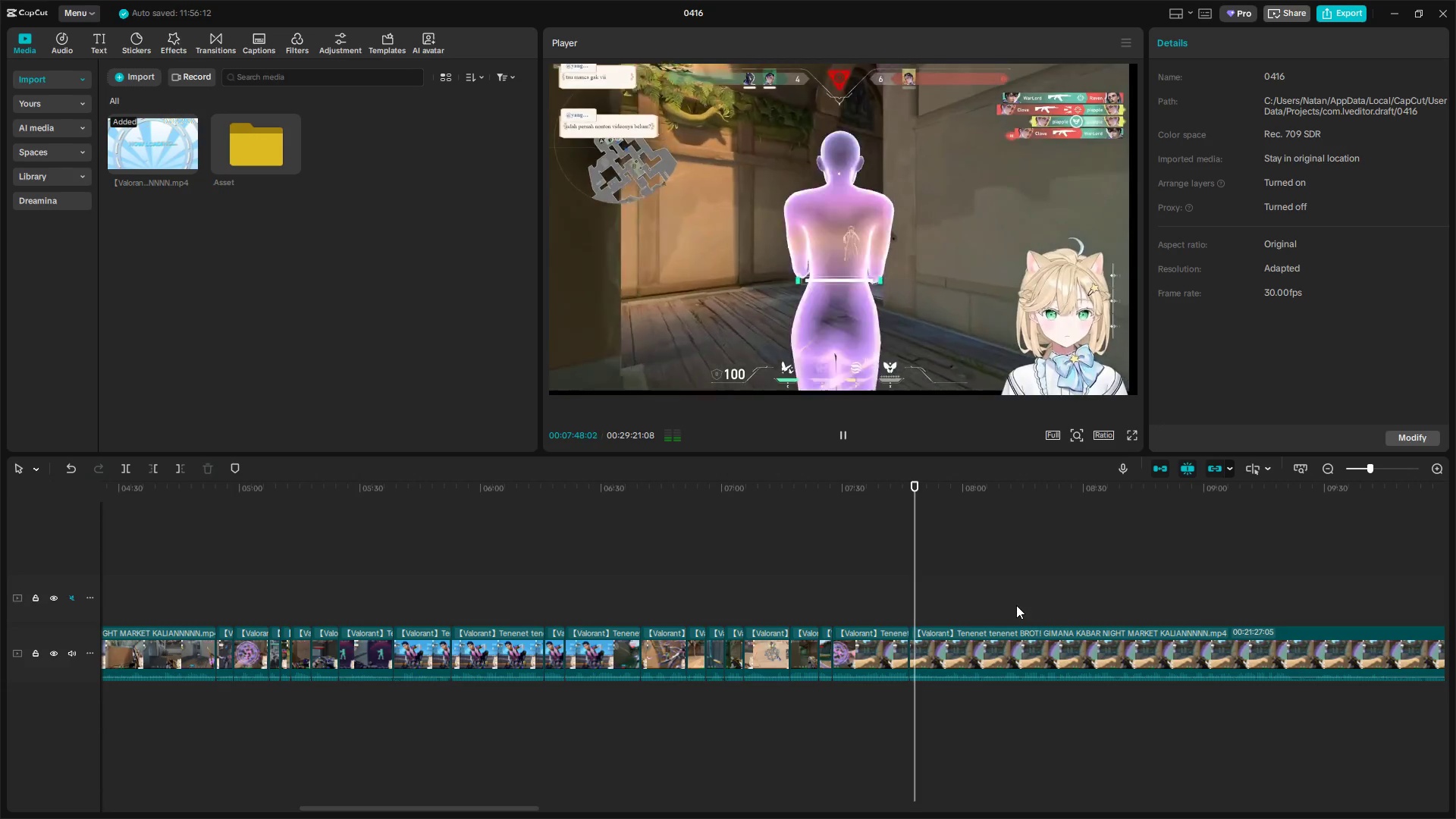 
key(Space)
 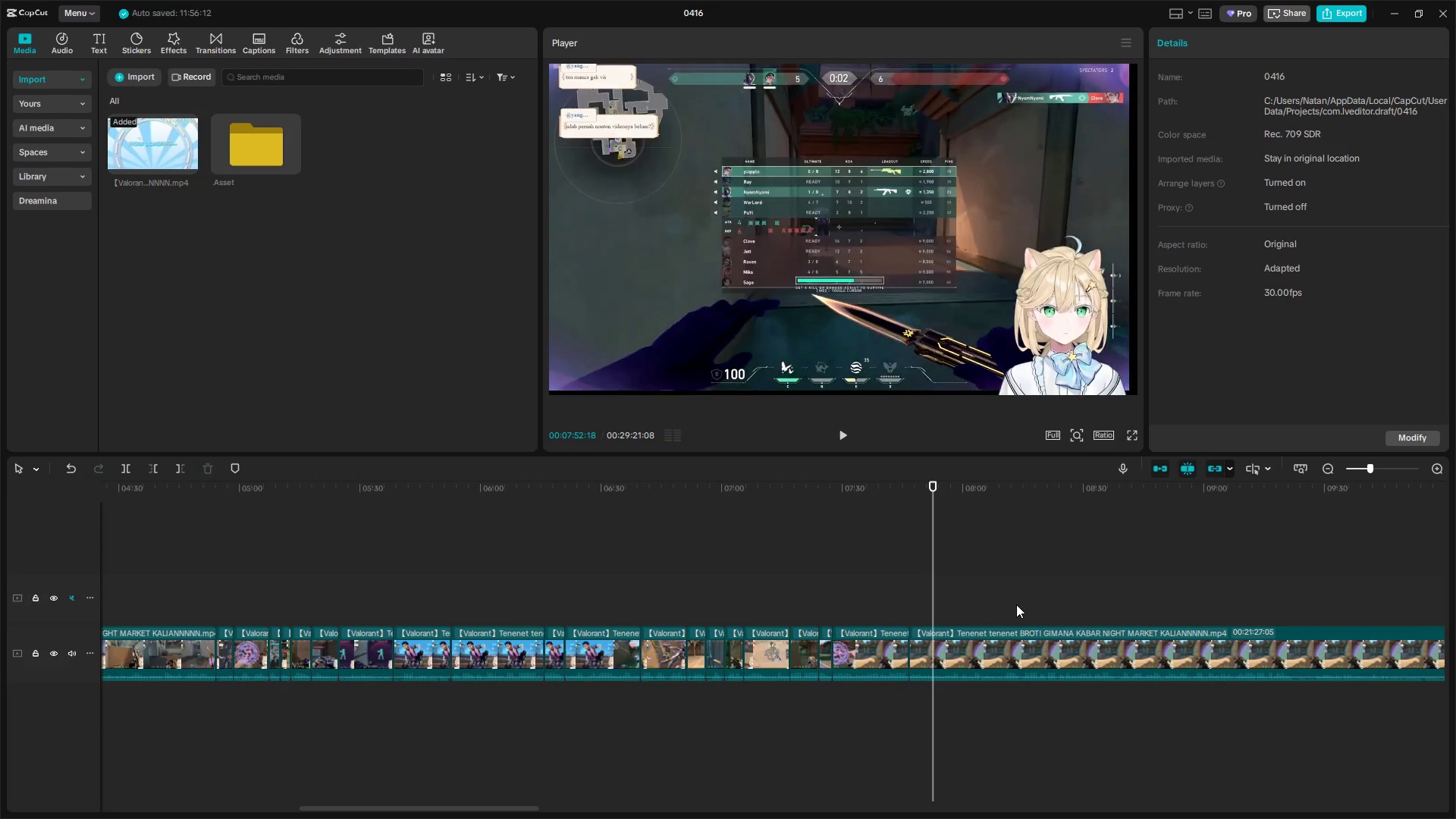 
key(Space)
 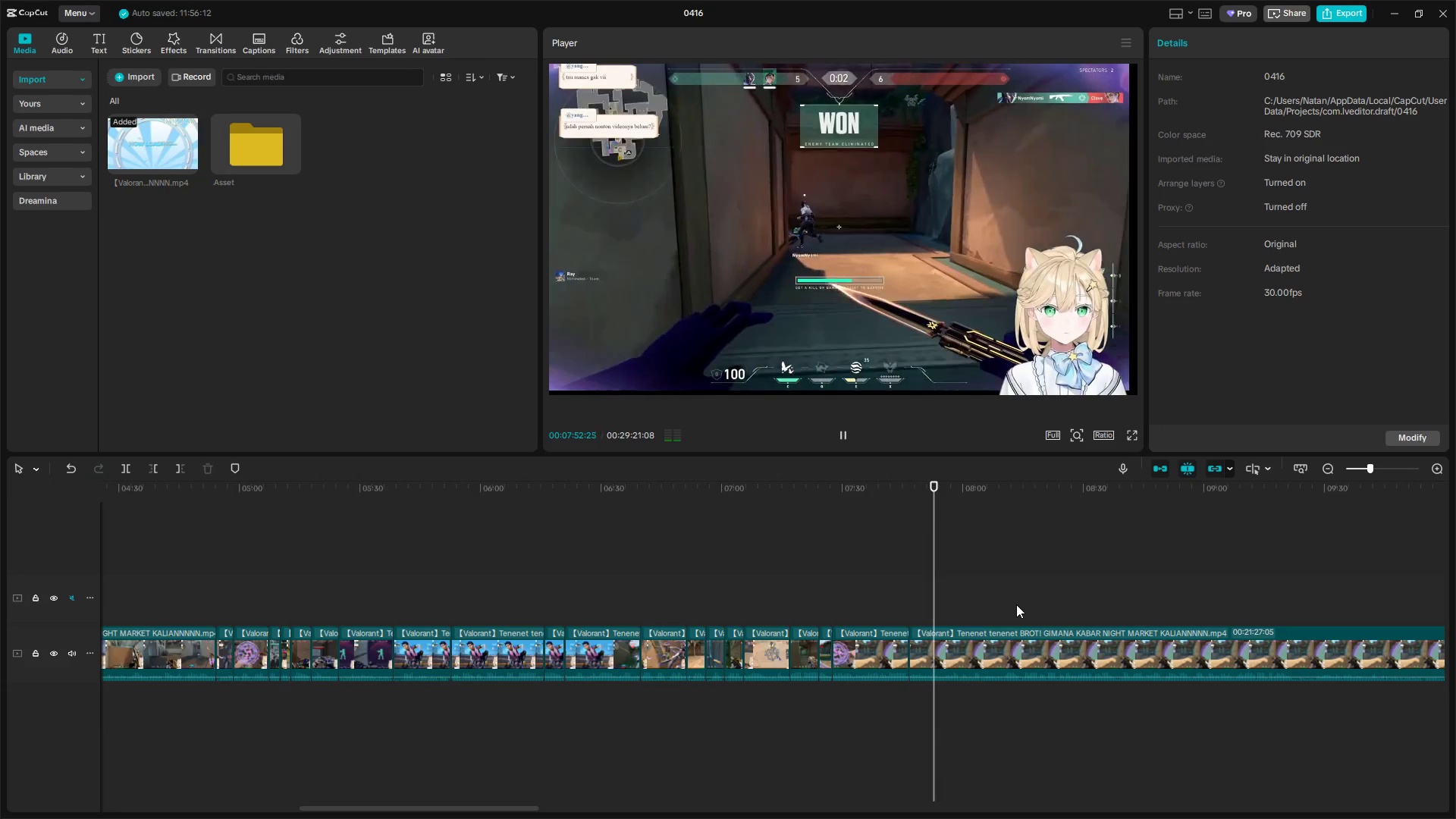 
key(Space)
 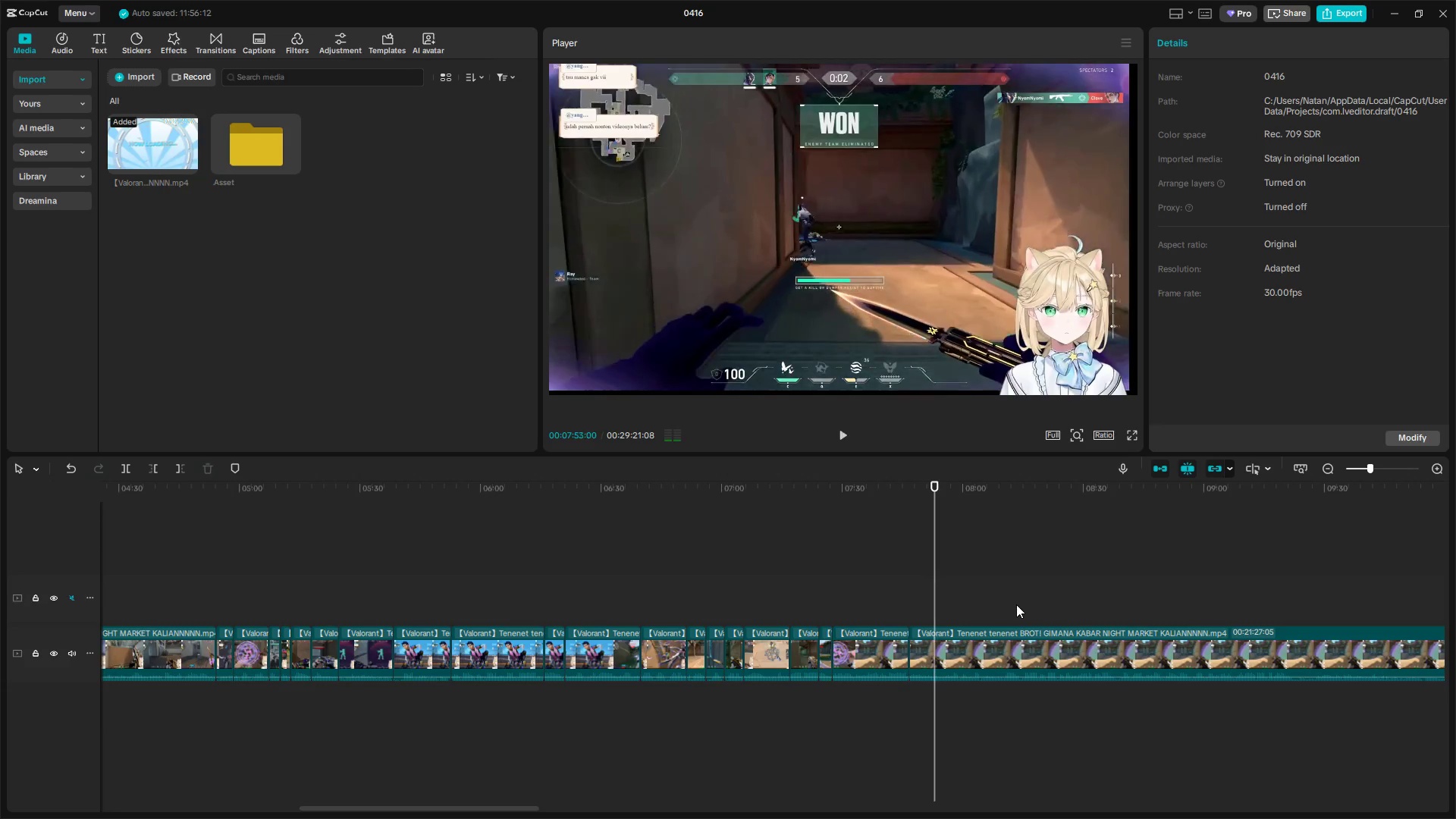 
key(Shift+E)
 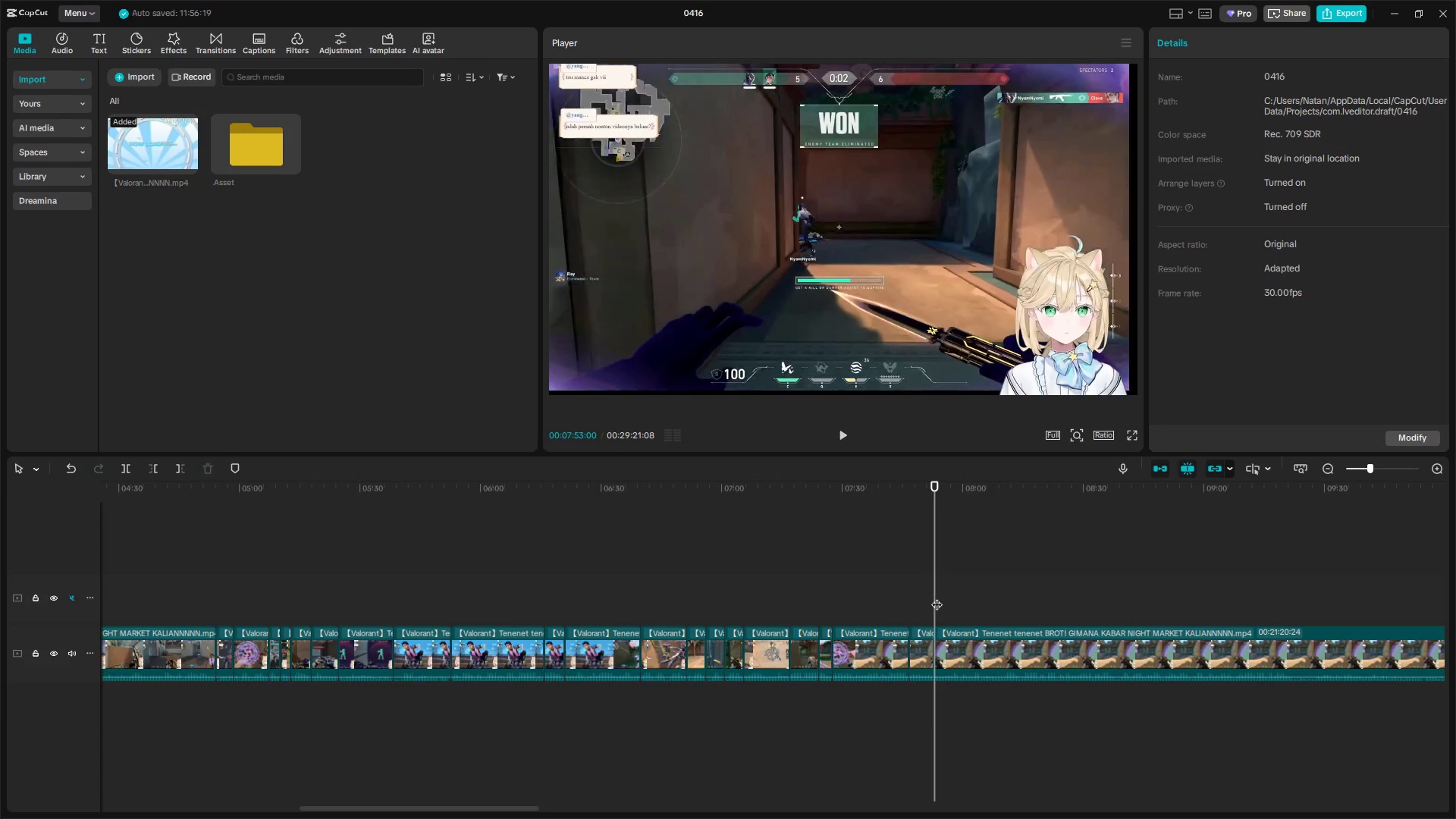 
key(Space)
 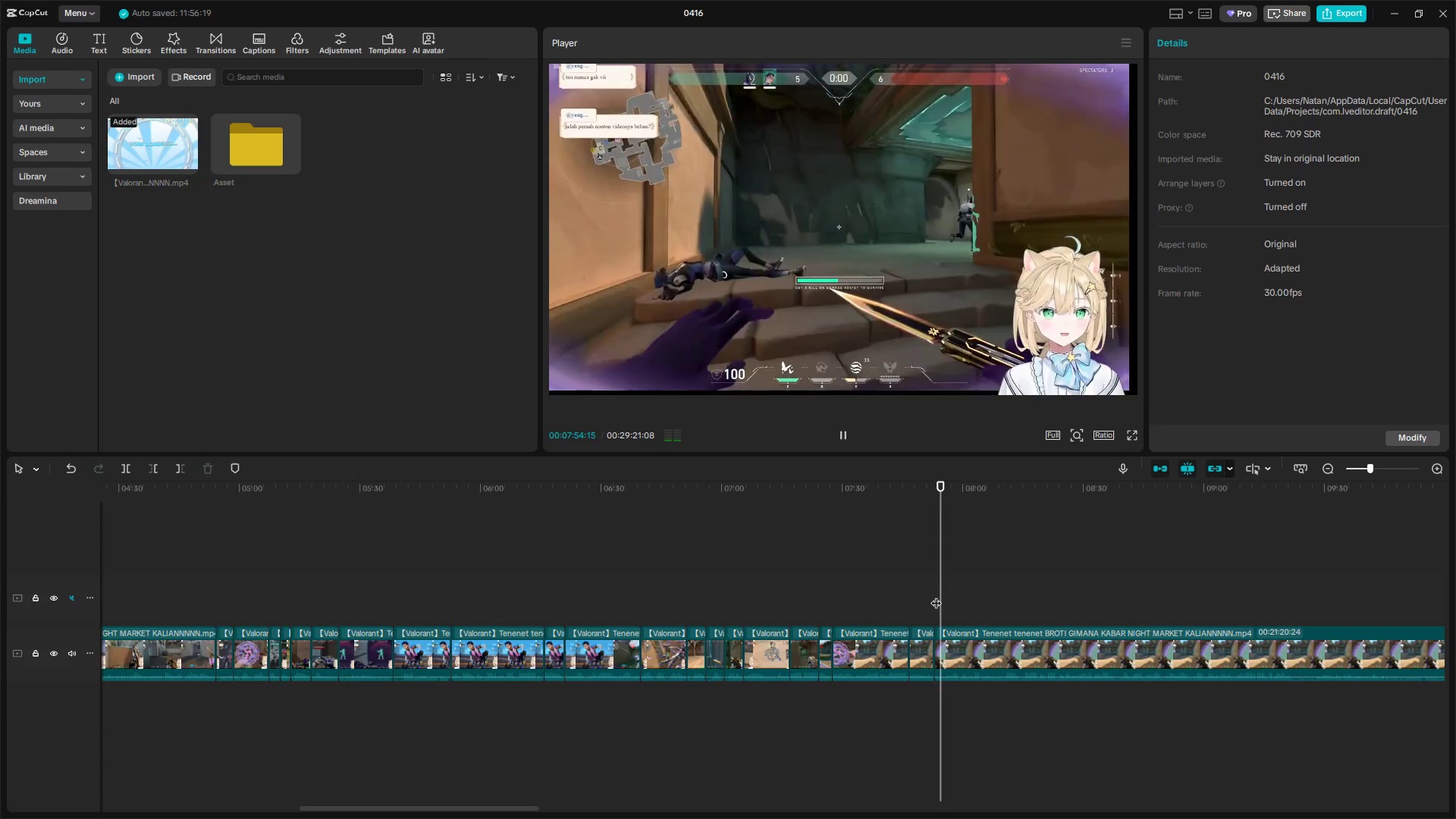 
key(Control+Z)
 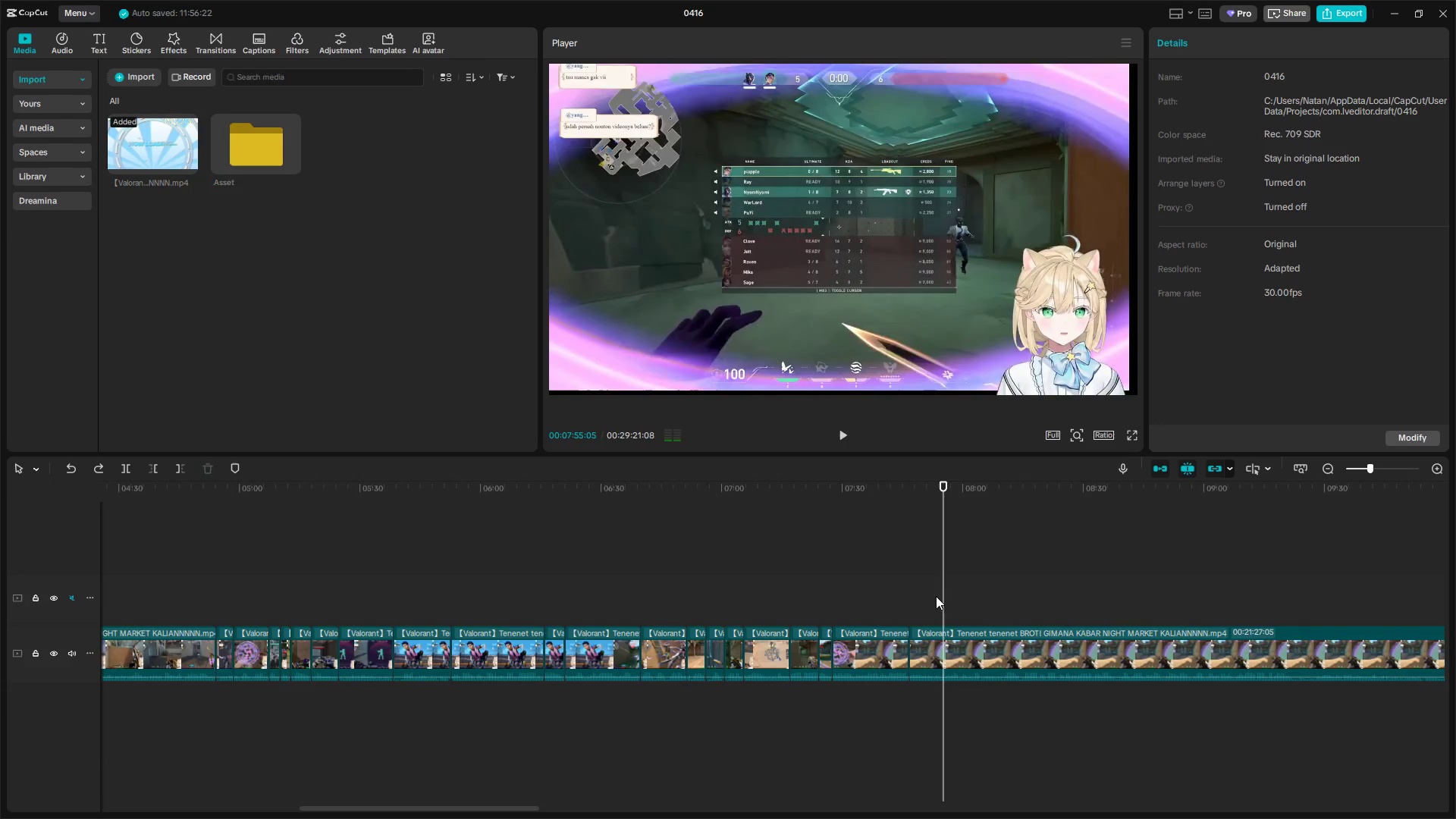 
key(Space)
 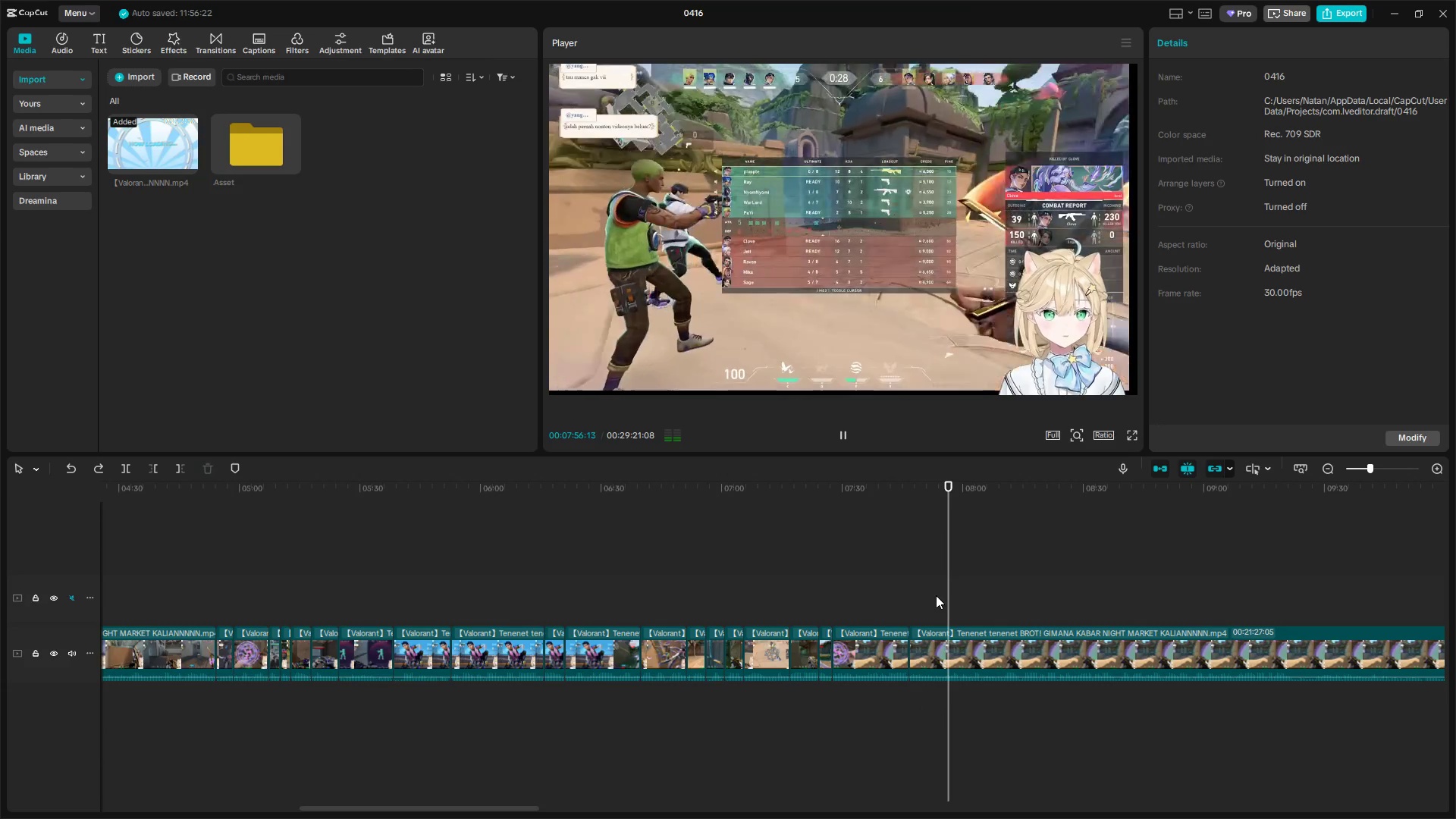 
key(Space)
 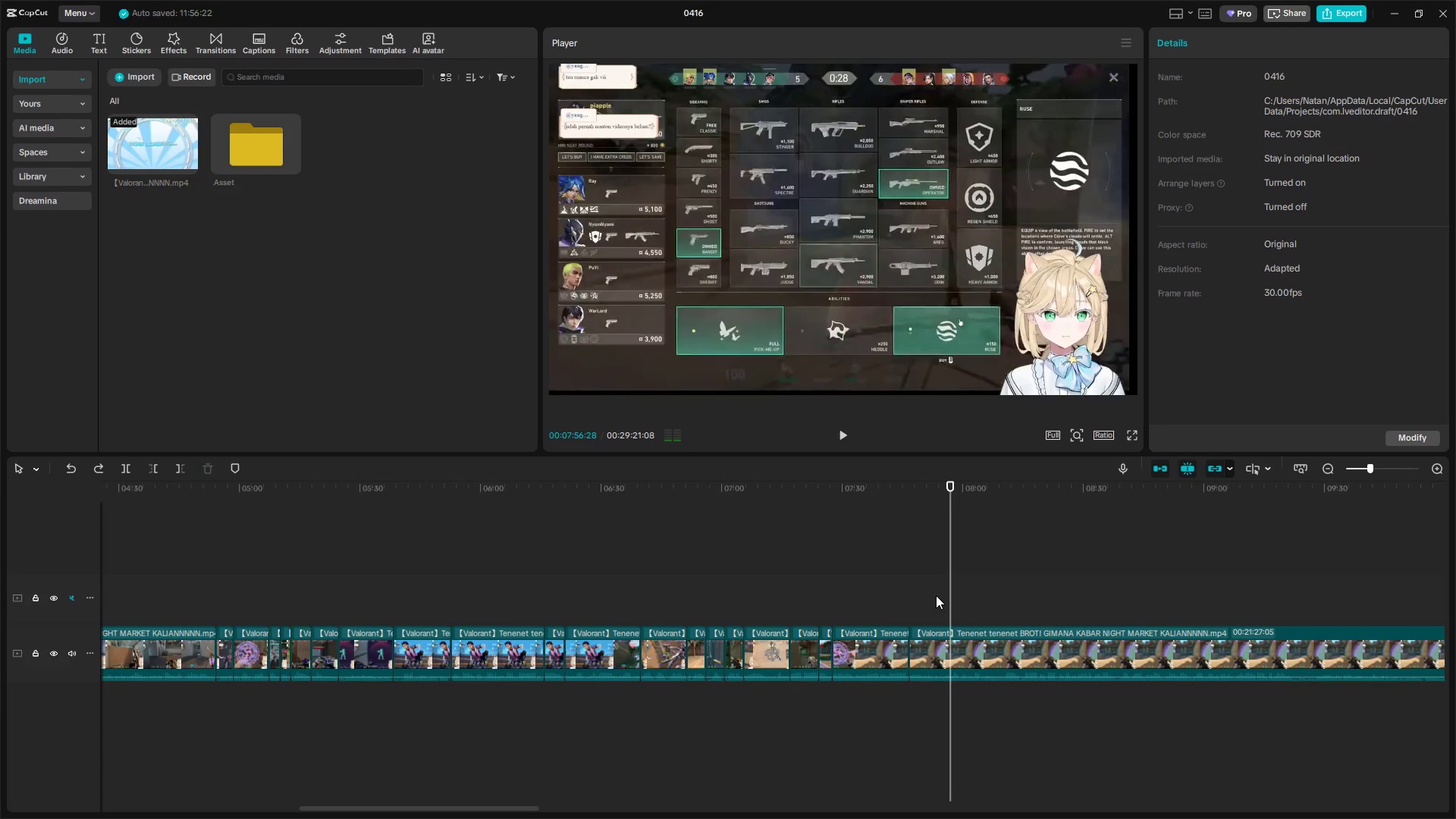 
key(Shift+ShiftLeft)
 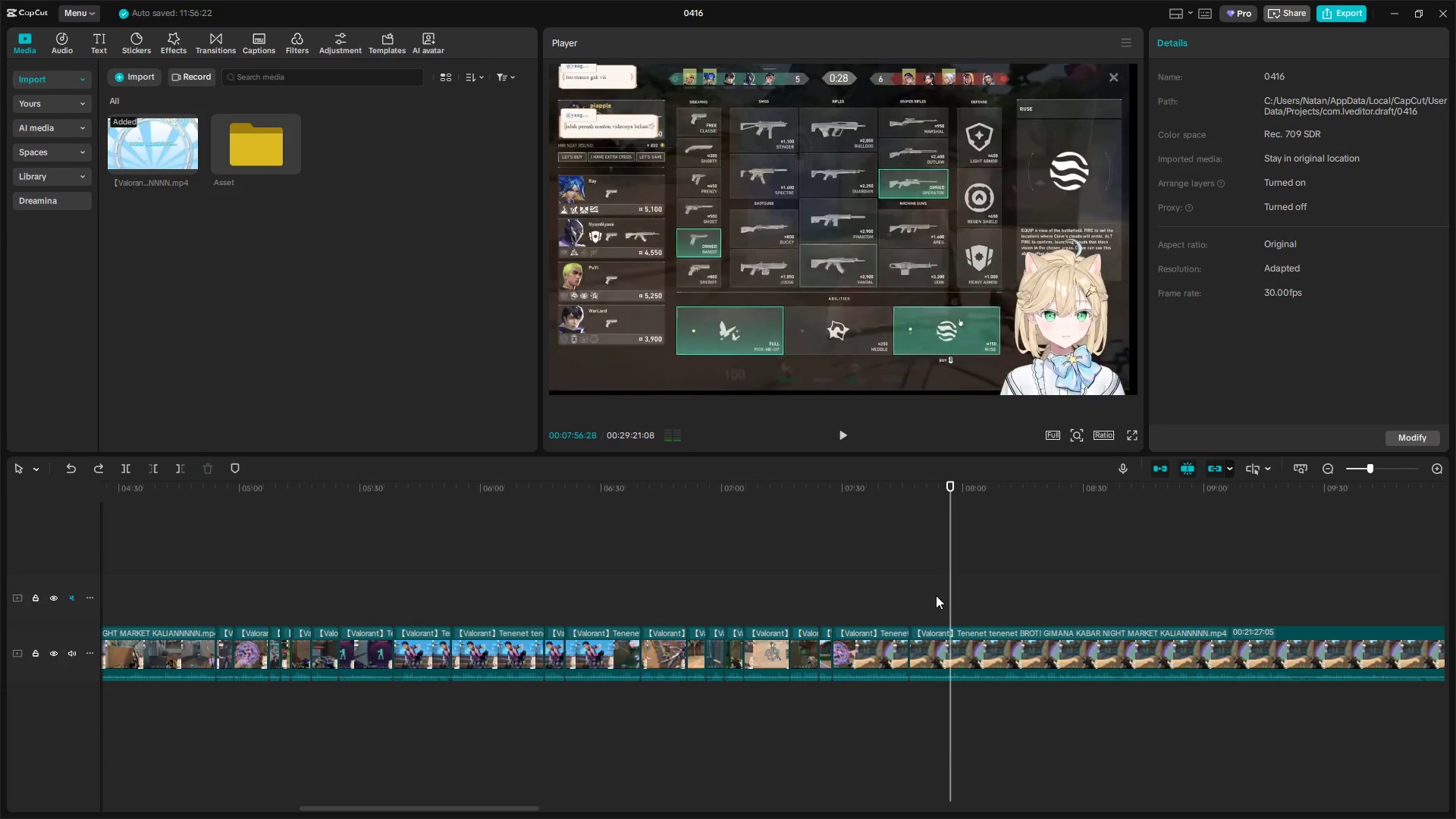 
key(Shift+E)
 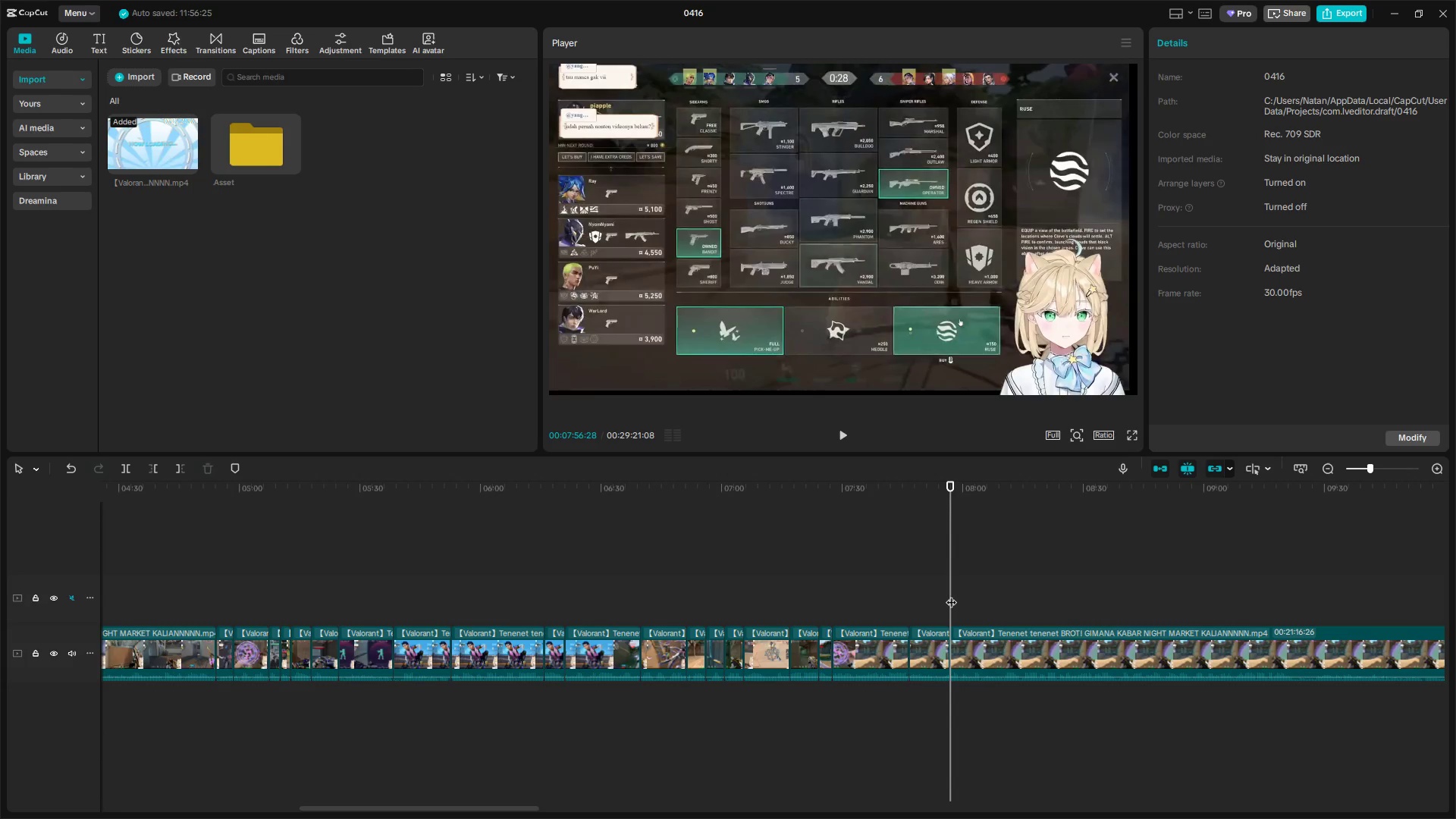 
left_click_drag(start_coordinate=[951, 595], to_coordinate=[1116, 594])
 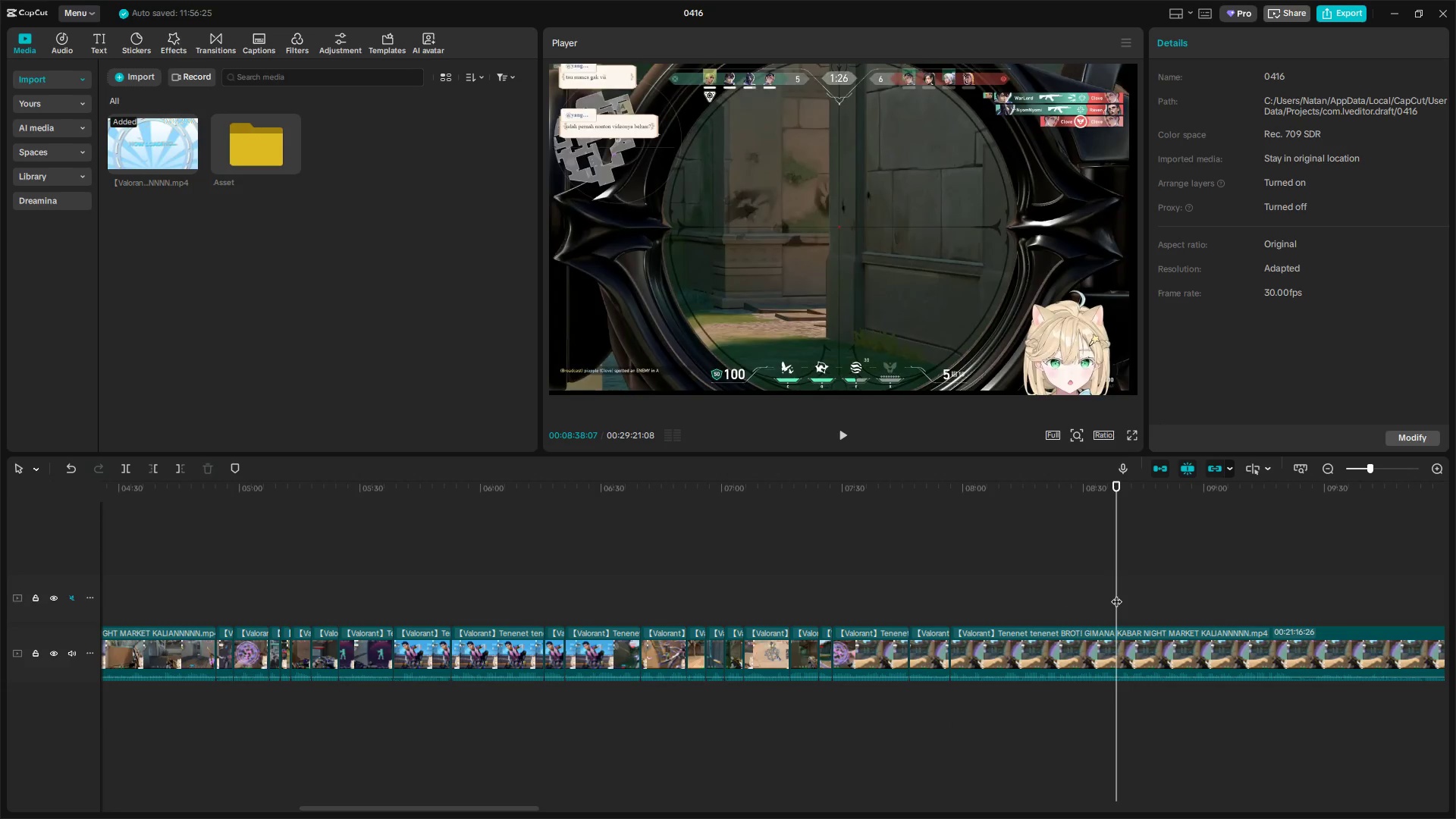 
key(Q)
 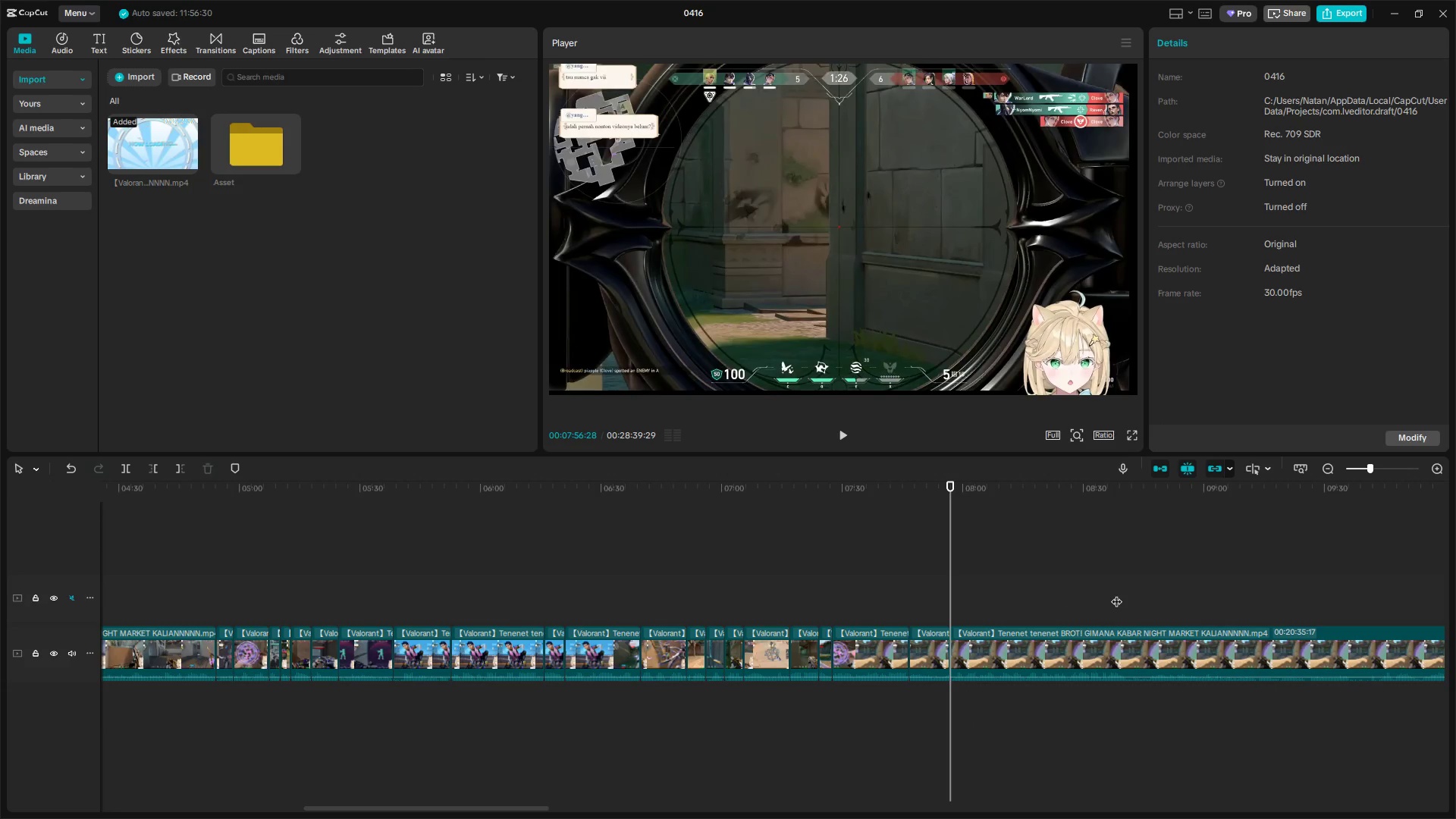 
key(Space)
 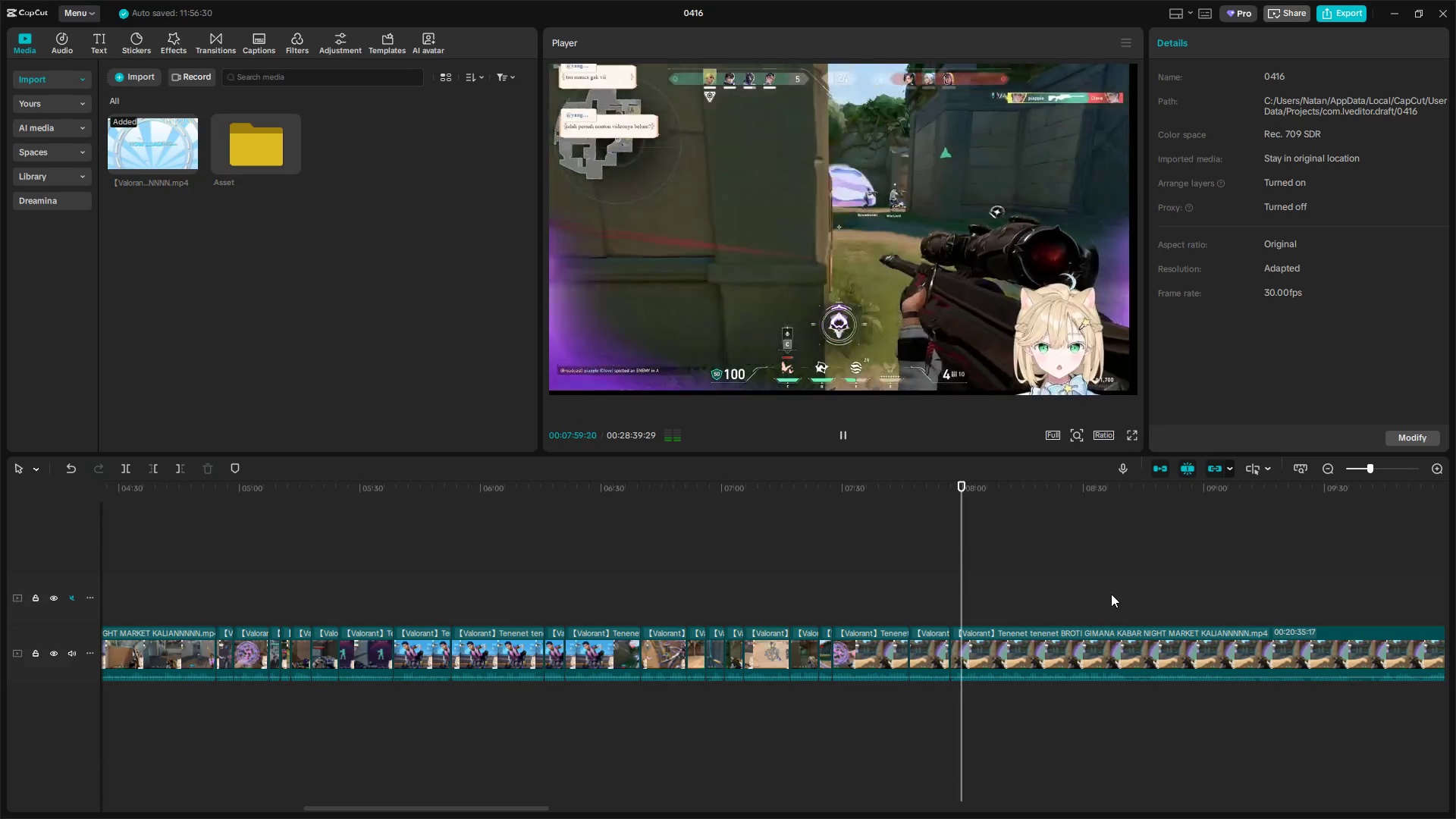 
key(Space)
 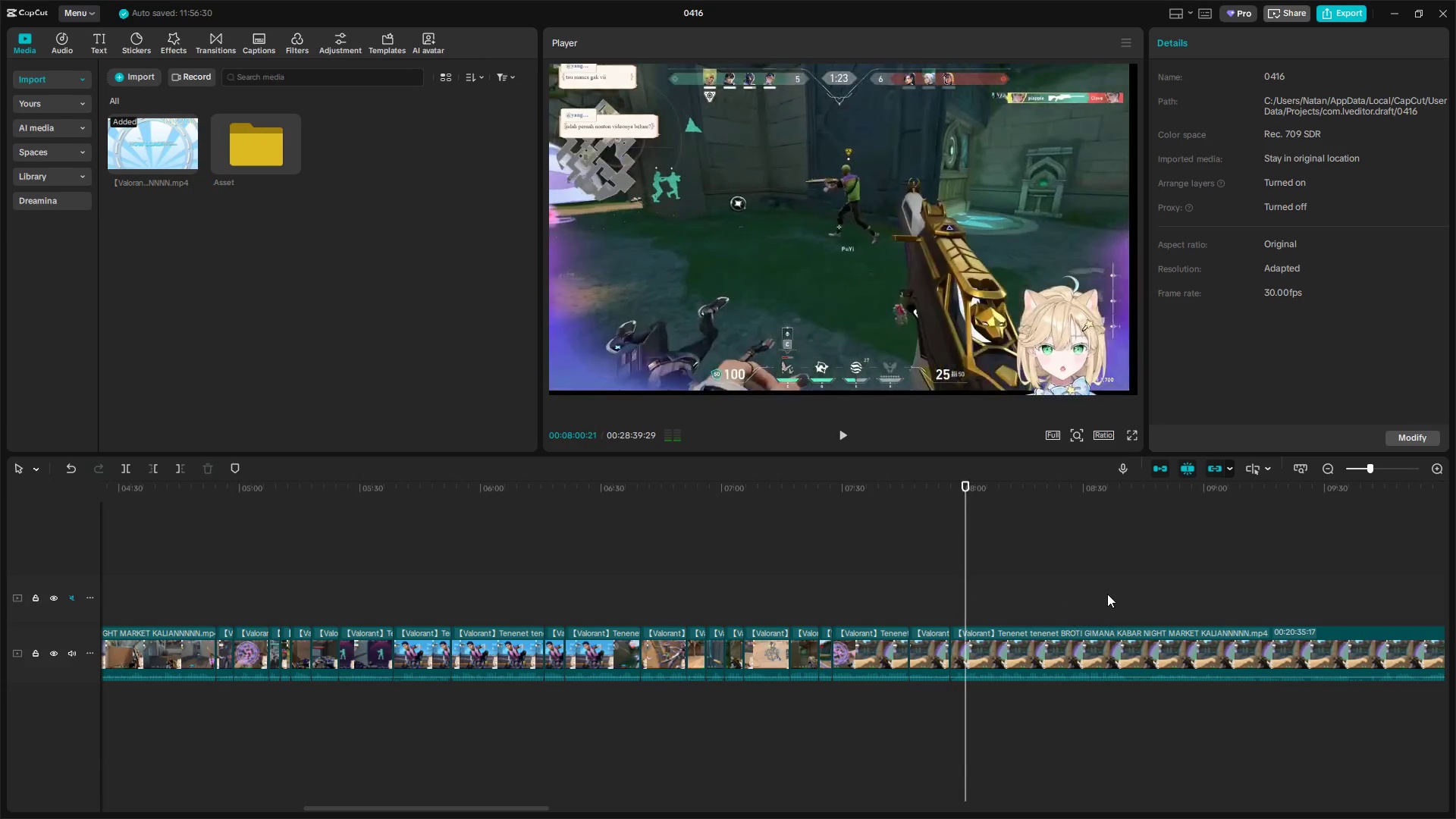 
key(Shift+ShiftLeft)
 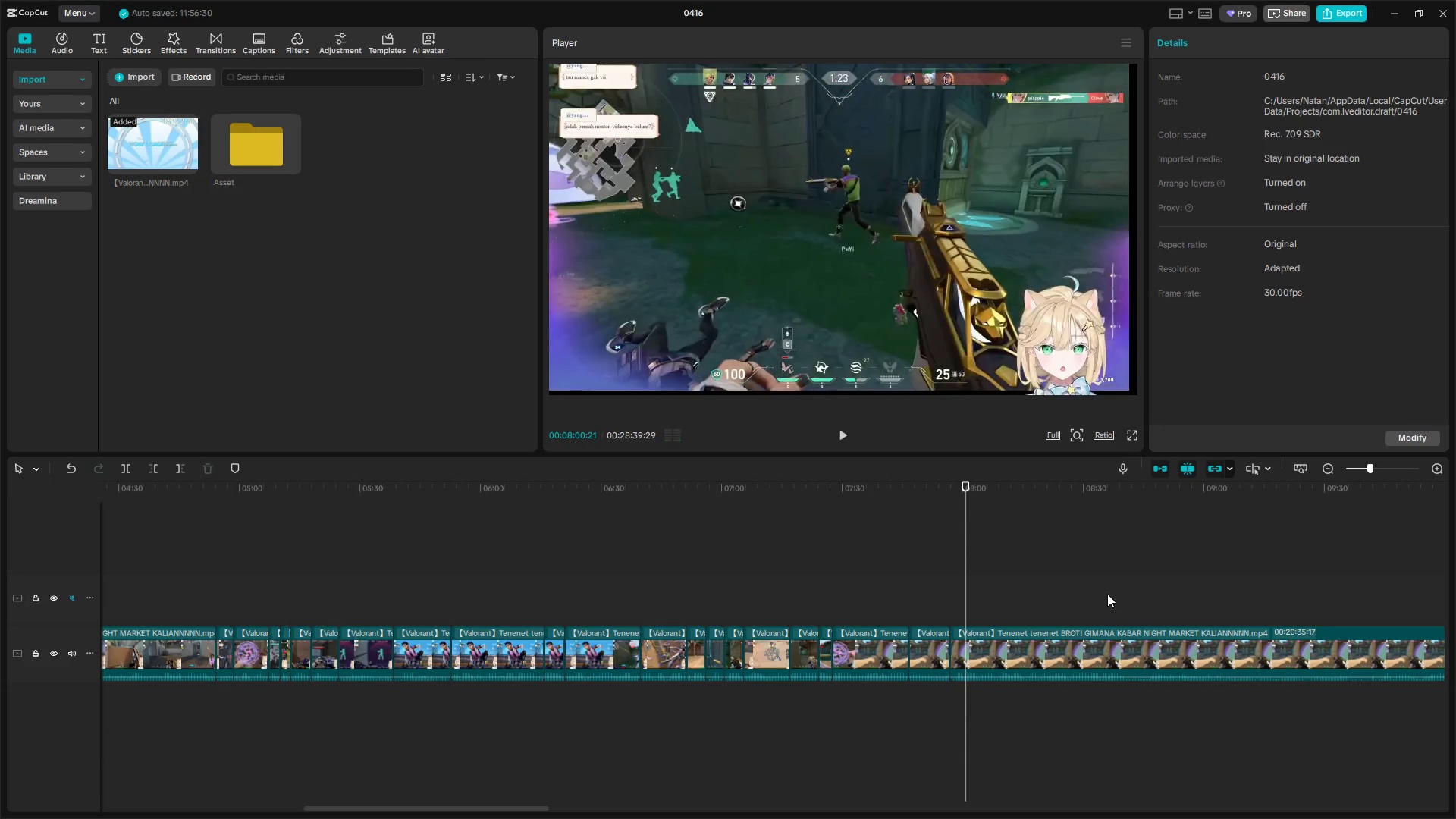 
key(Space)
 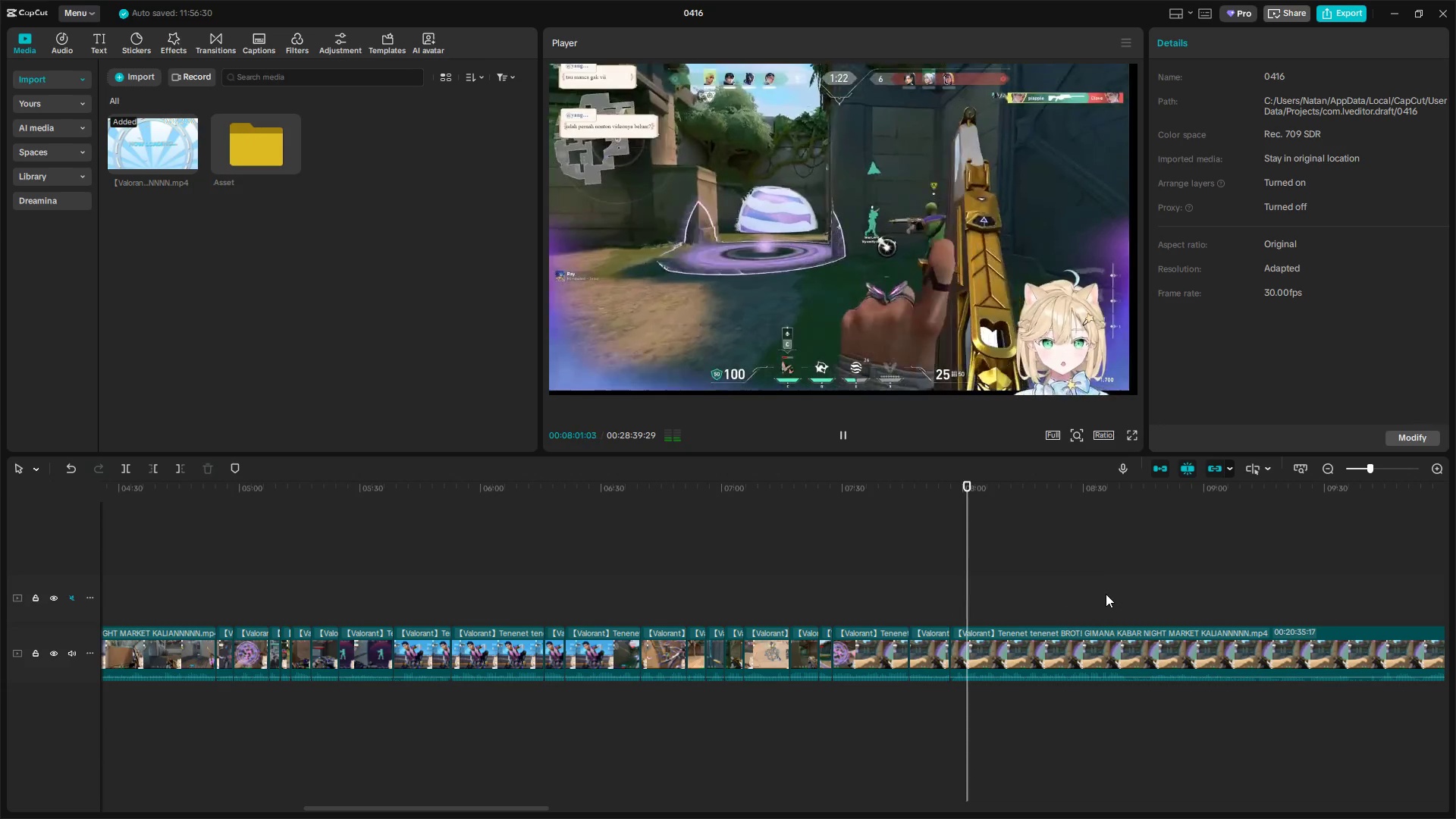 
key(Shift+E)
 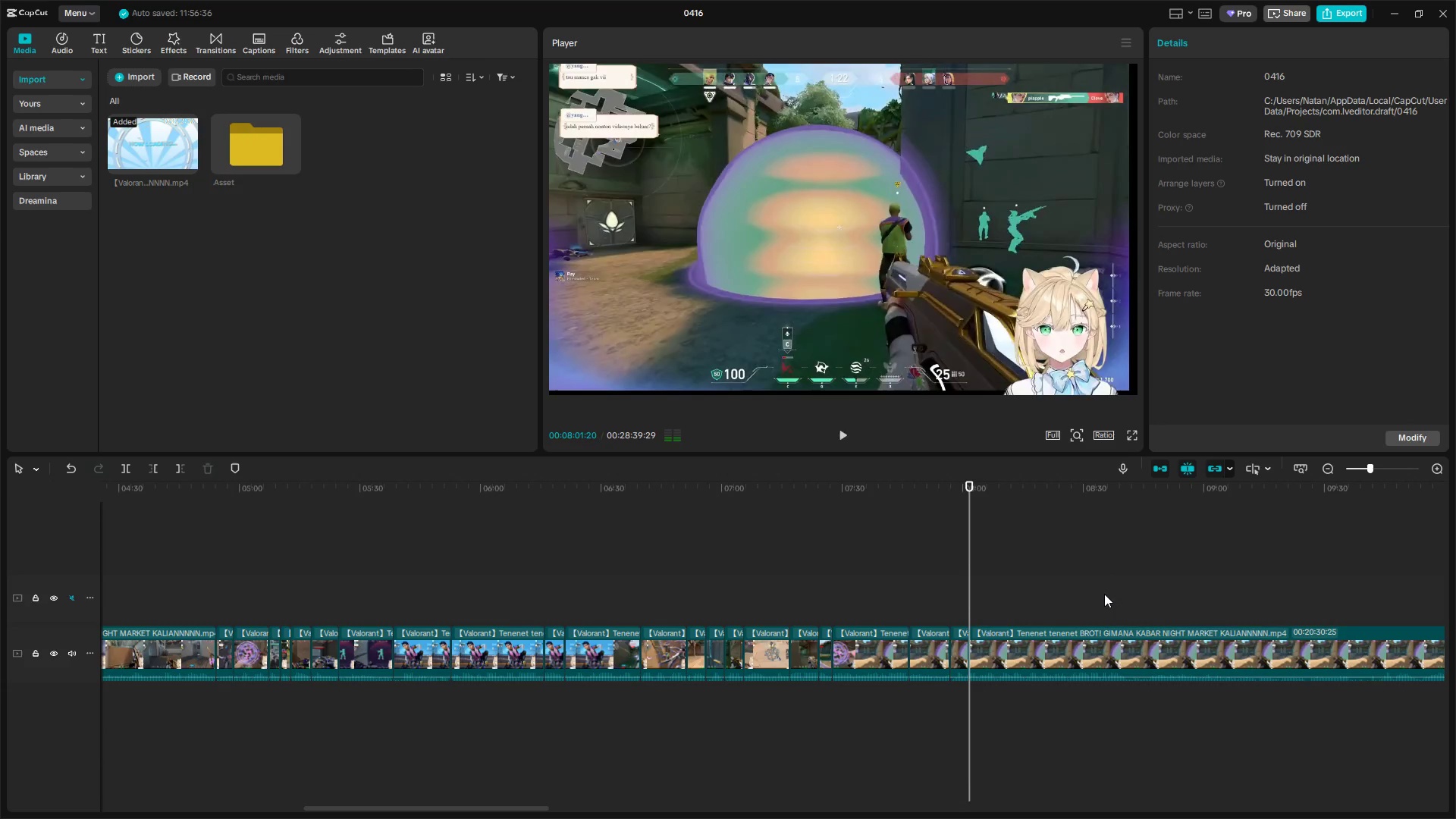 
key(Space)
 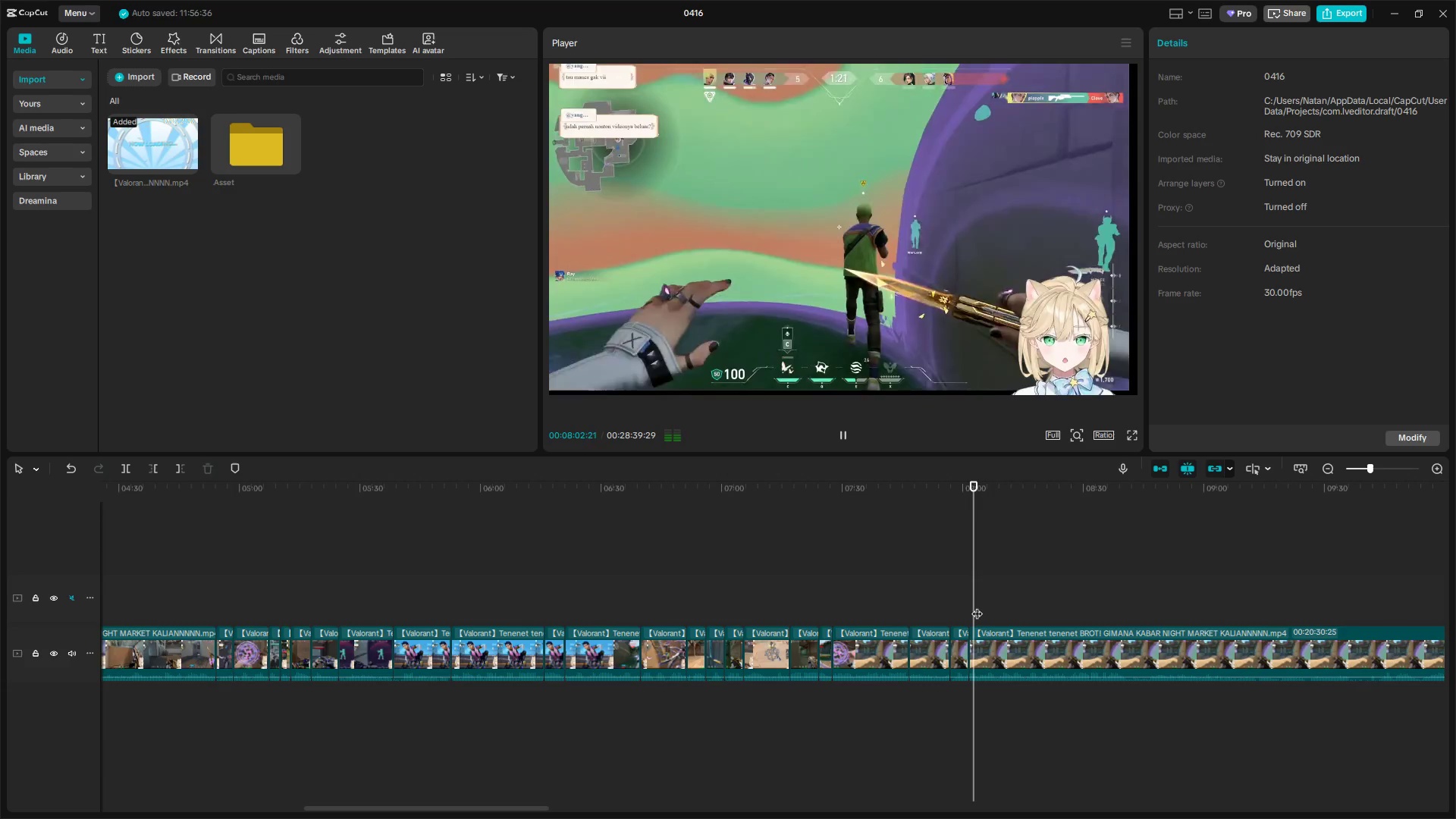 
key(Control+ControlLeft)
 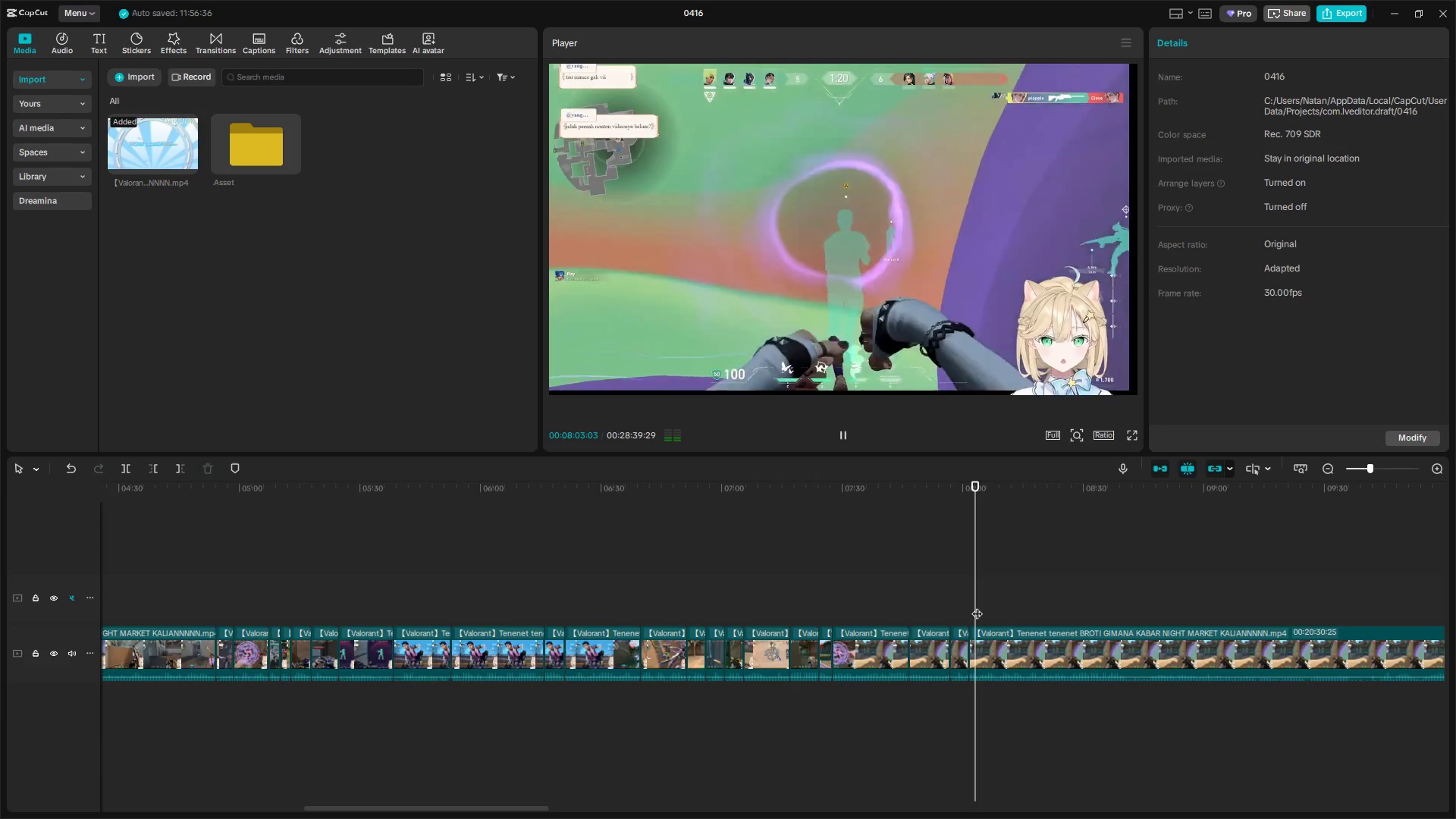 
key(Control+Z)
 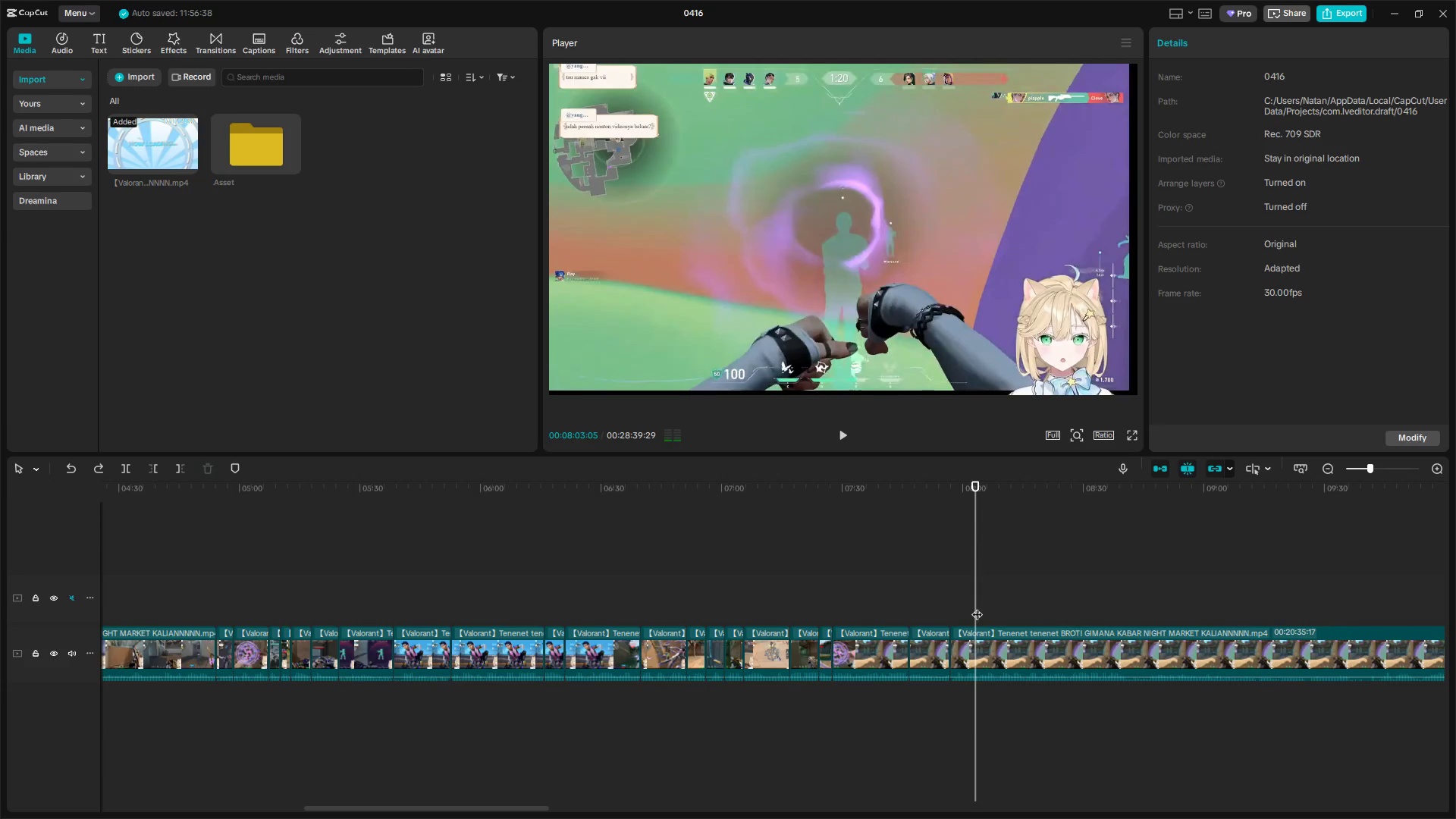 
key(Space)
 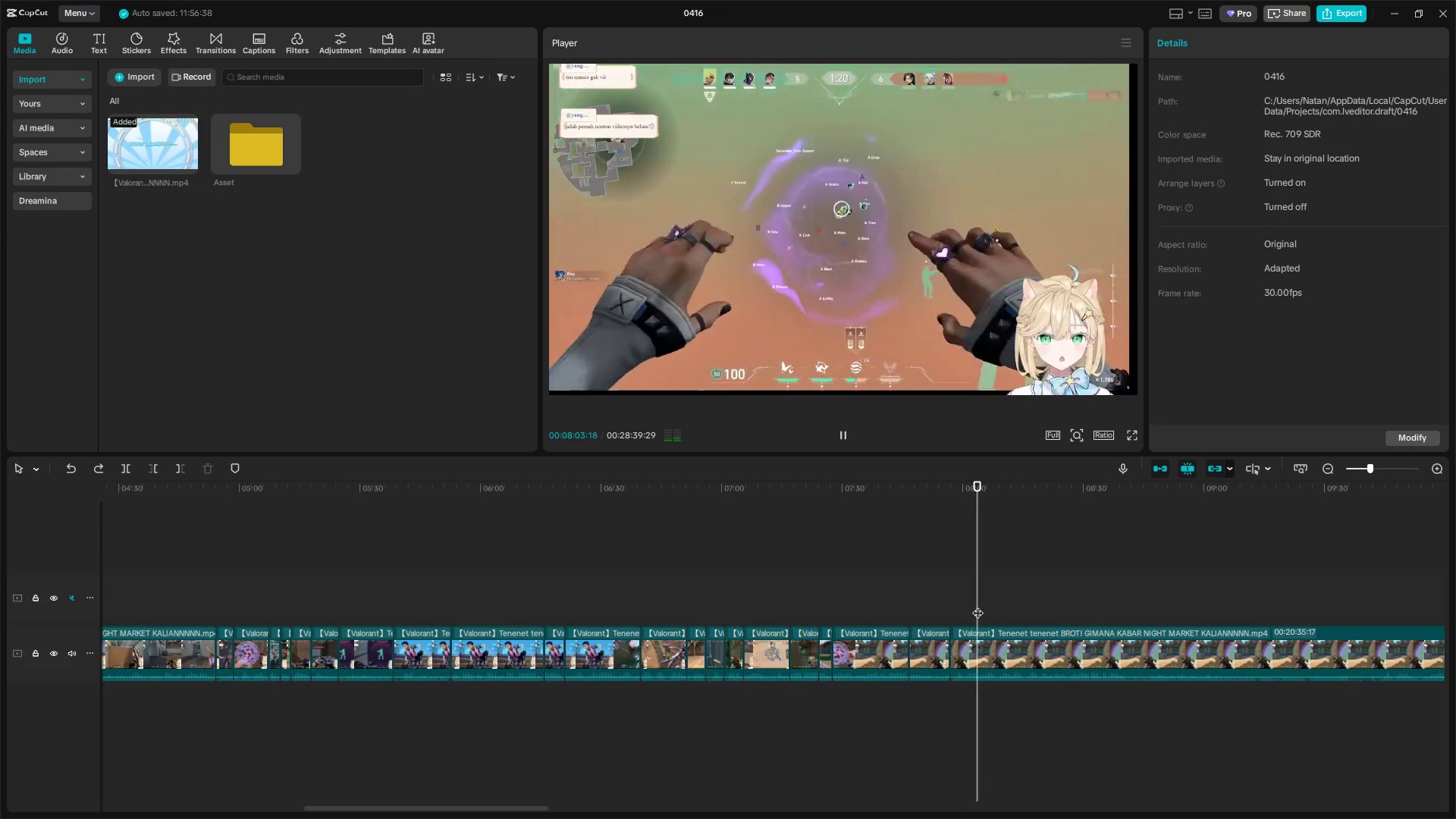 
key(Space)
 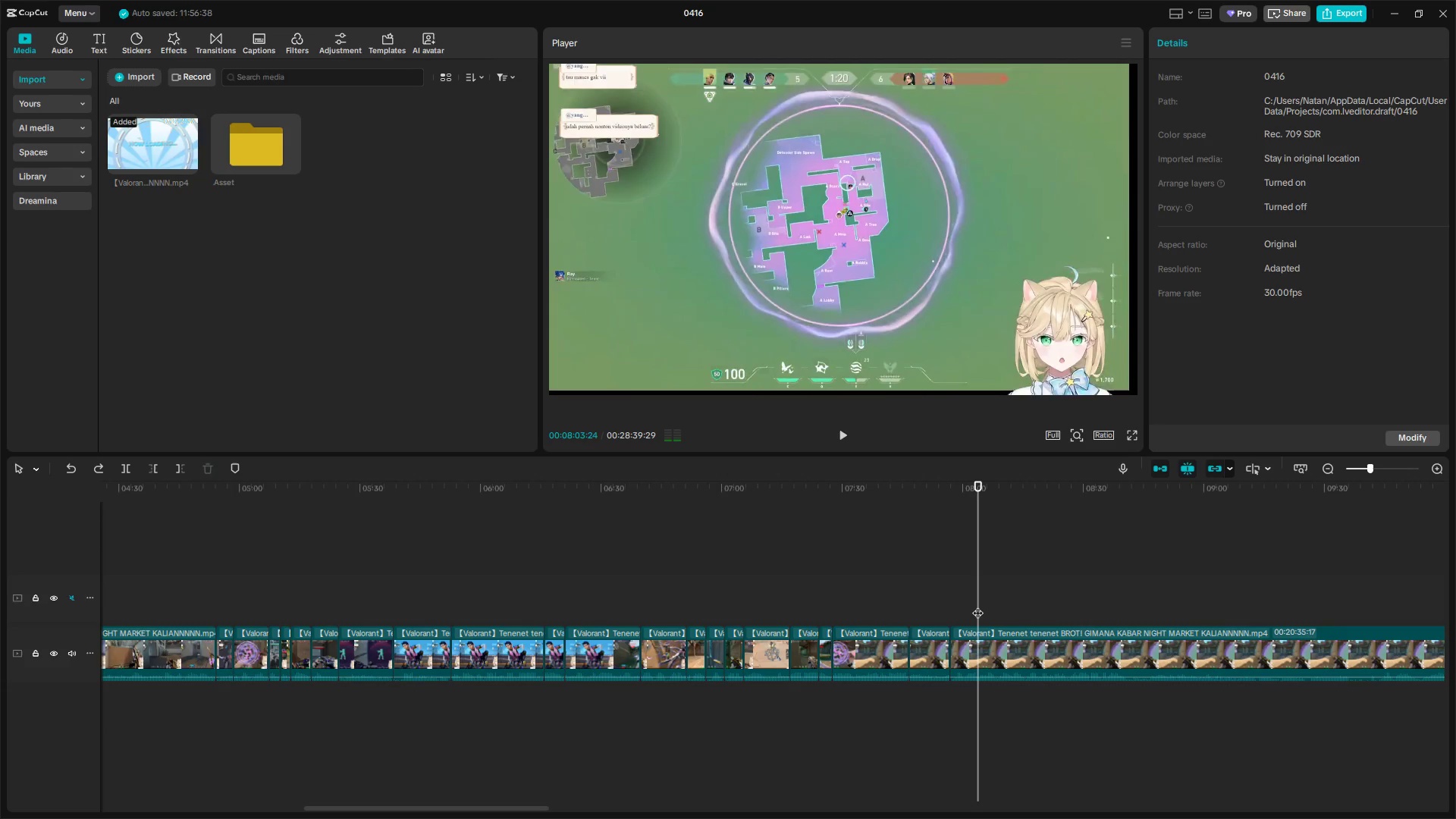 
key(Shift+ShiftLeft)
 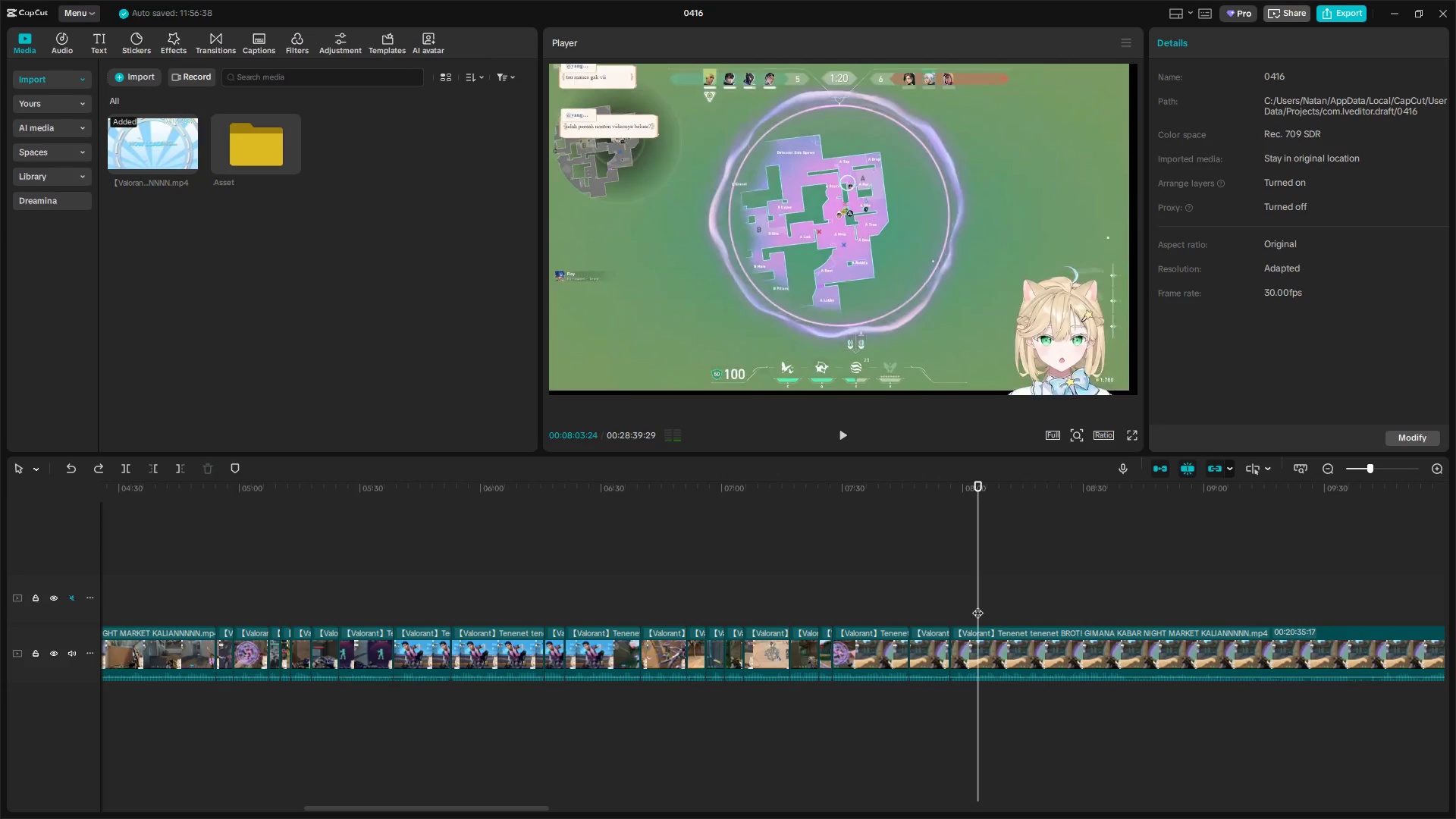 
key(Shift+E)
 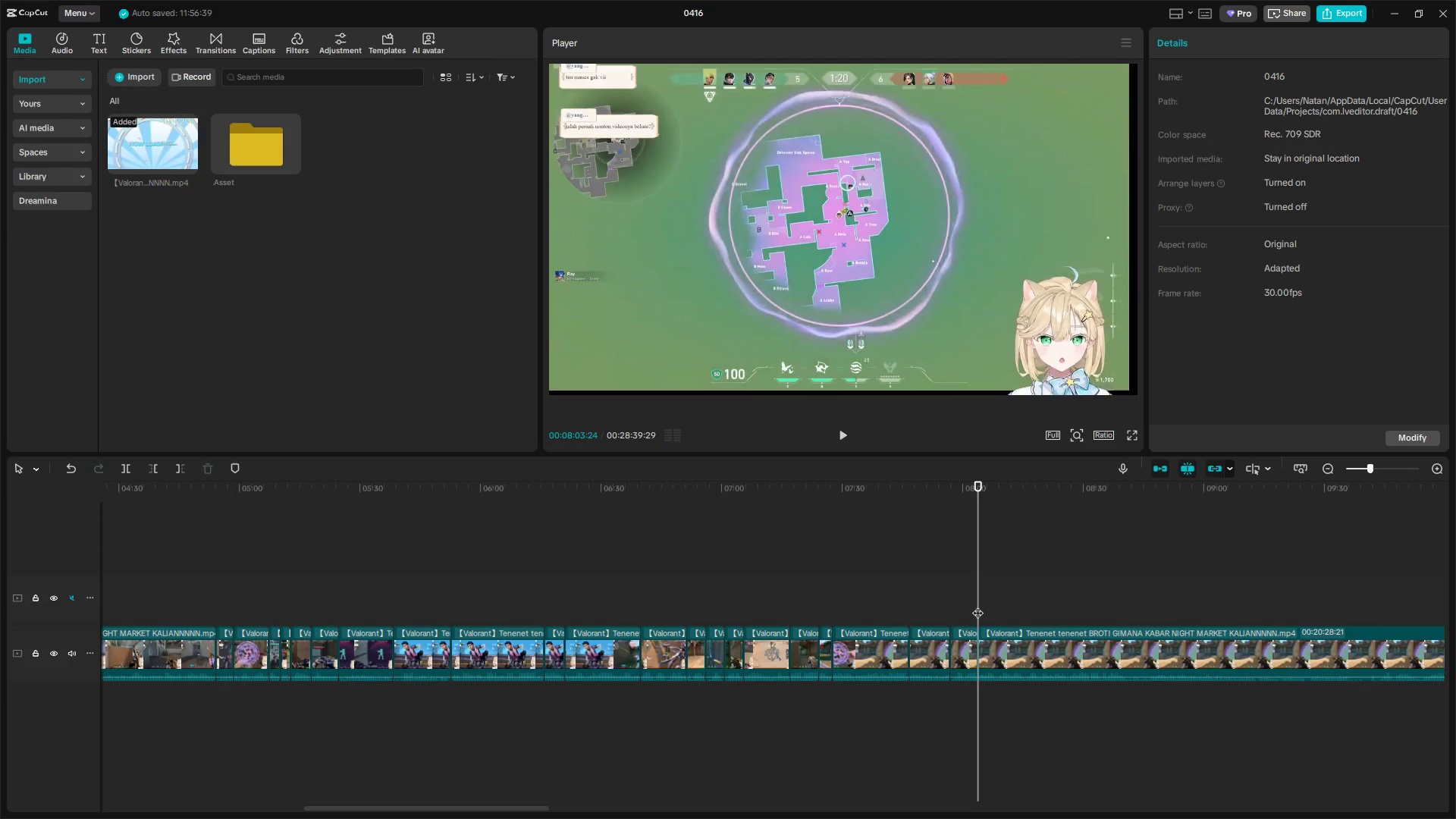 
left_click_drag(start_coordinate=[977, 605], to_coordinate=[1025, 601])
 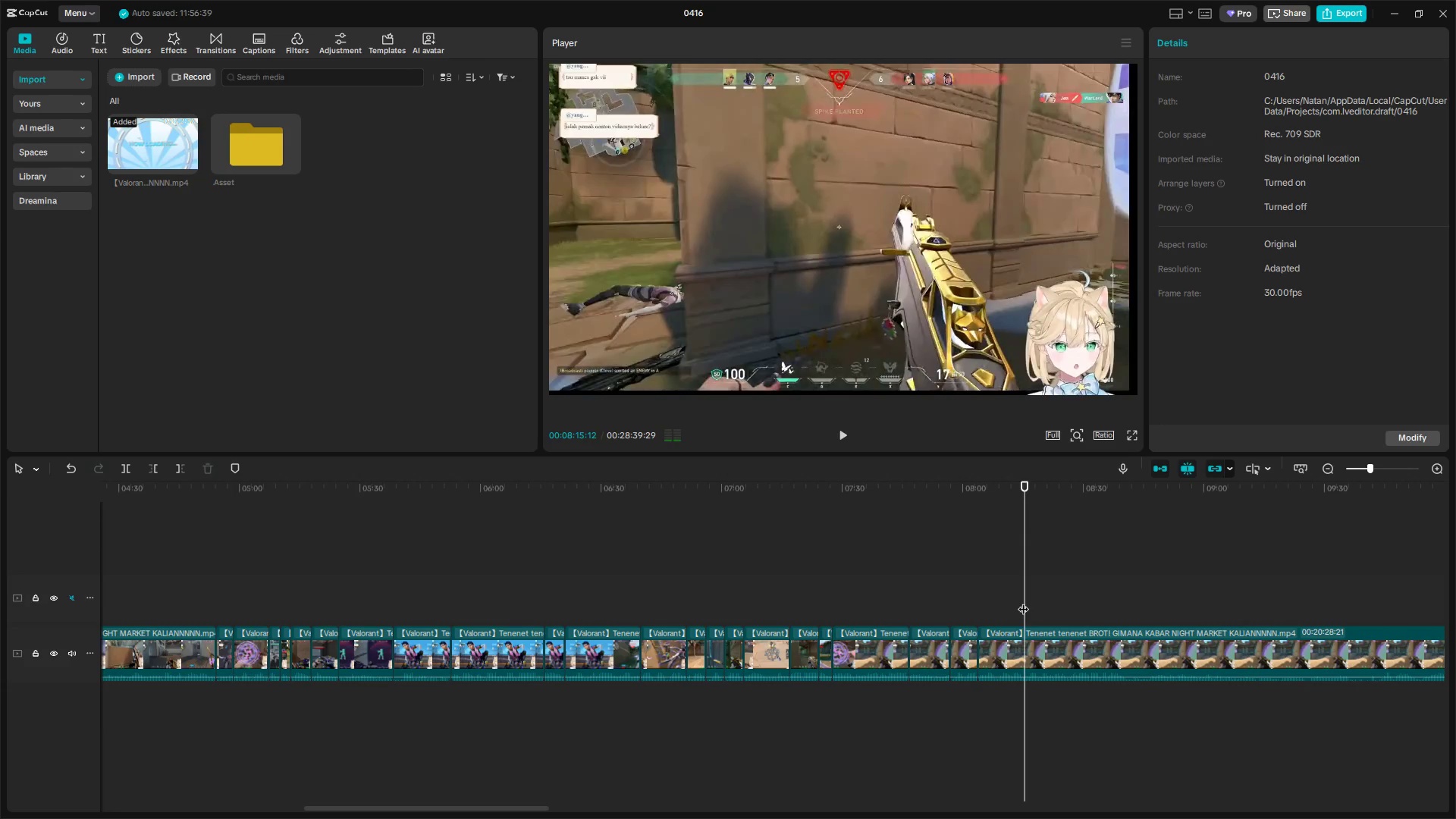 
key(Q)
 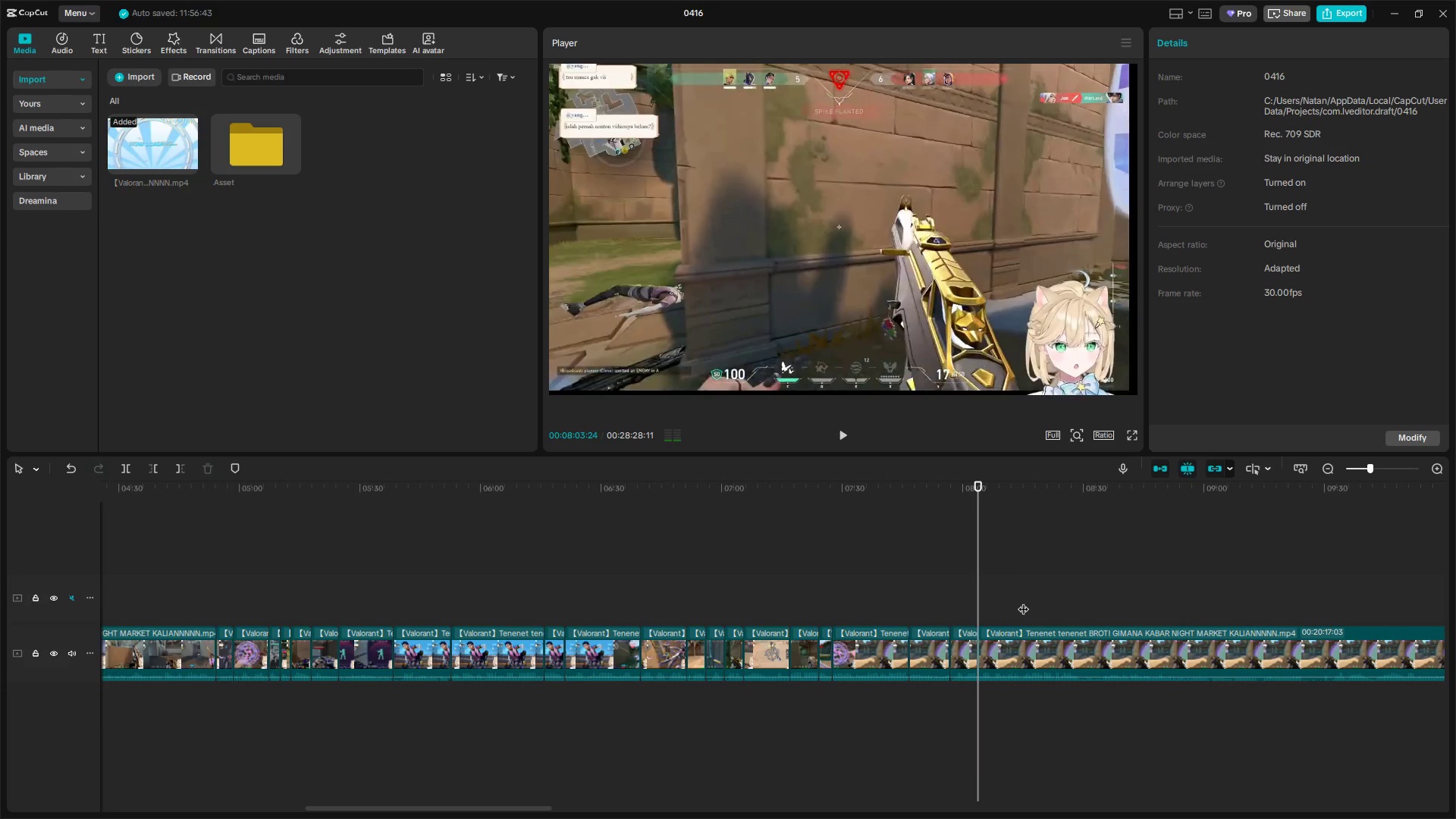 
key(Space)
 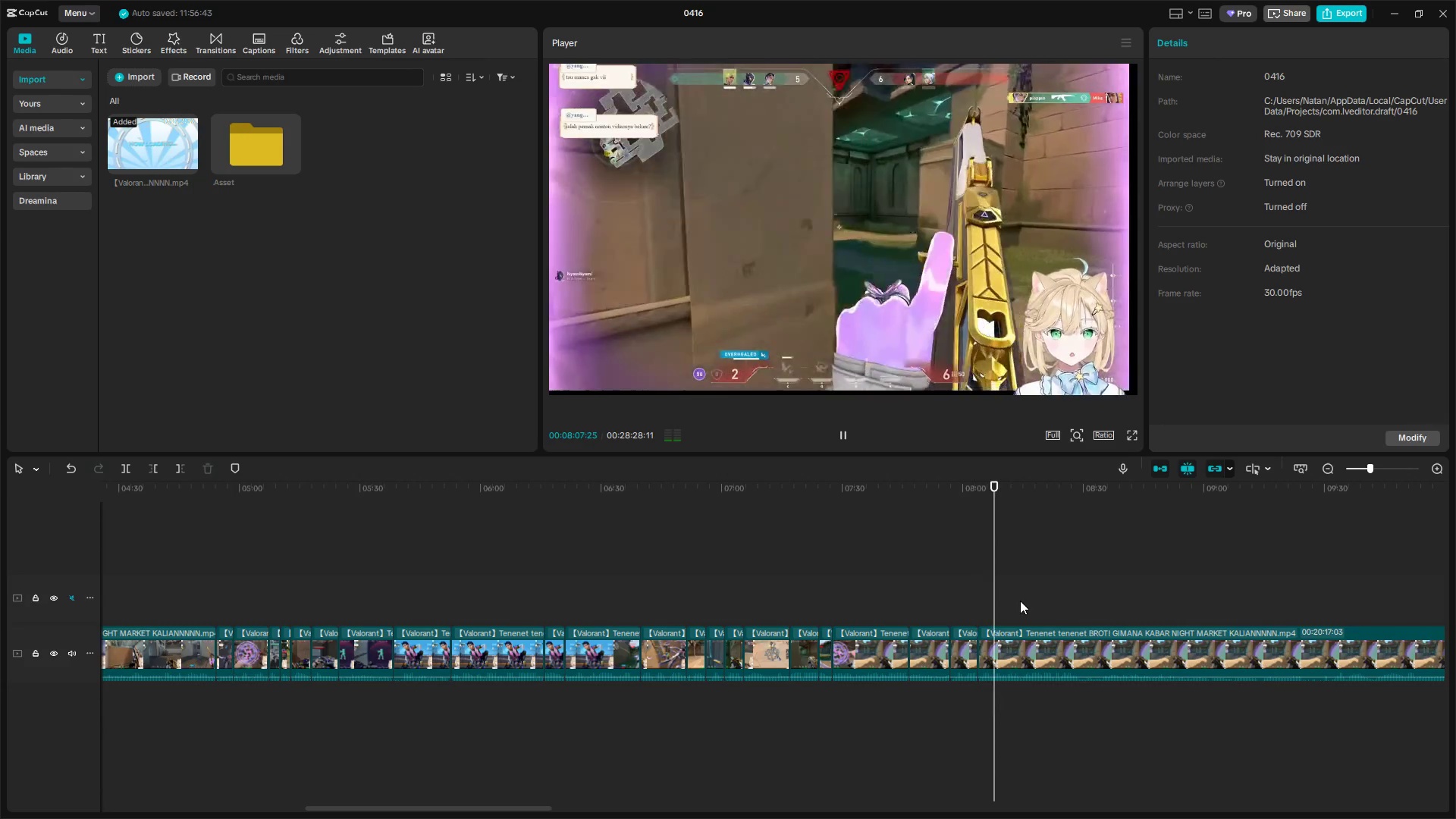 
wait(5.45)
 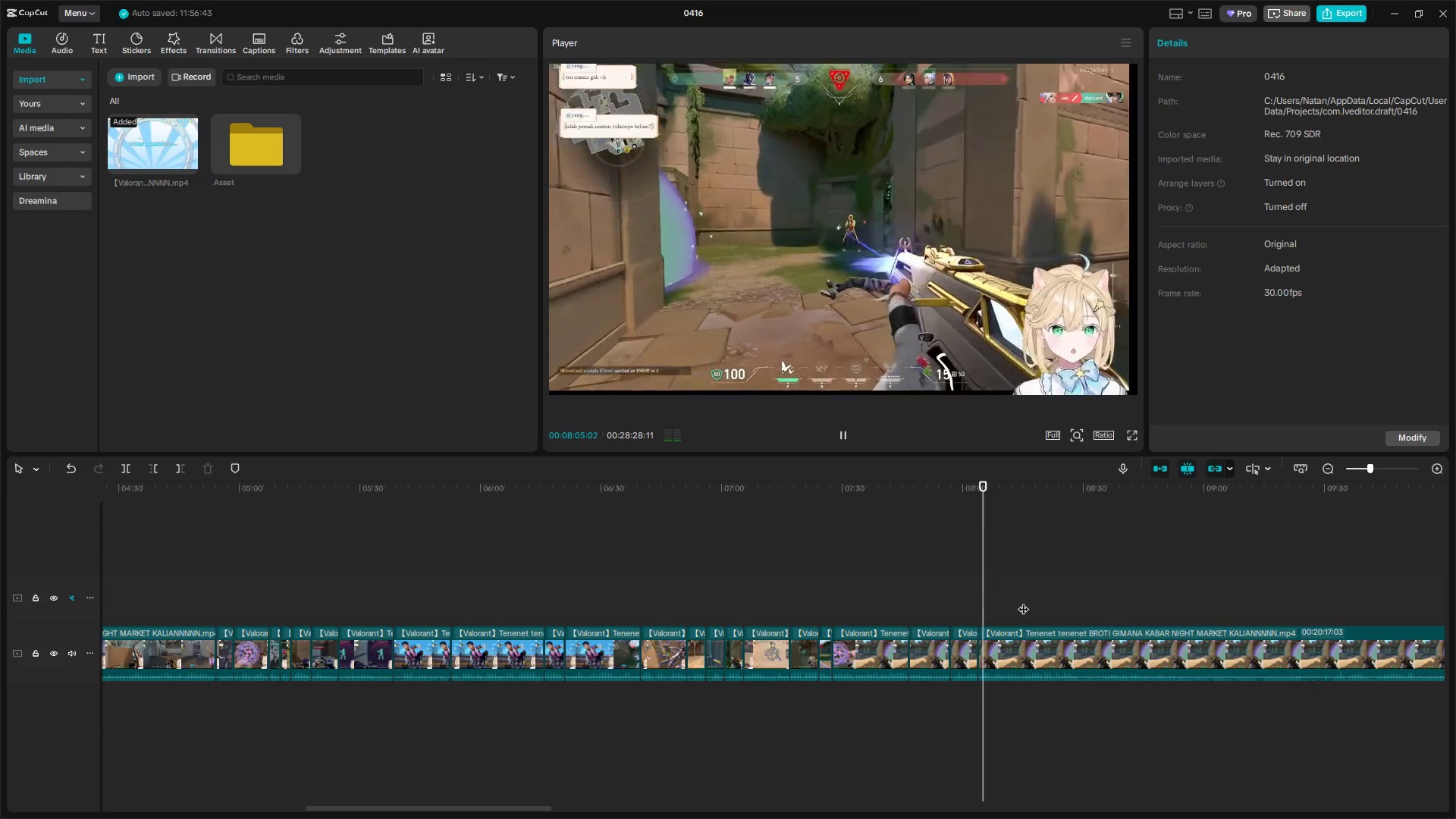 
key(Space)
 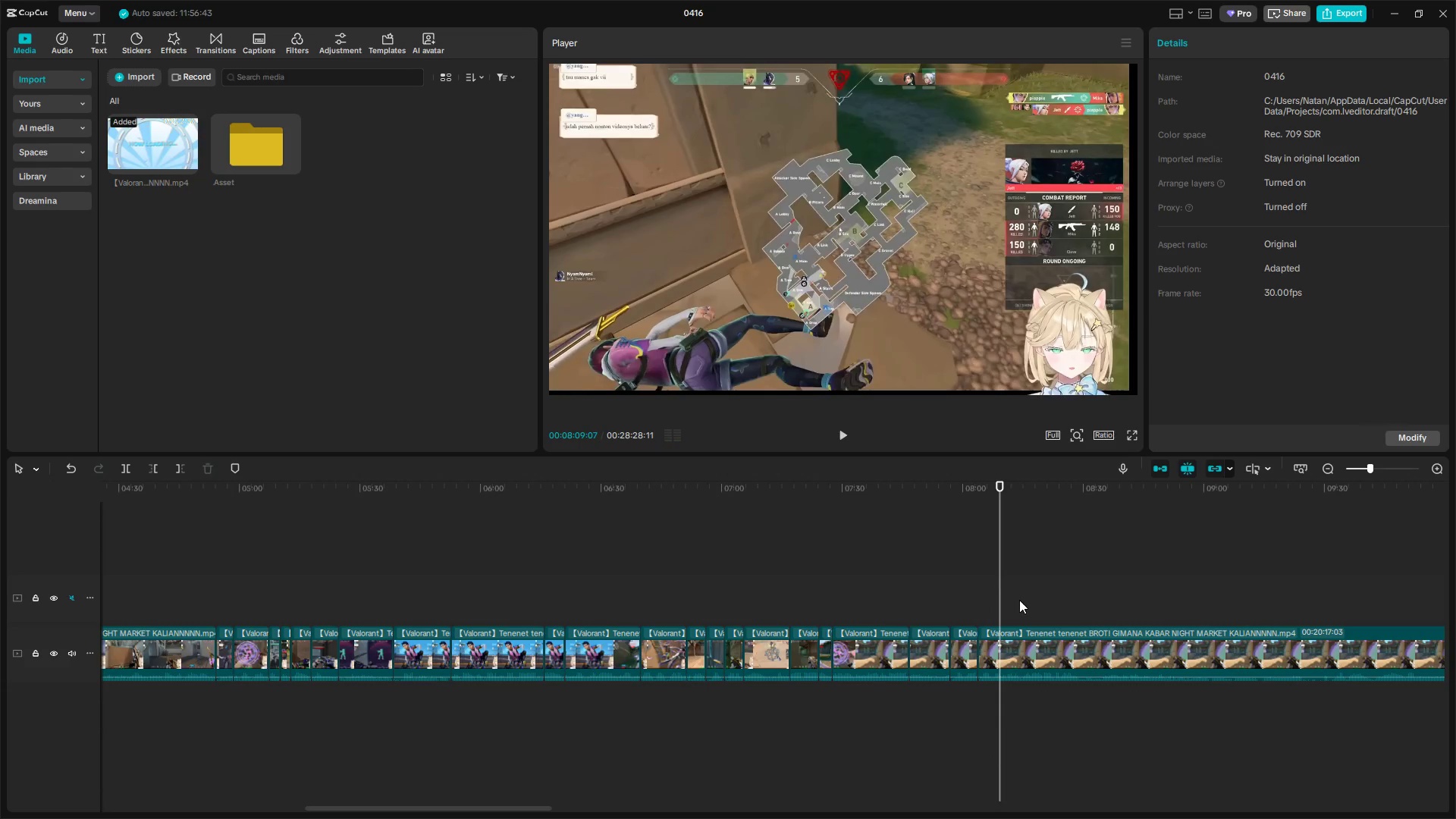 
key(Space)
 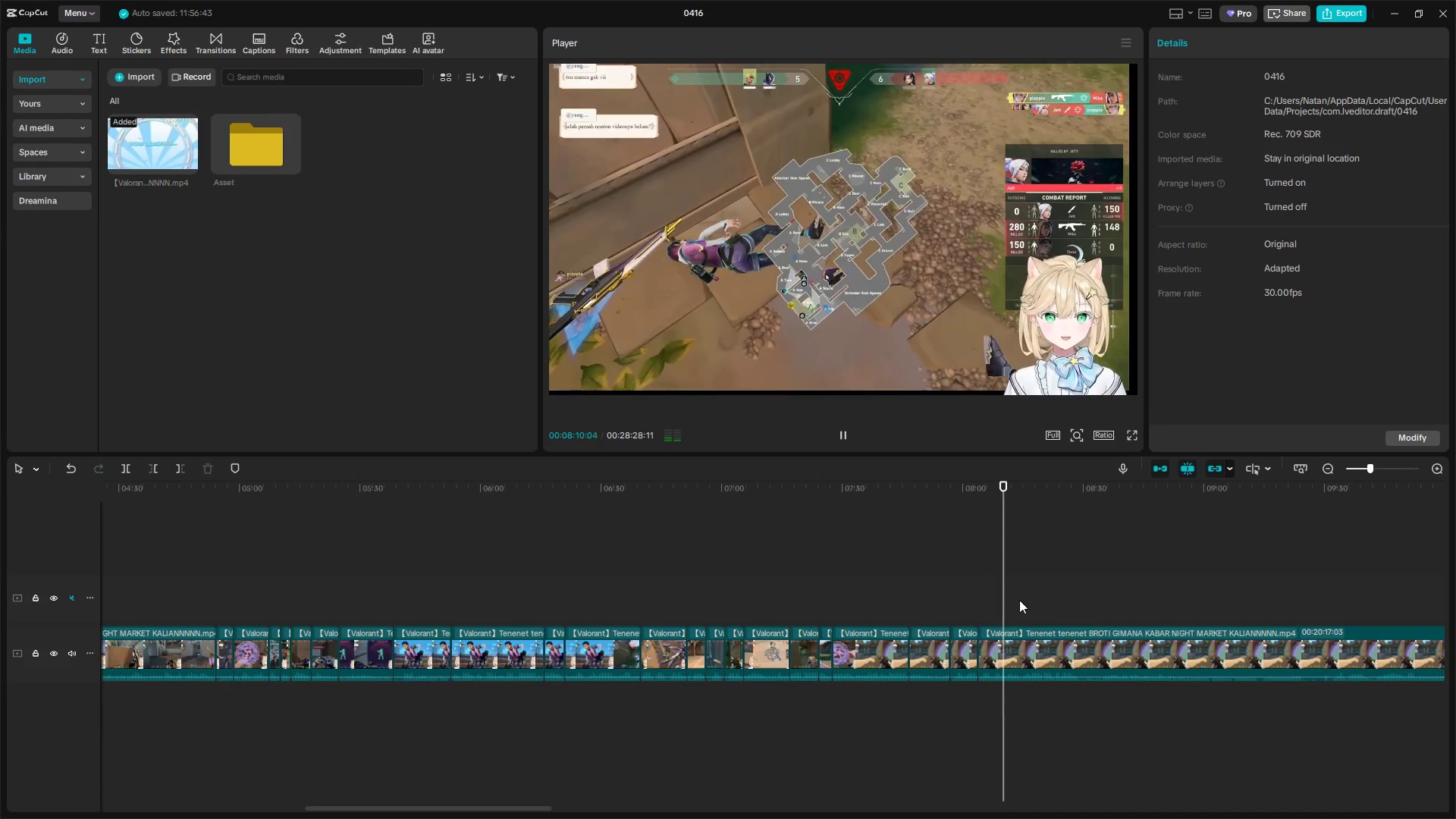 
key(Space)
 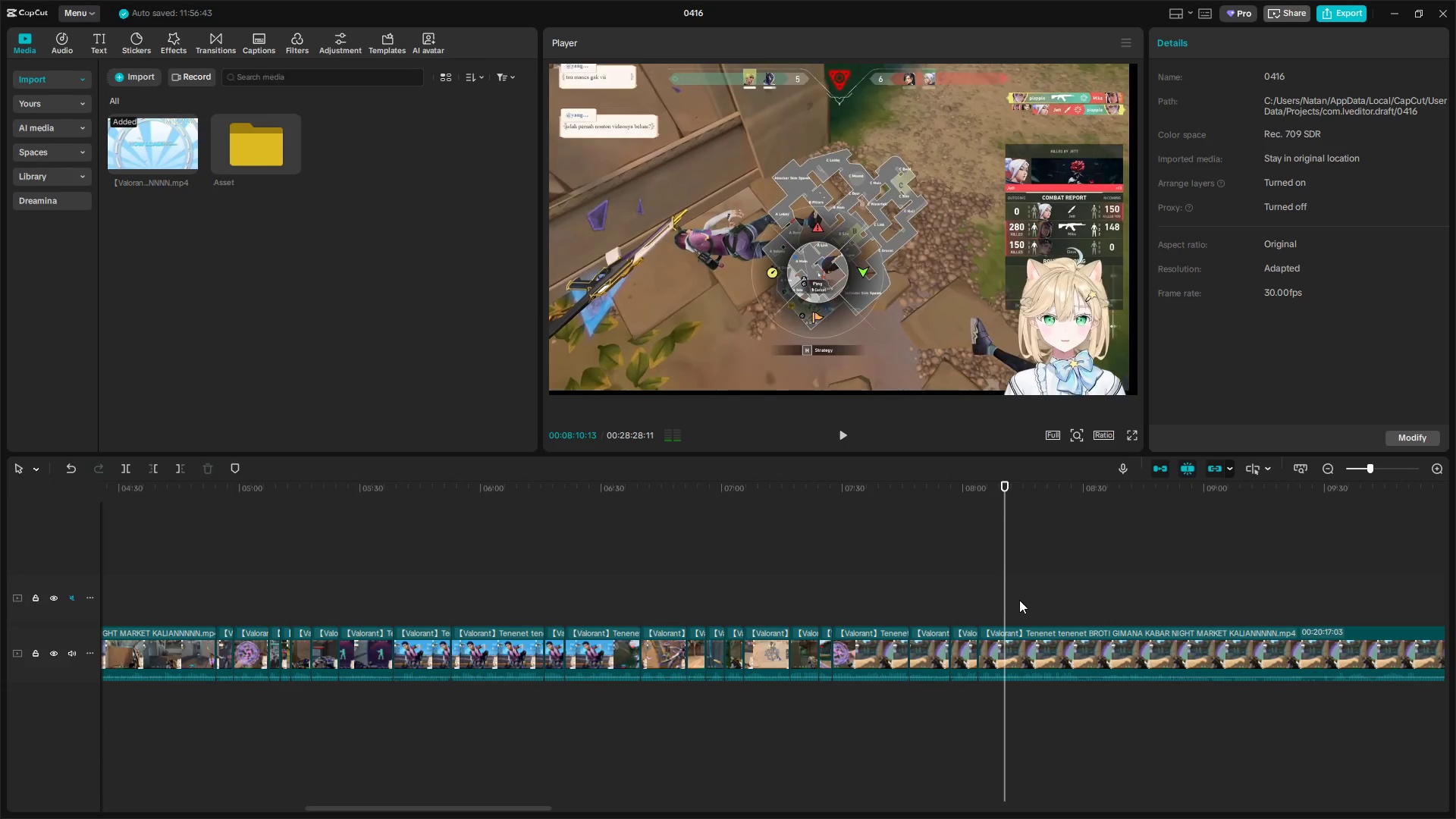 
key(Space)
 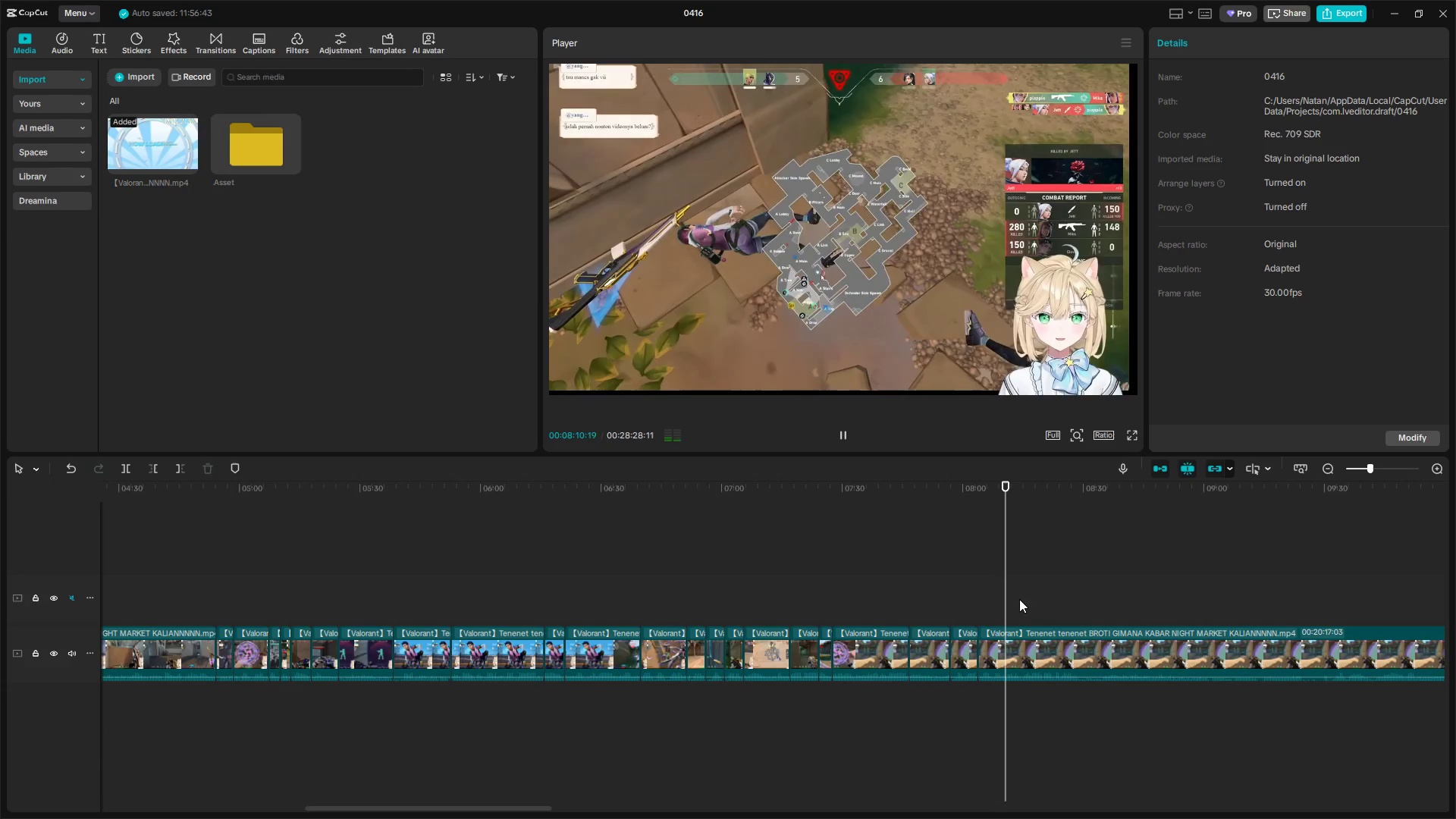 
key(Space)
 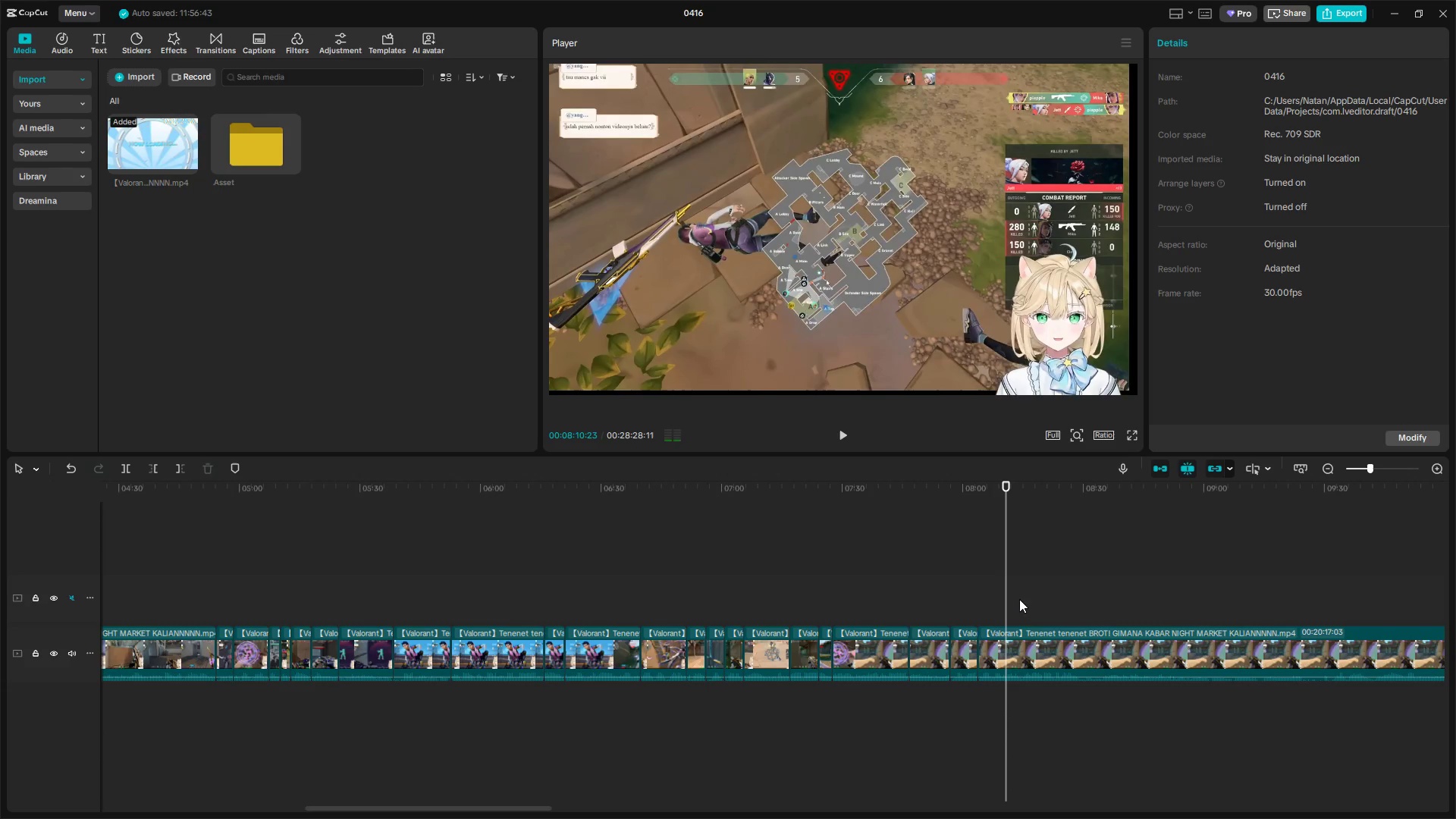 
key(Shift+E)
 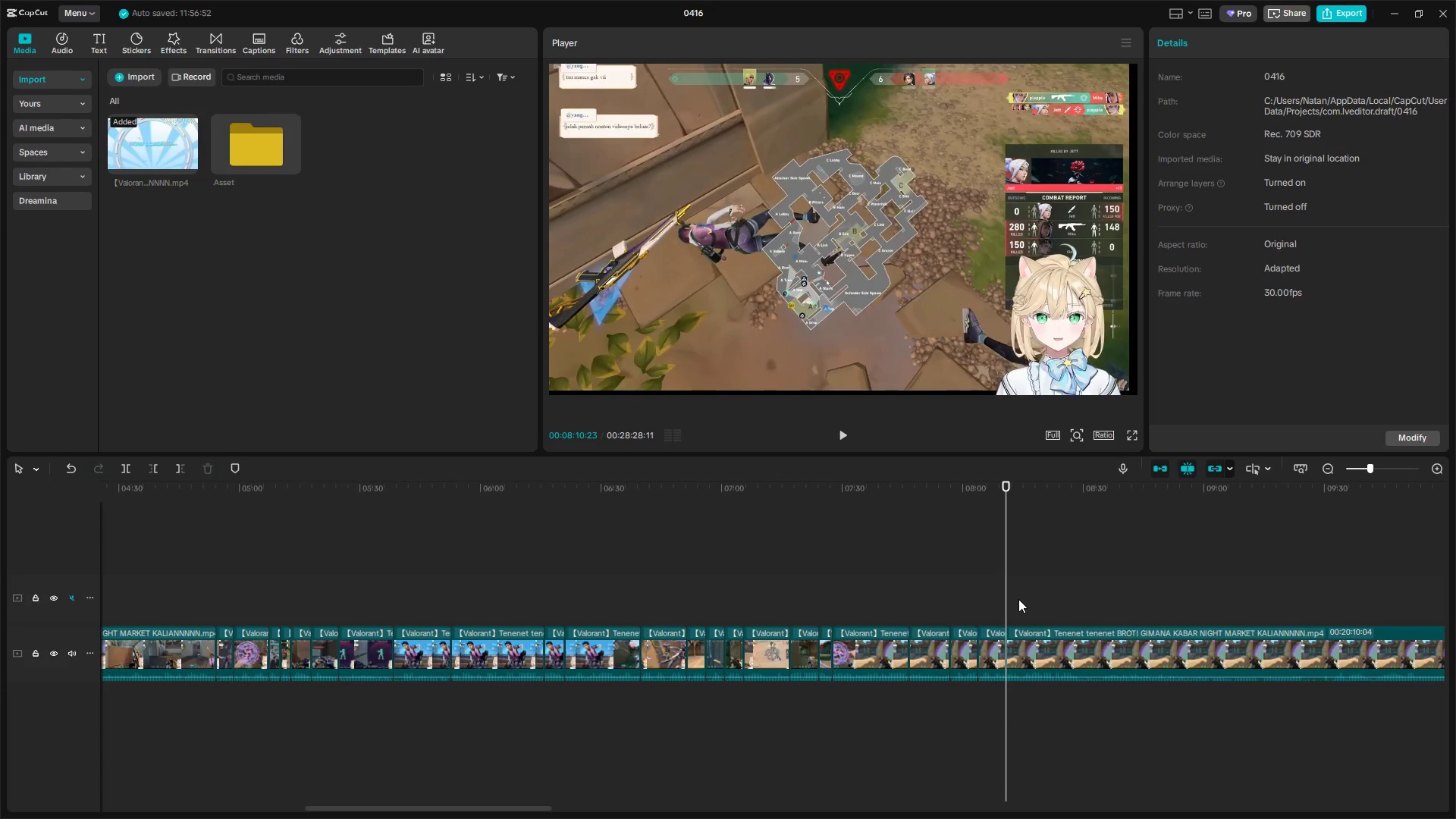 
key(Space)
 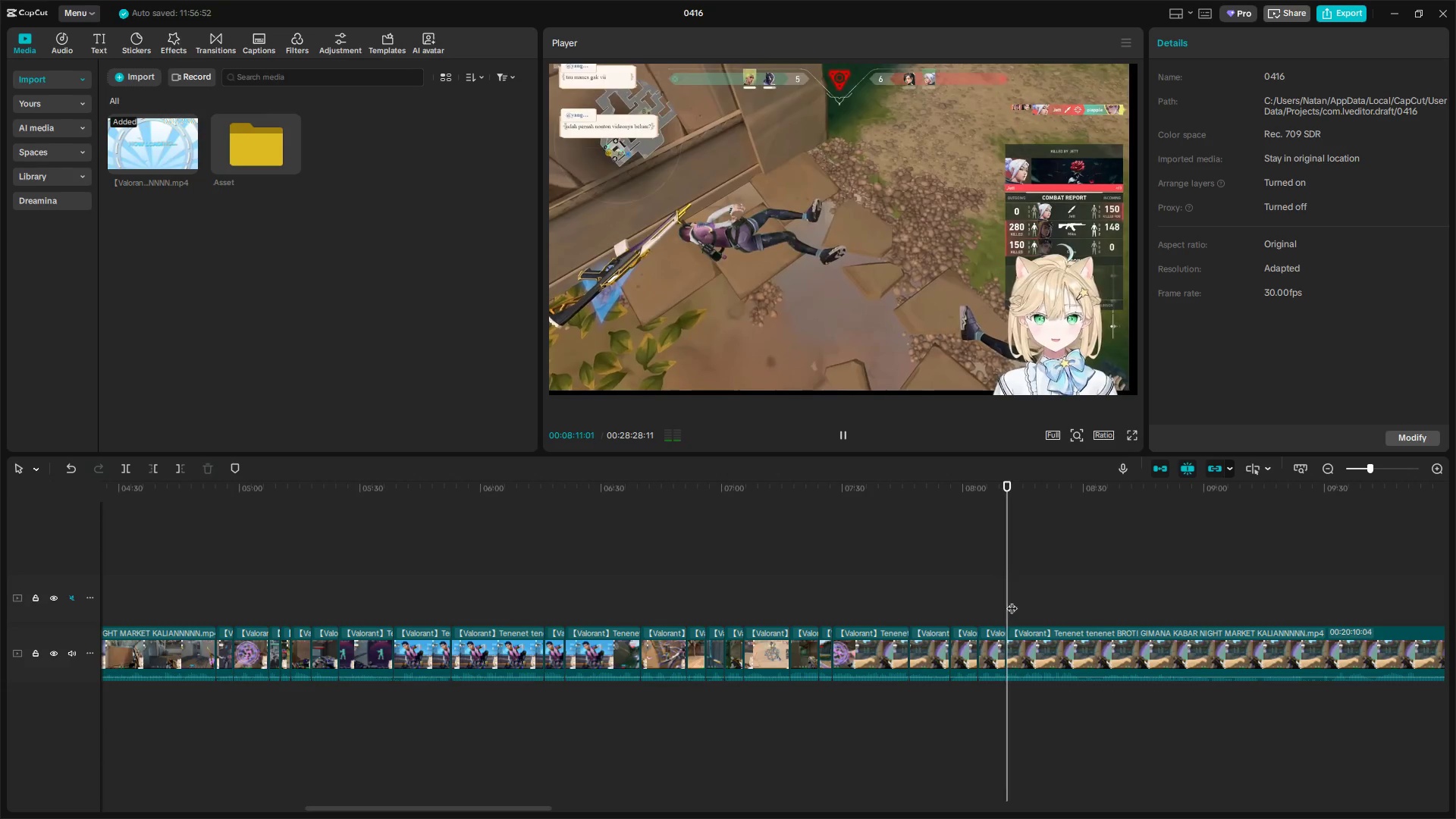 
left_click_drag(start_coordinate=[1009, 601], to_coordinate=[1021, 603])
 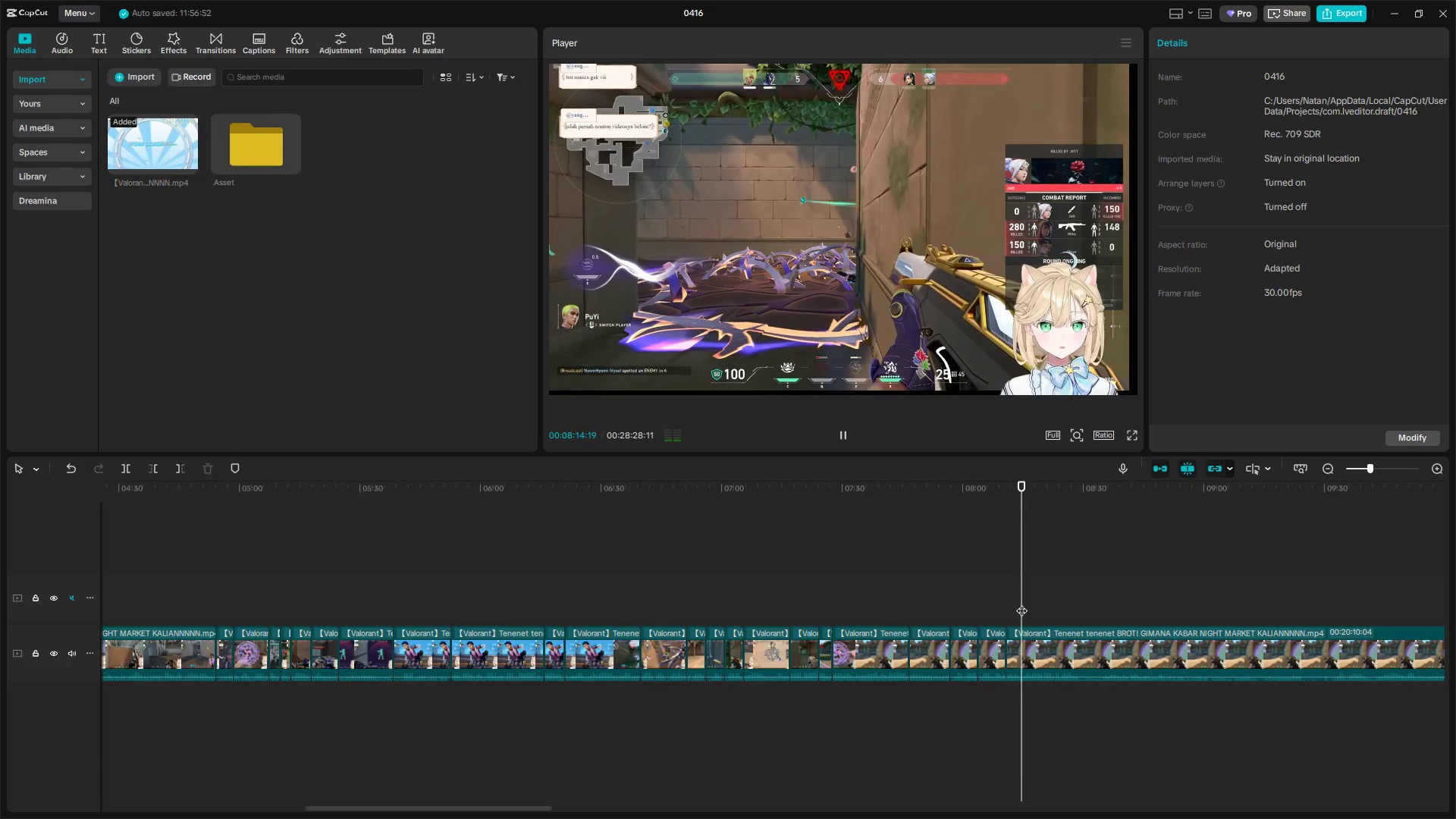 
key(Space)
 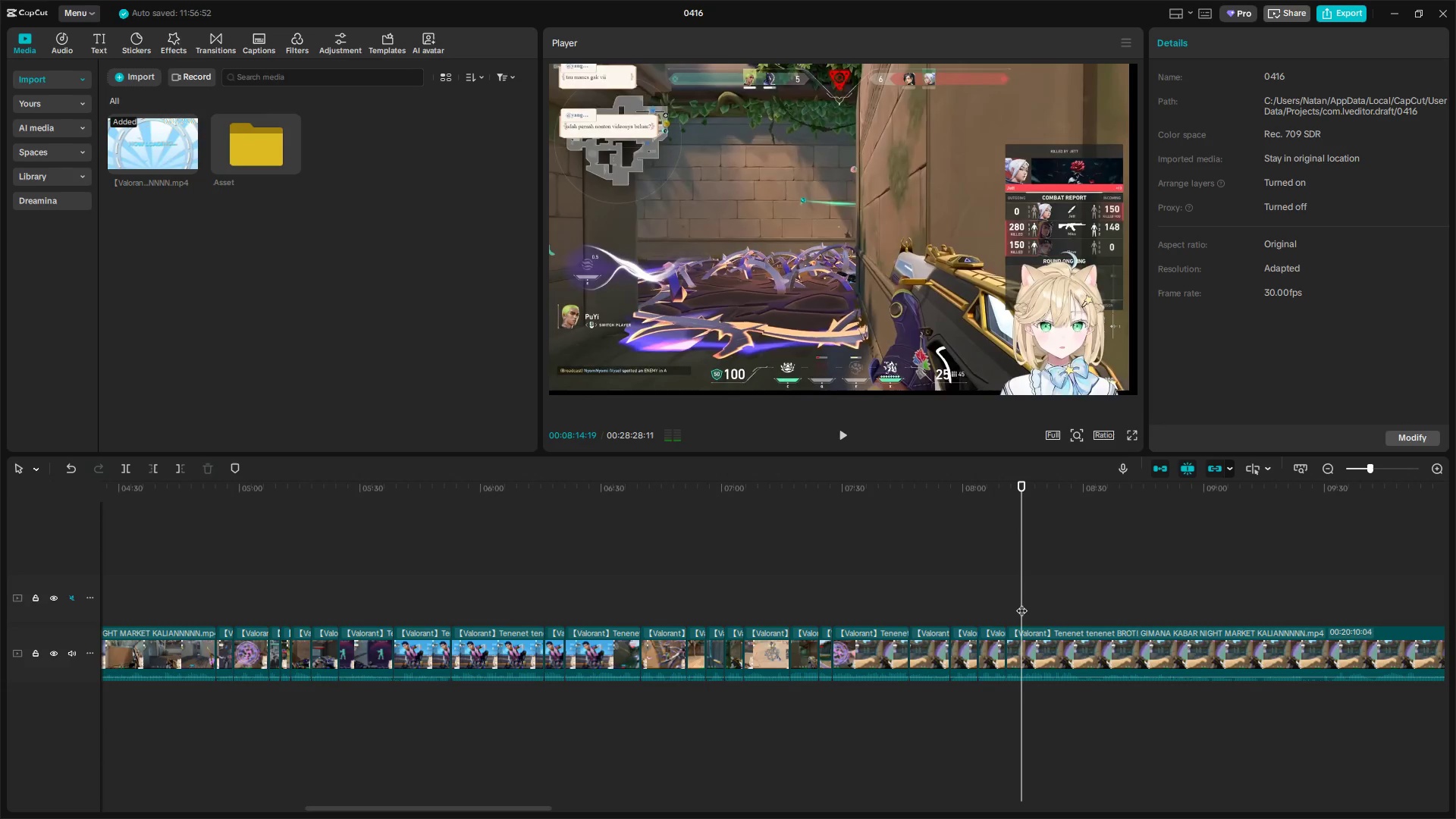 
key(Space)
 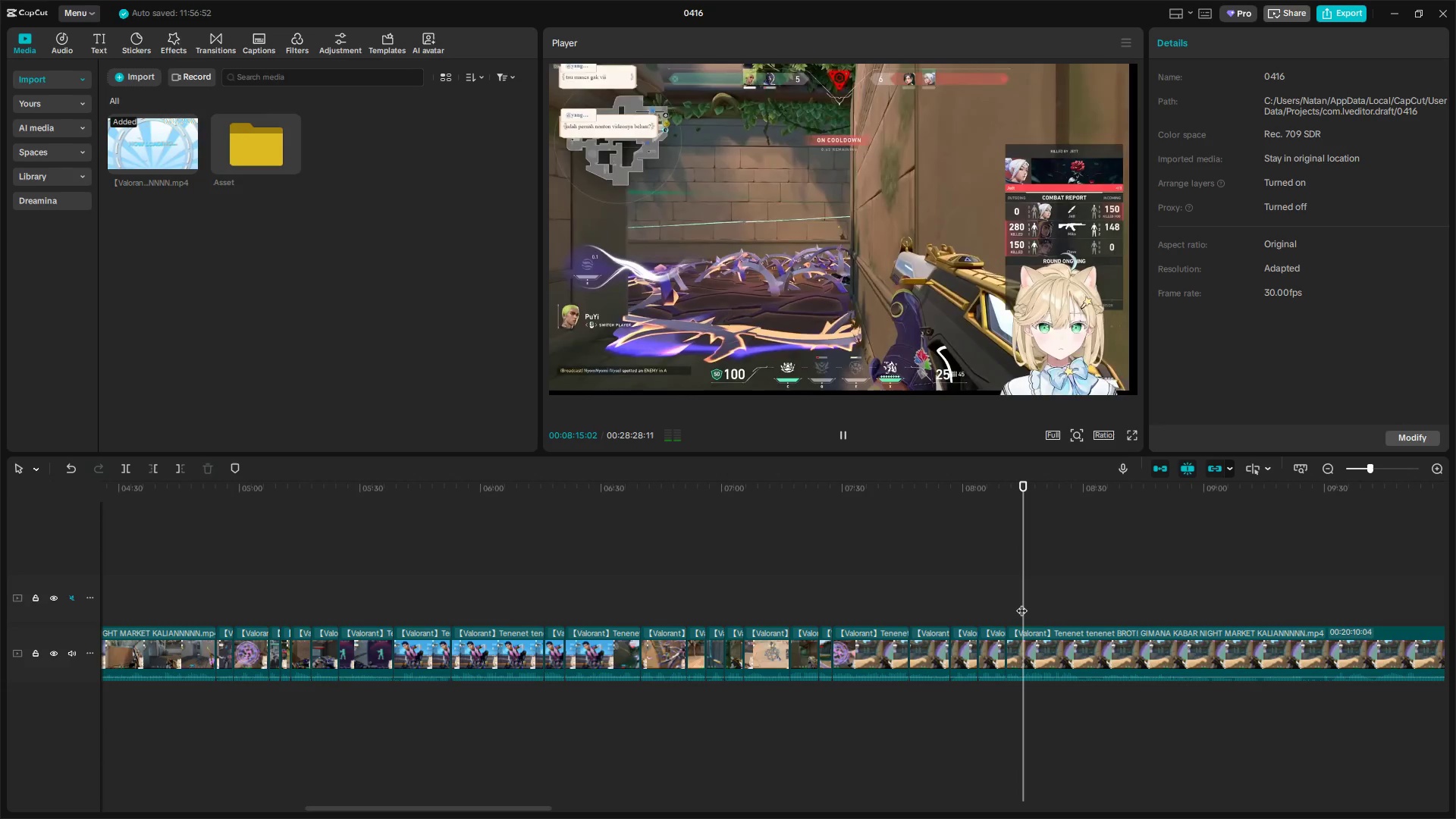 
left_click_drag(start_coordinate=[1021, 603], to_coordinate=[1103, 607])
 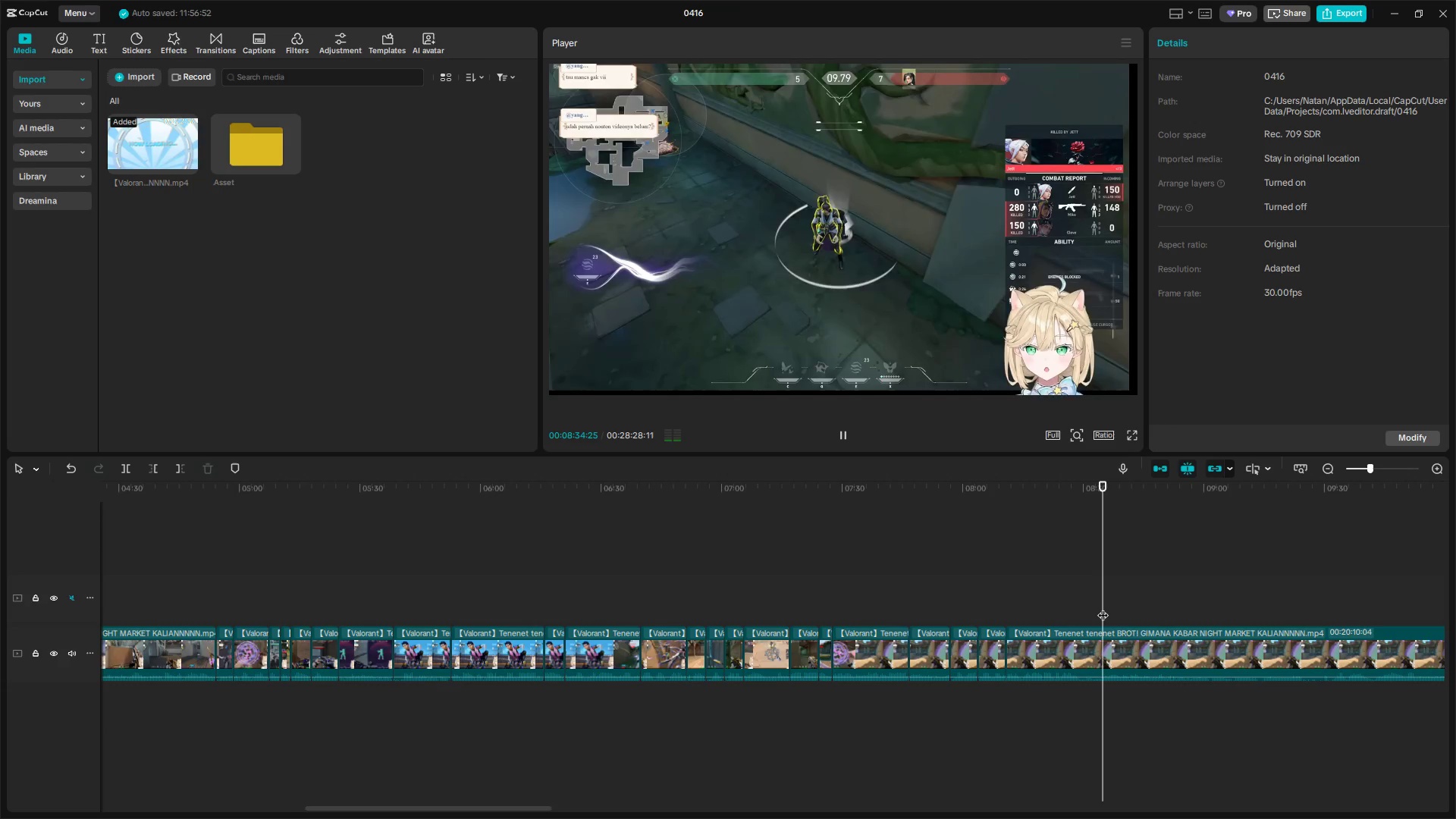 
key(Q)
 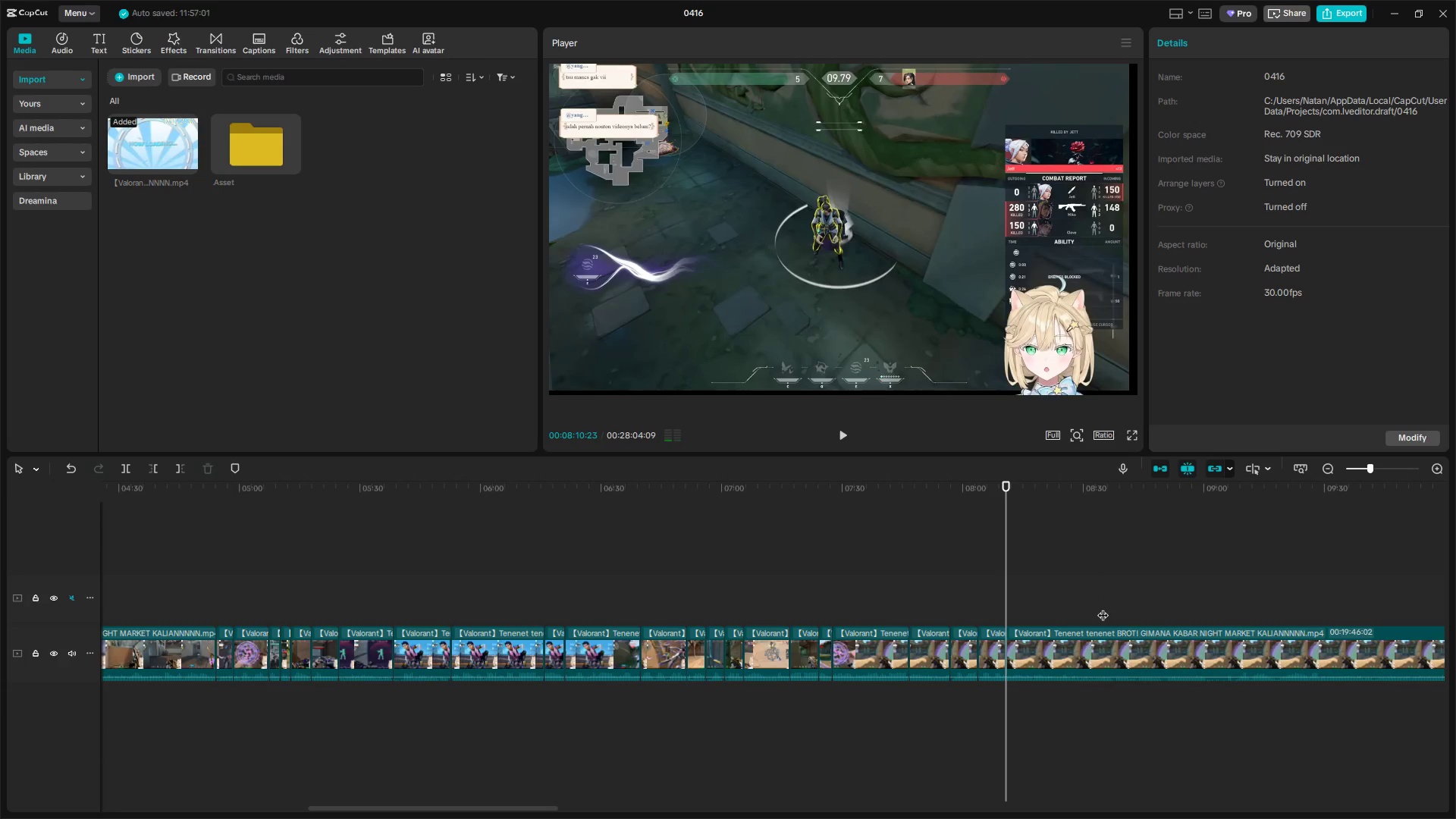 
key(Space)
 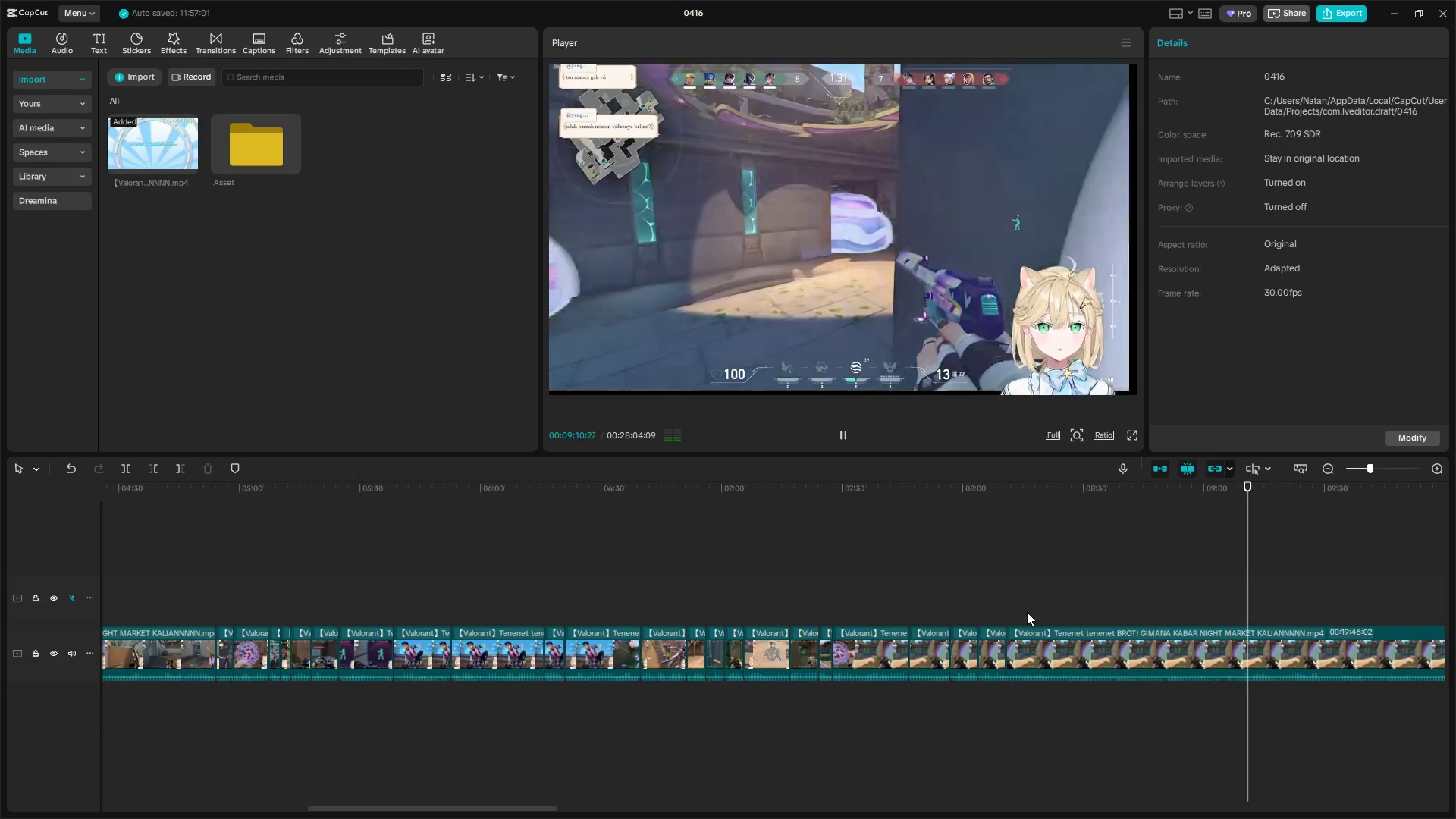 
wait(65.2)
 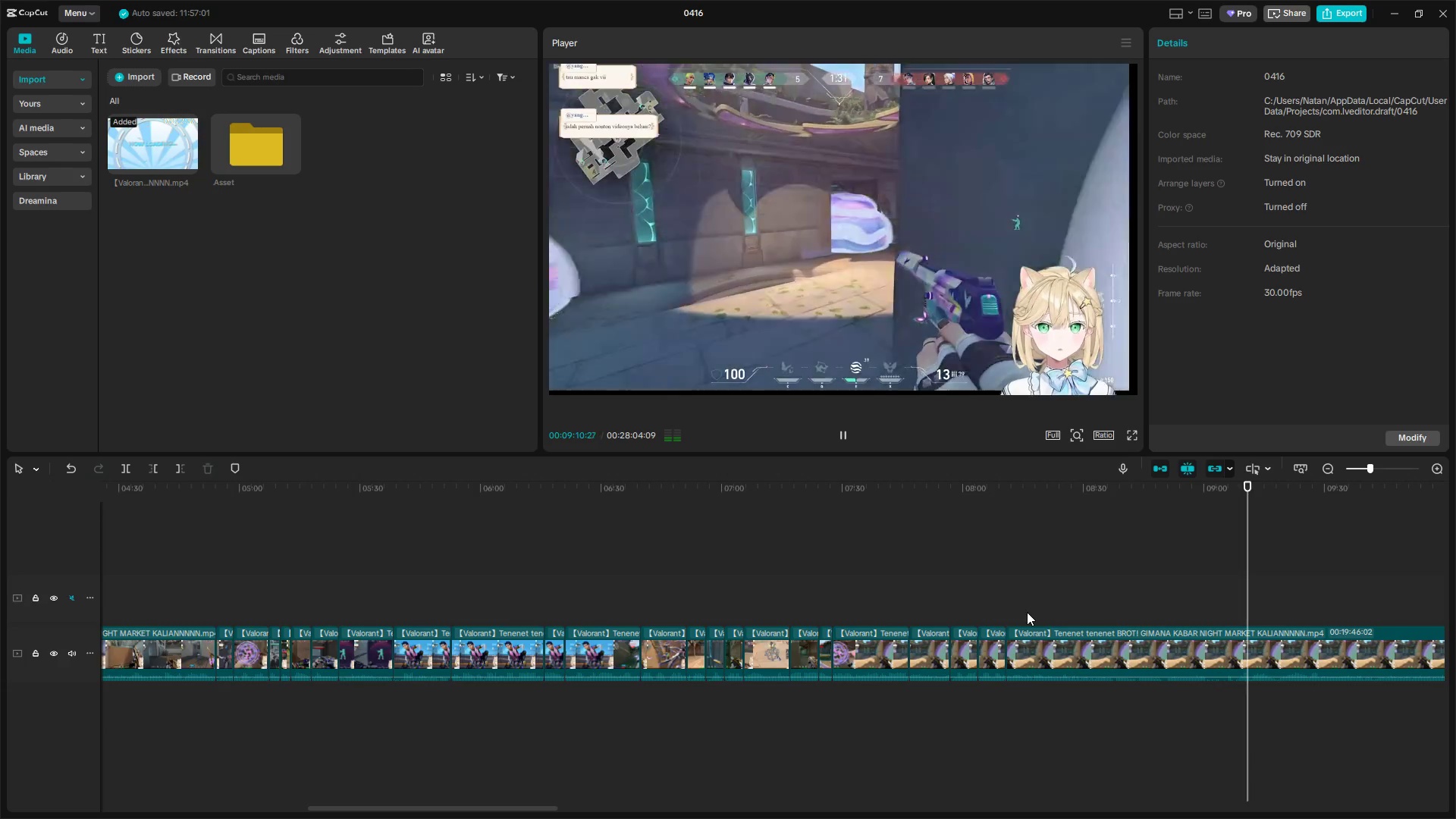 
key(Space)
 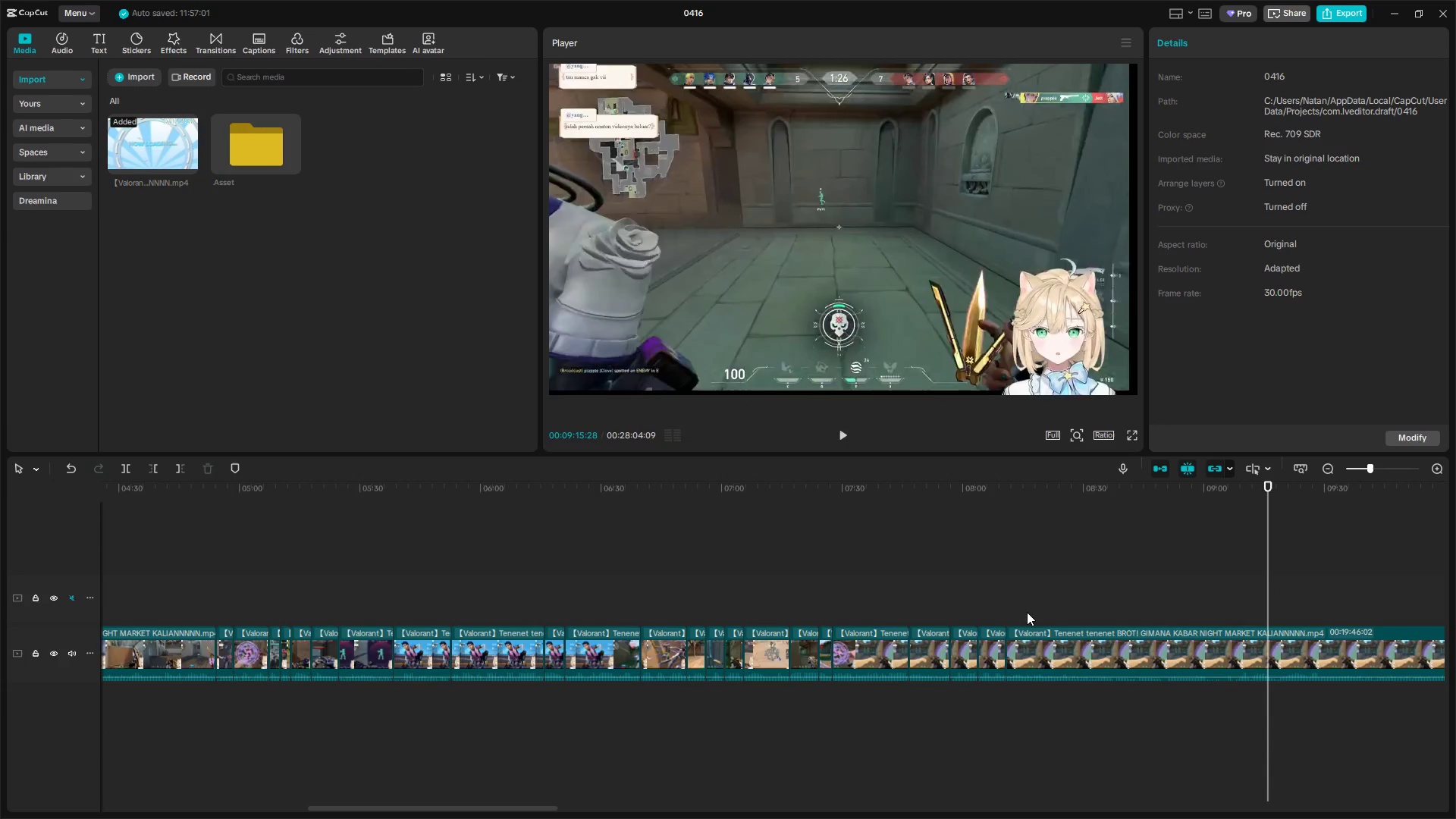 
key(Space)
 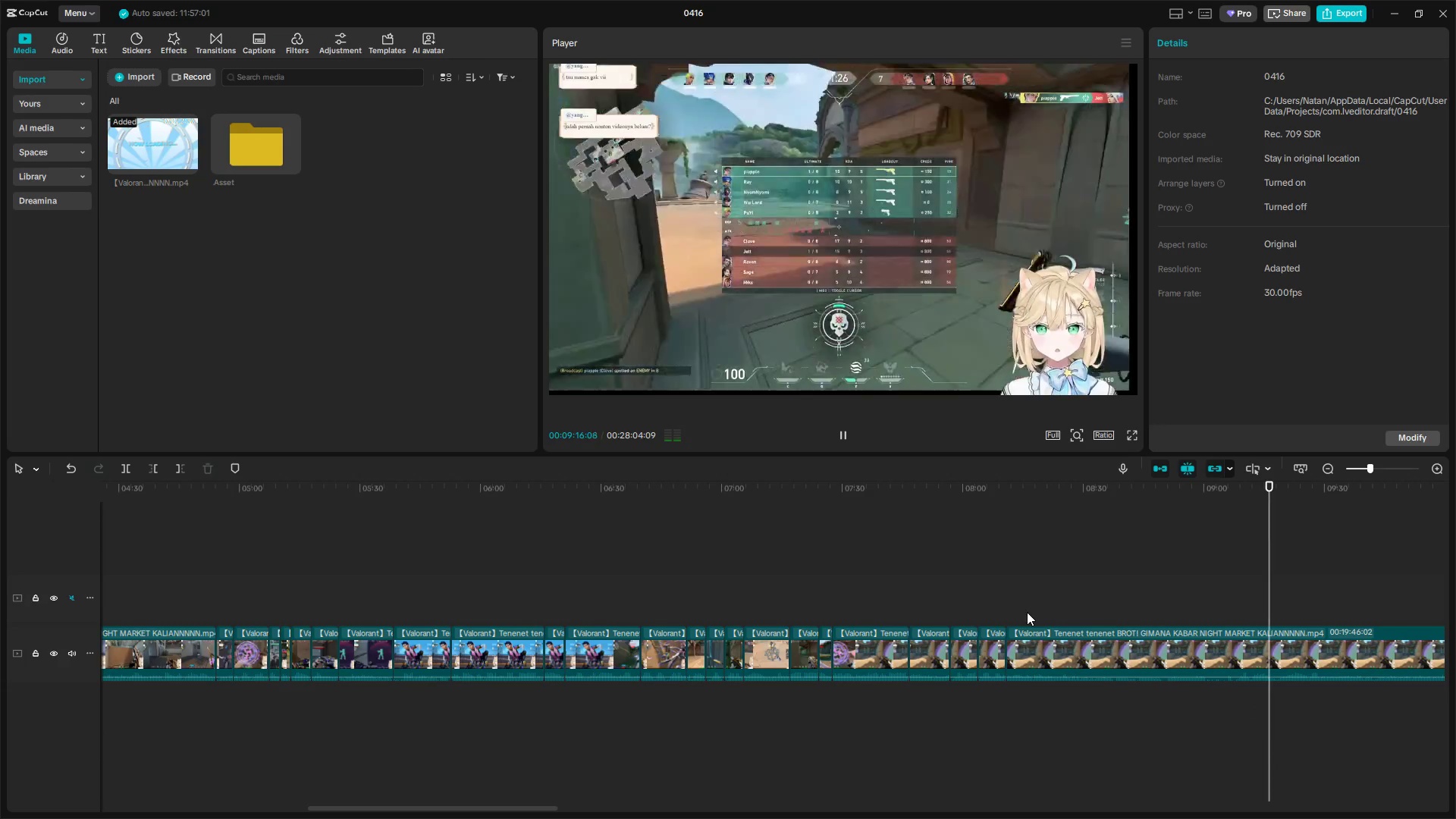 
key(Space)
 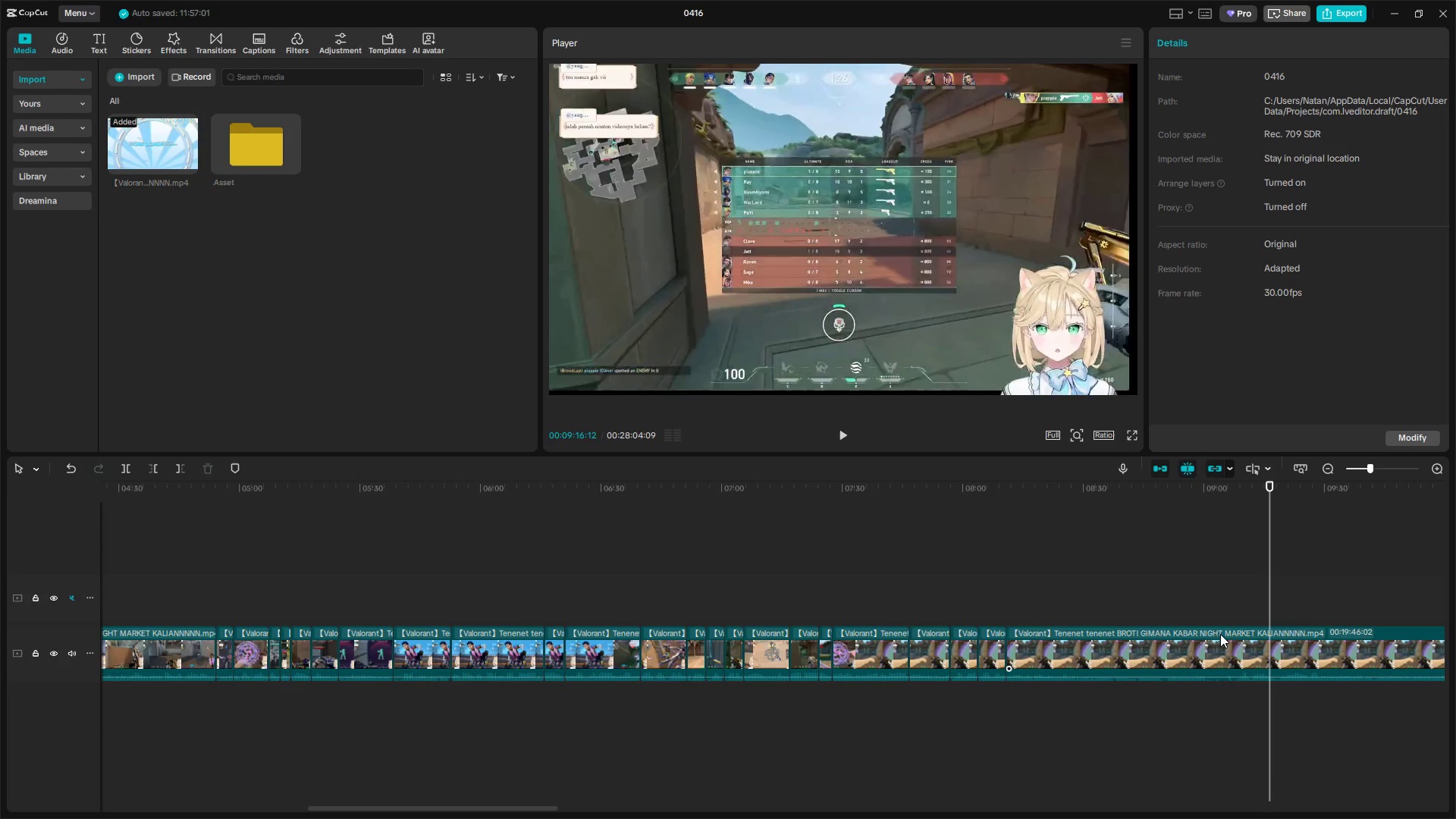 
left_click([1255, 617])
 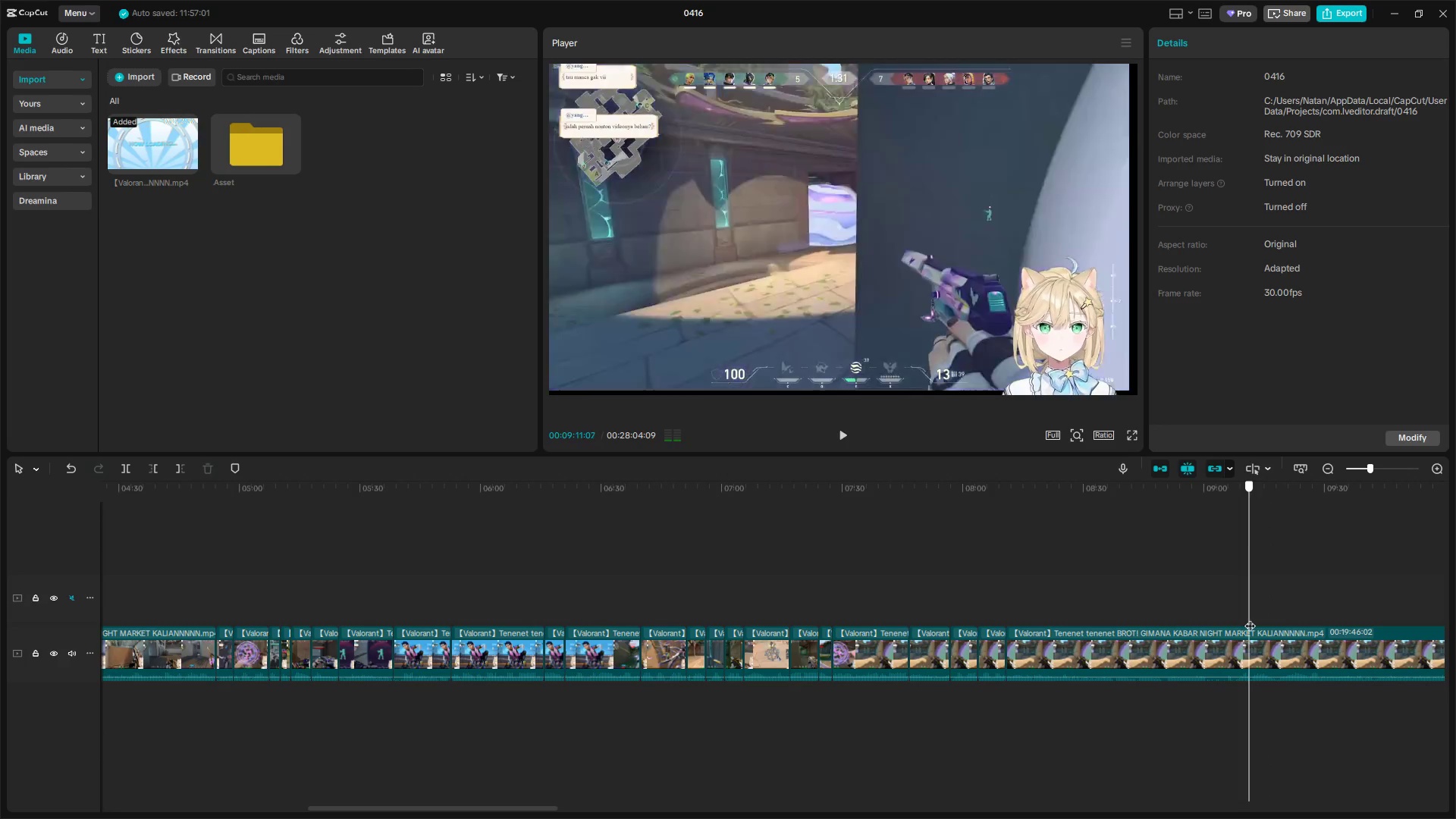 
key(Q)
 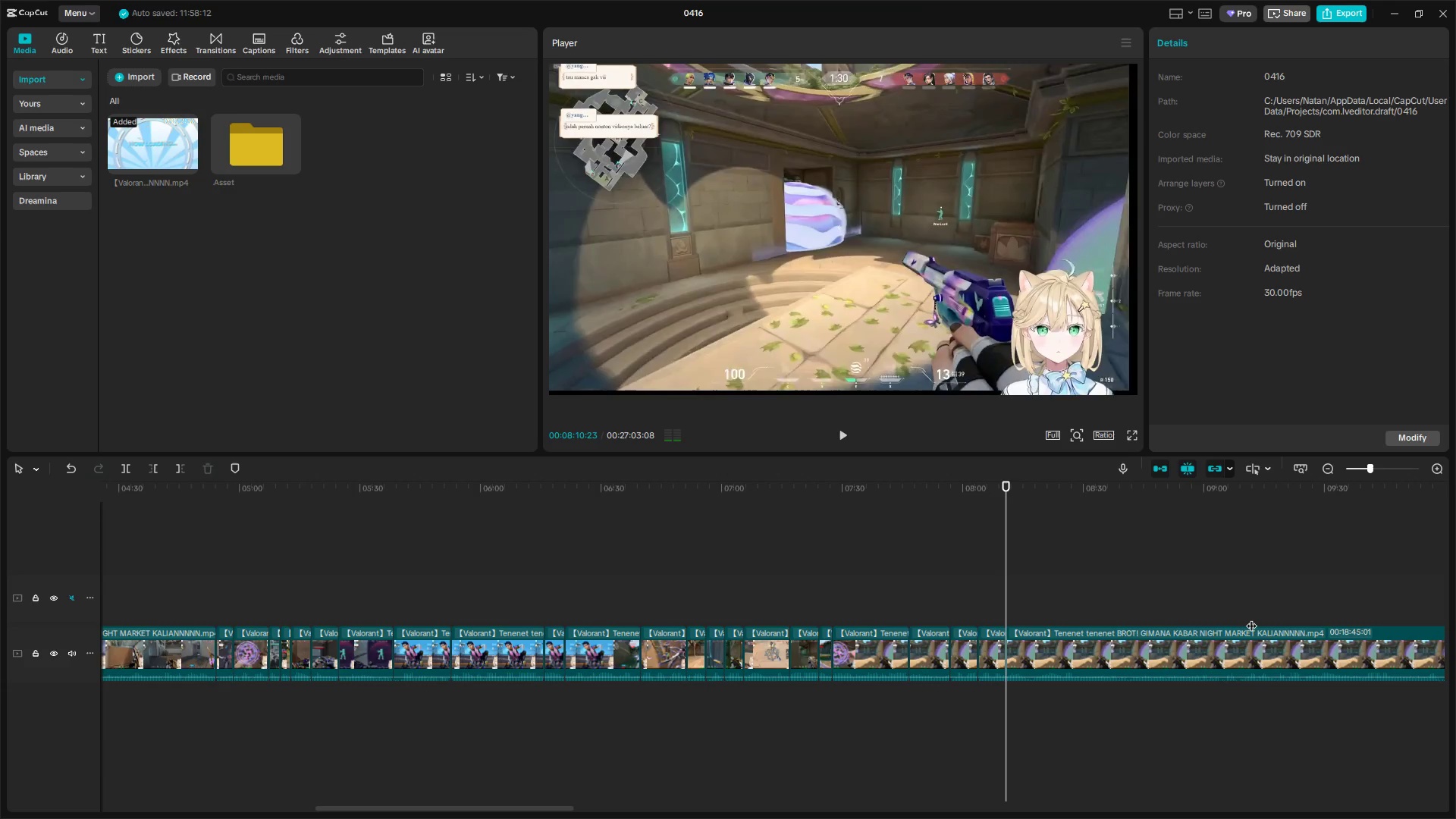 
key(Space)
 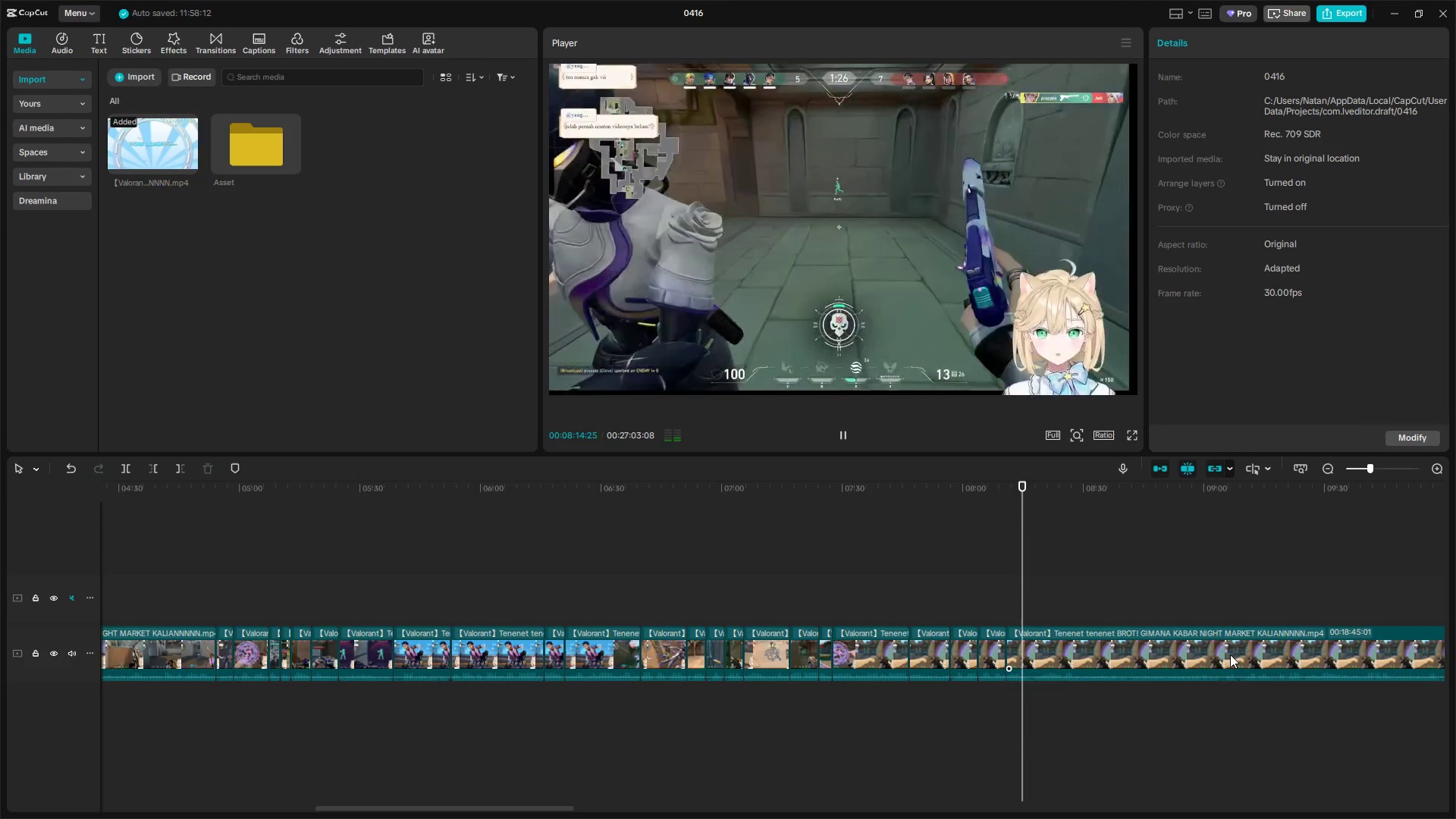 
wait(5.52)
 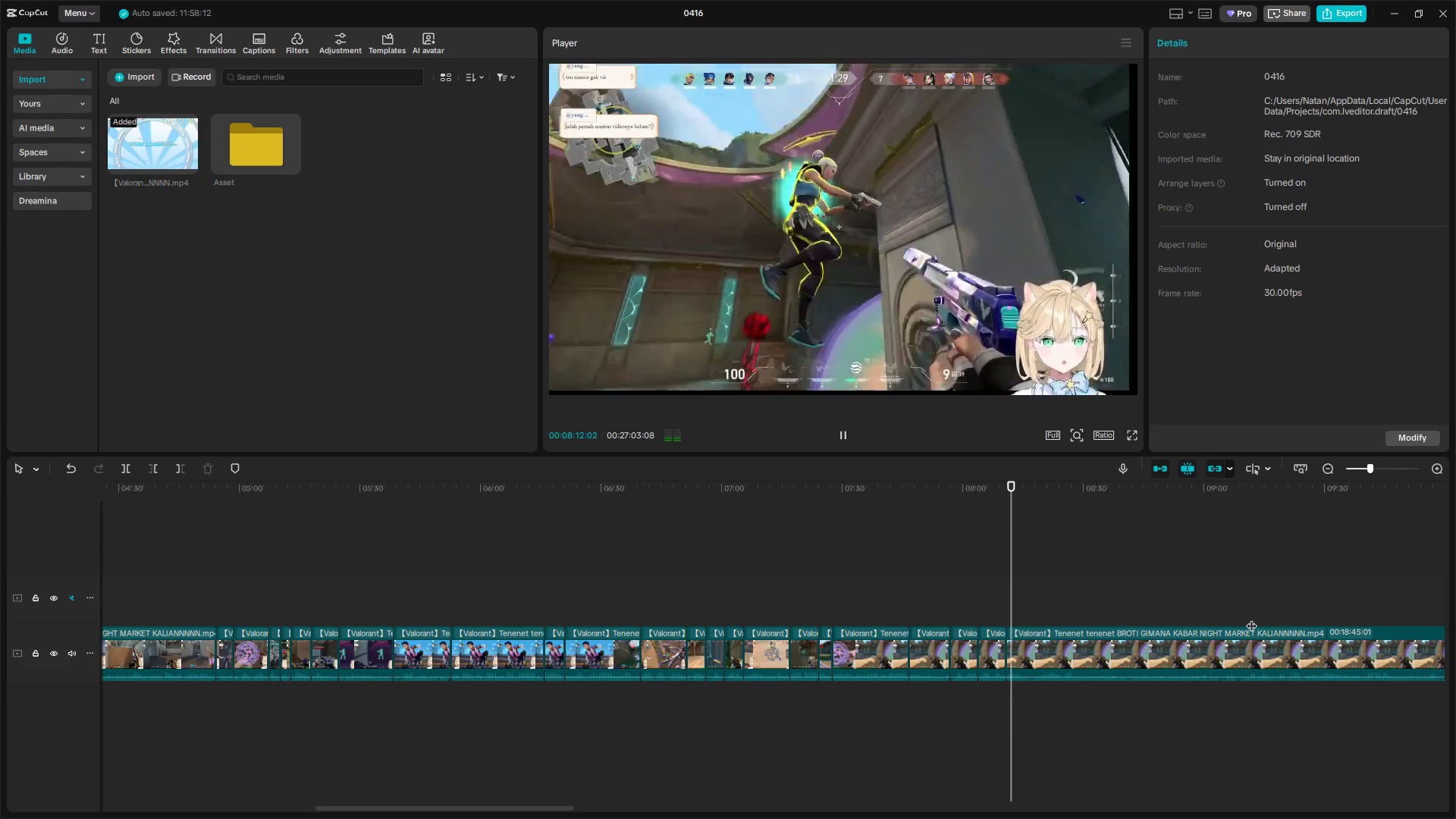 
key(Space)
 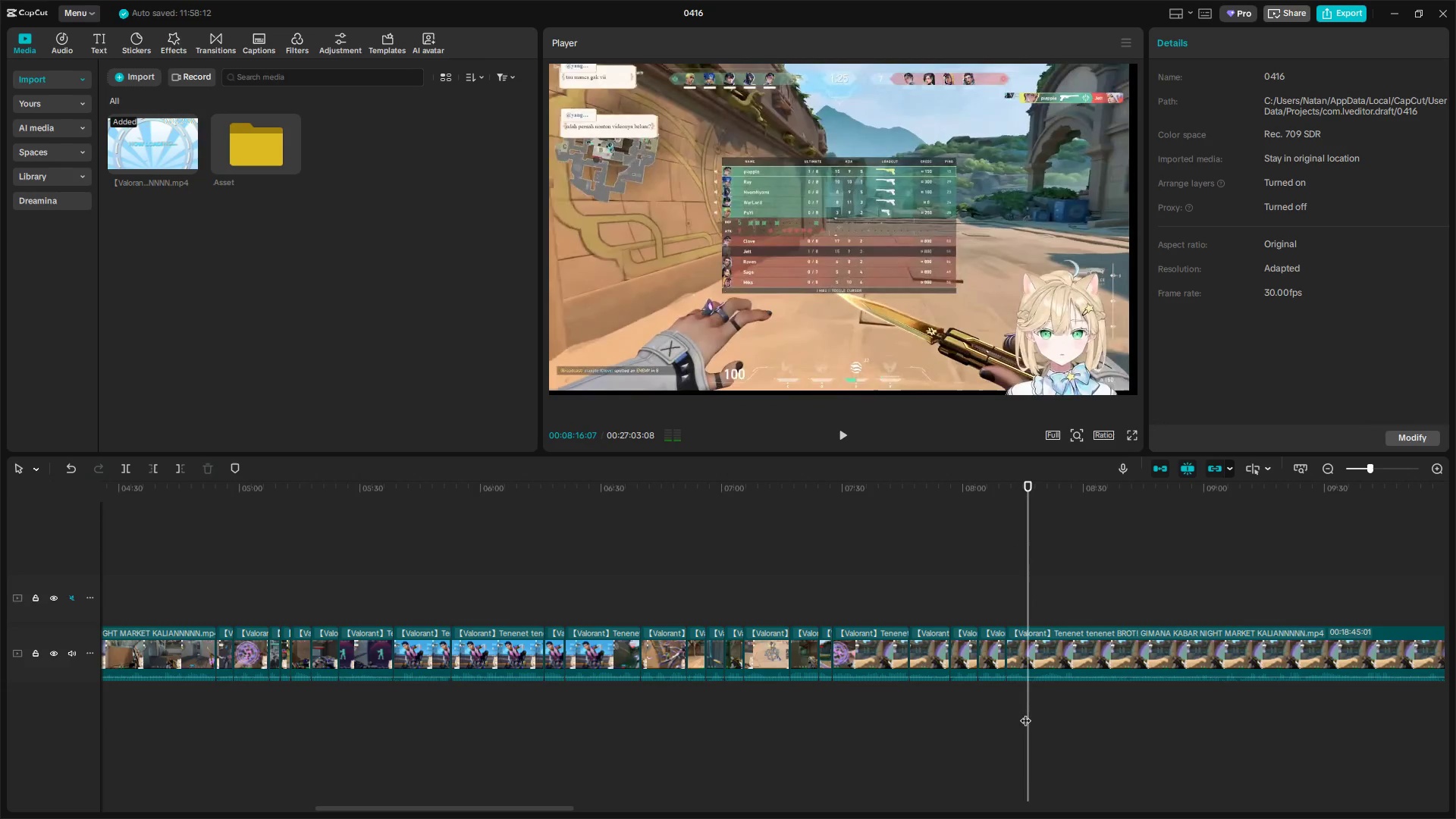 
key(Shift+E)
 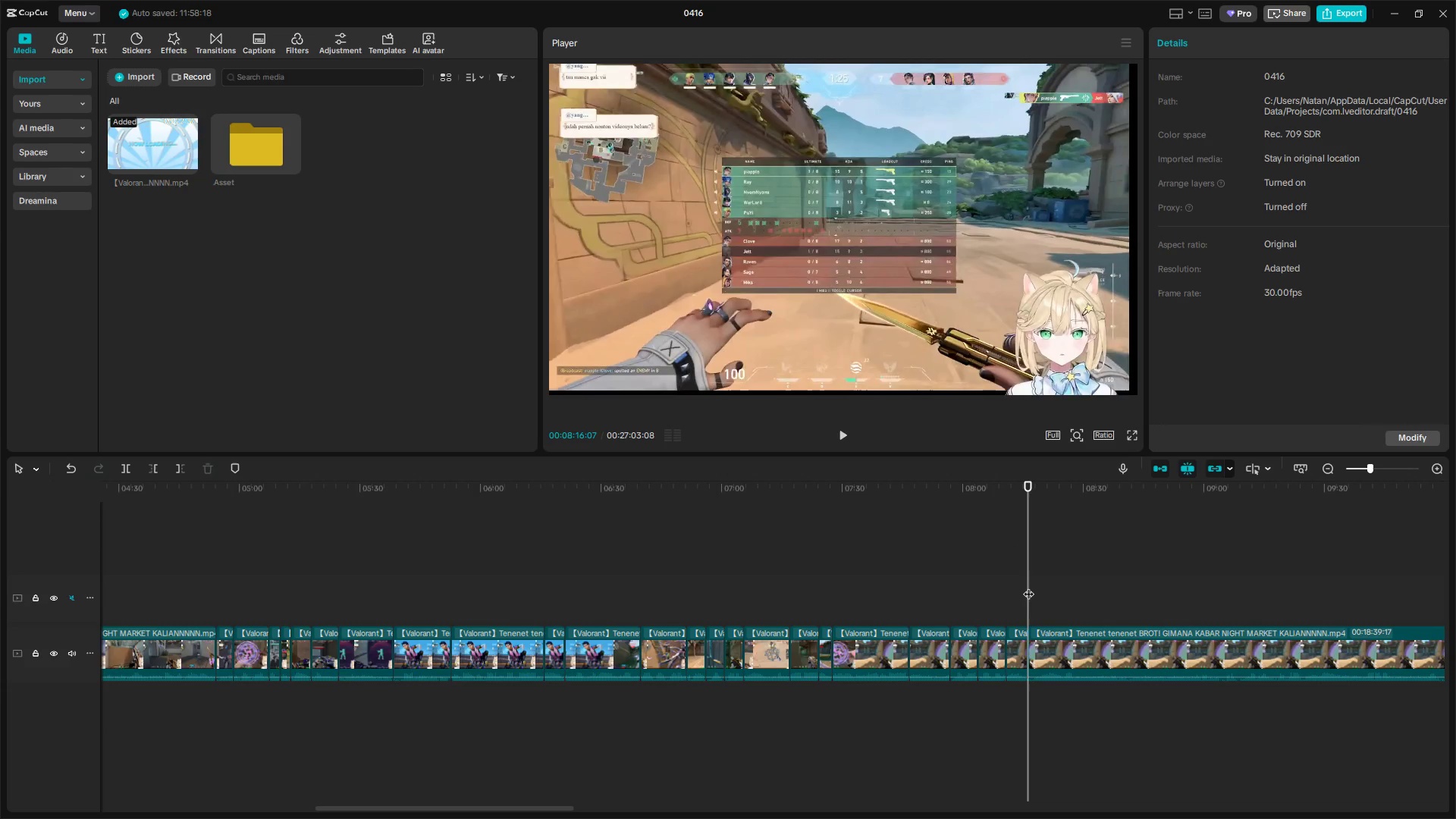 
left_click_drag(start_coordinate=[1027, 586], to_coordinate=[1058, 588])
 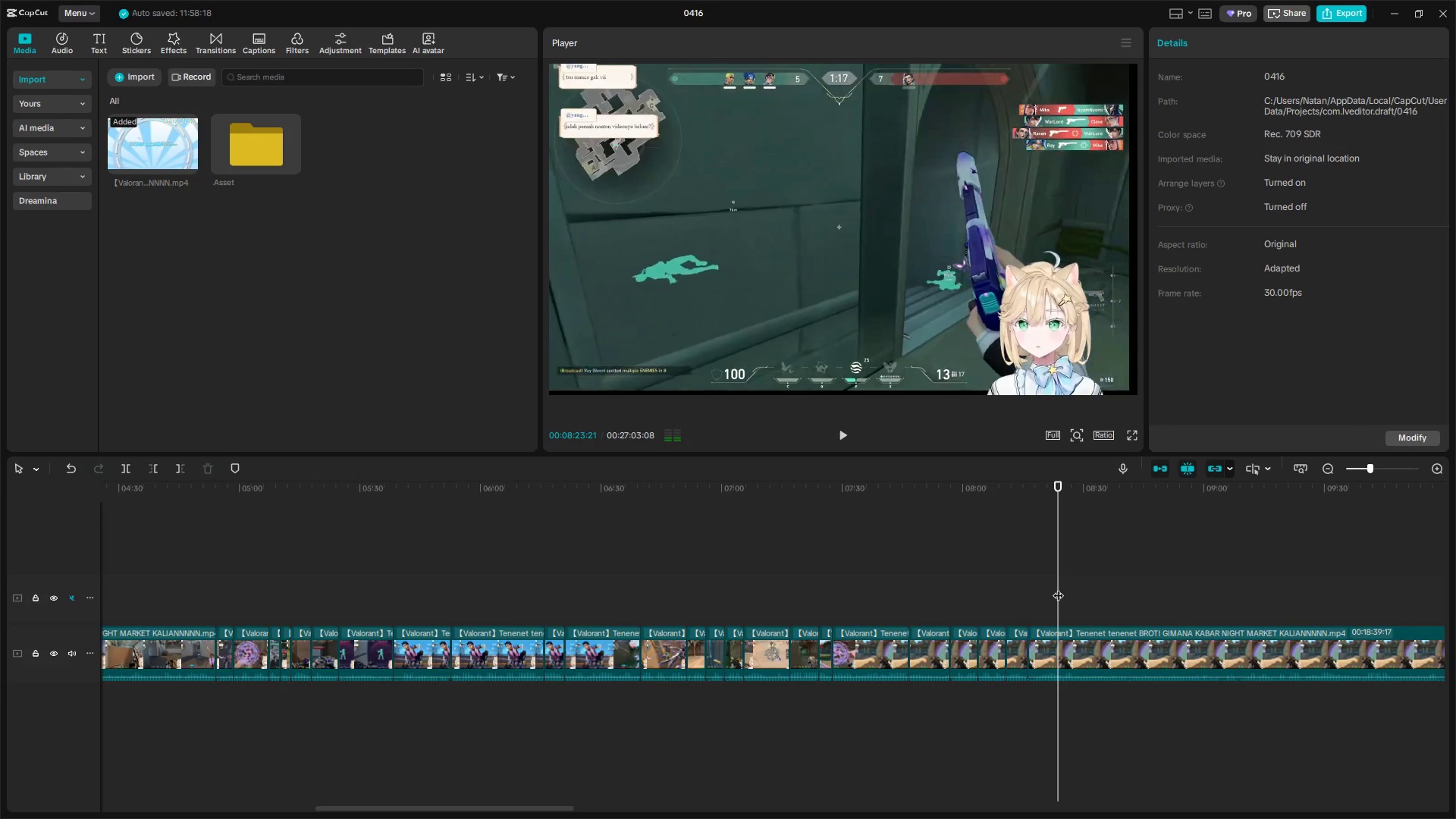 
key(Q)
 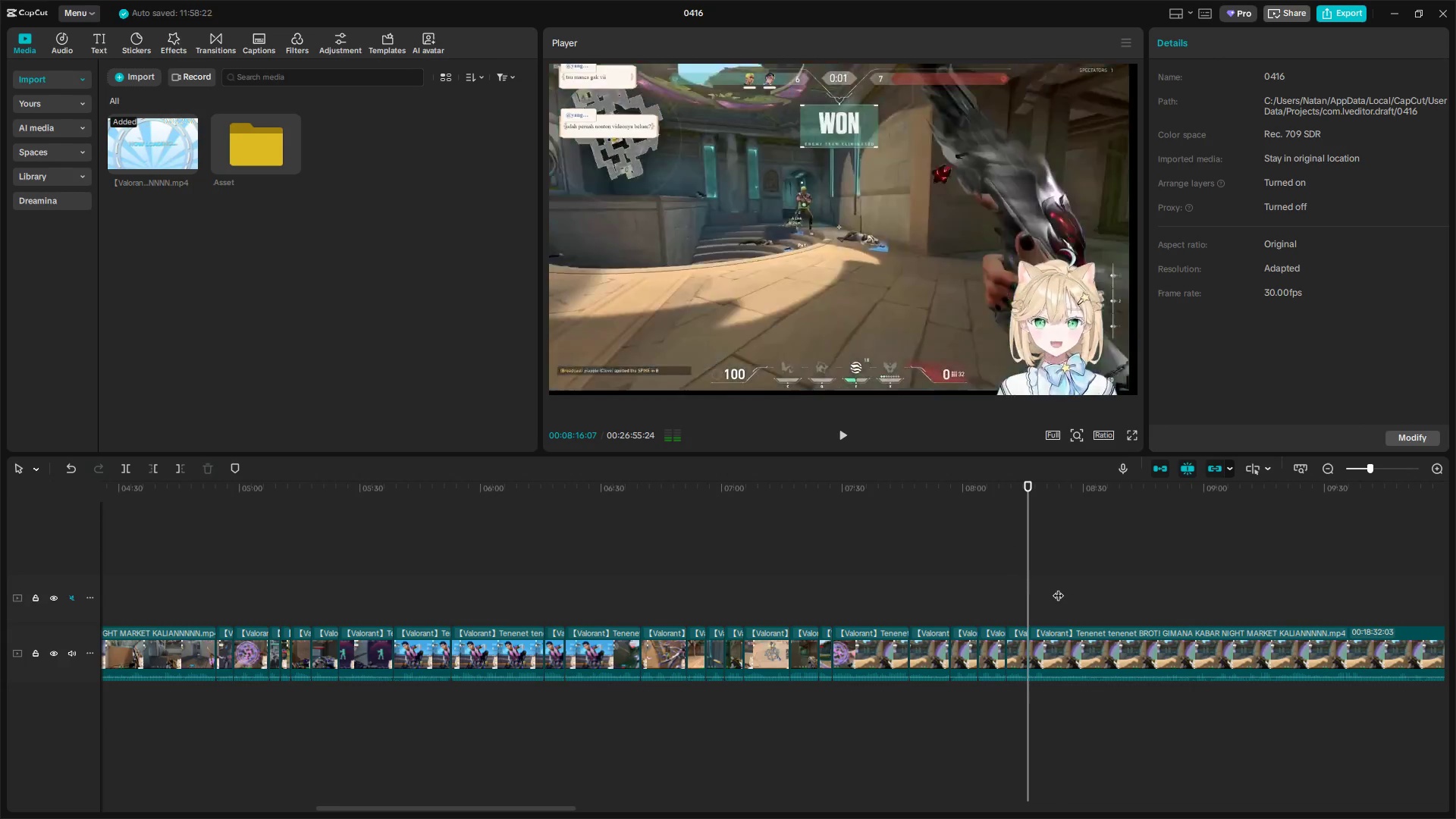 
key(Space)
 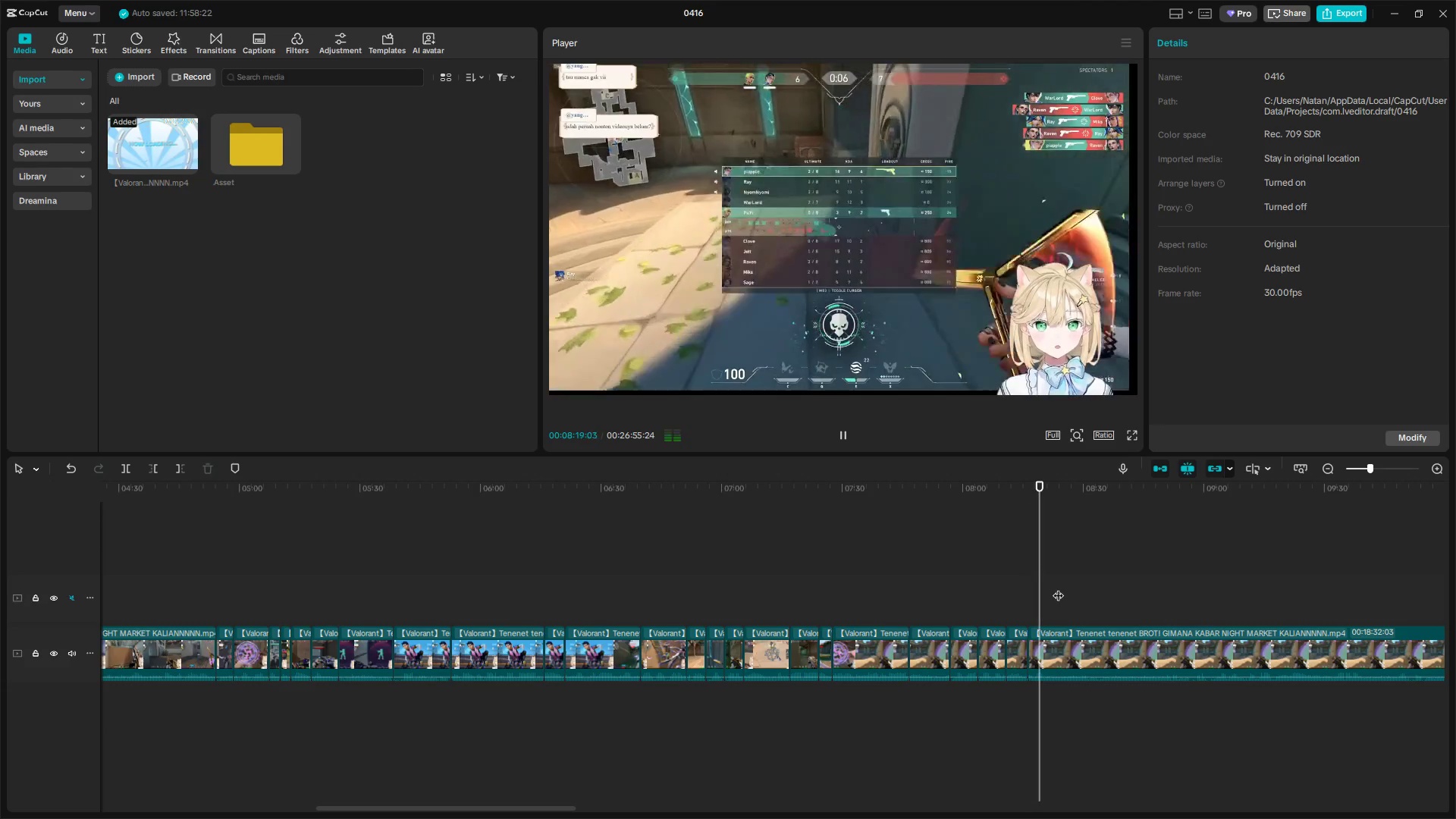 
key(Space)
 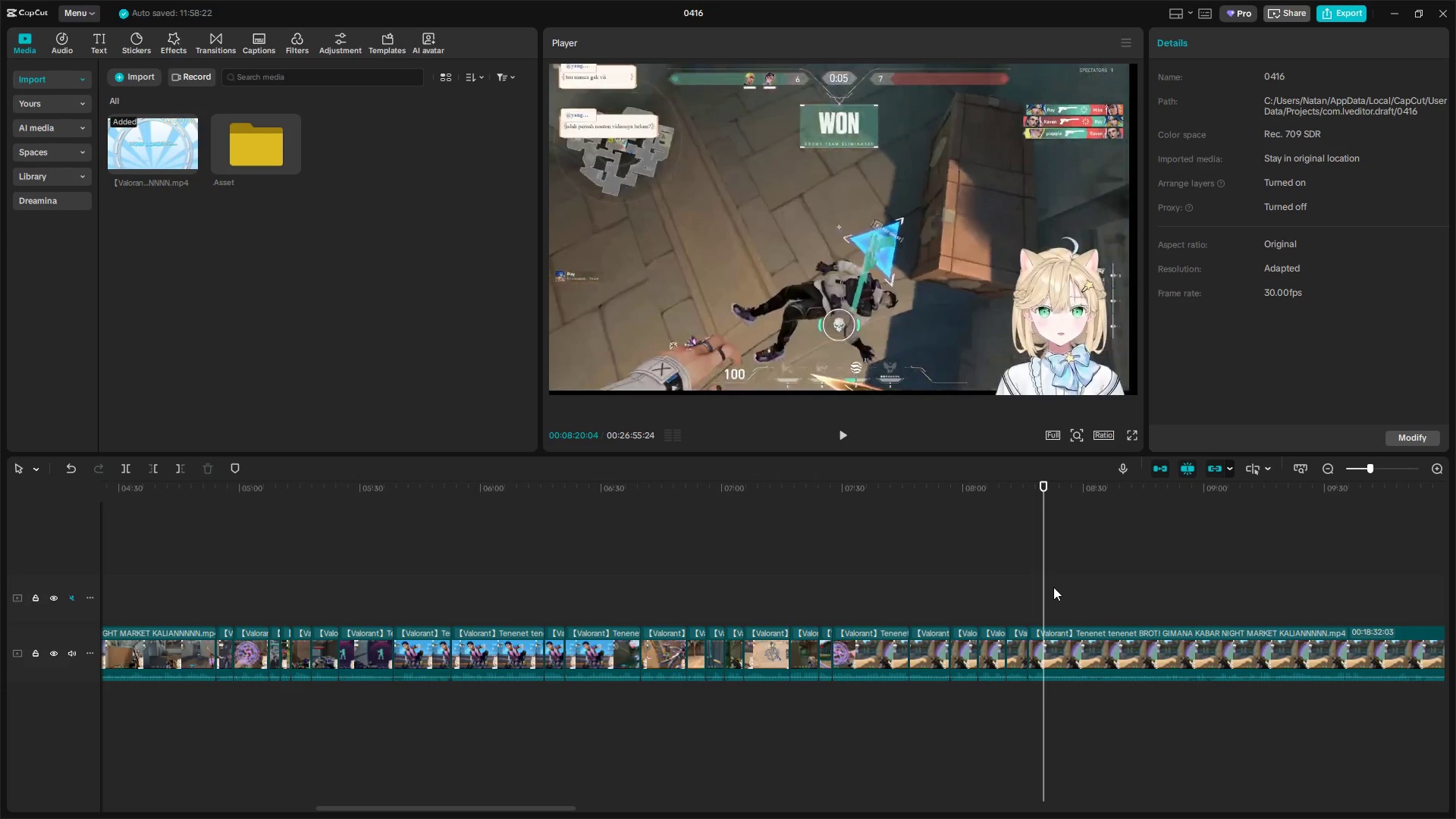 
key(Shift+ShiftLeft)
 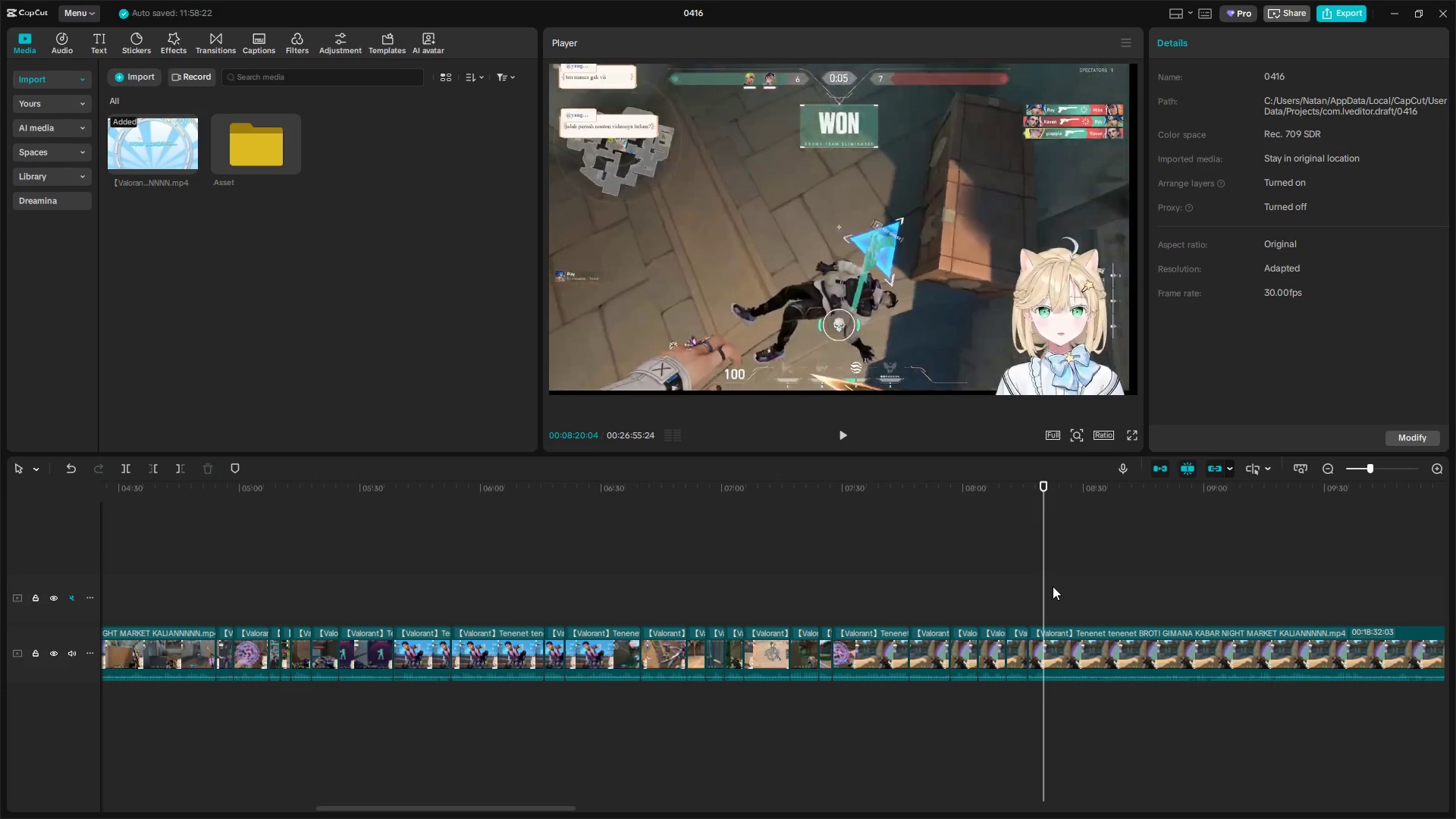 
key(Shift+E)
 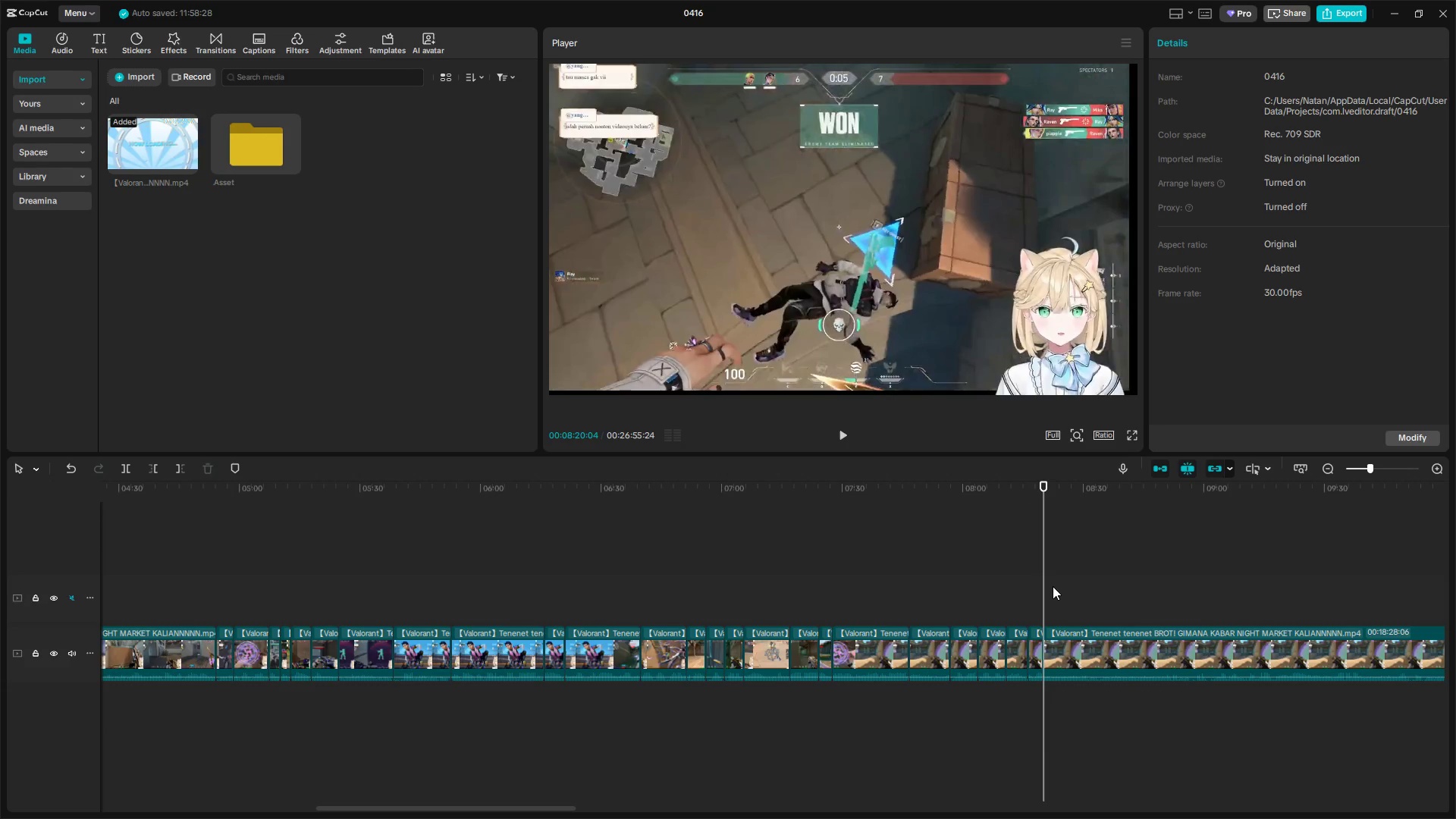 
key(Space)
 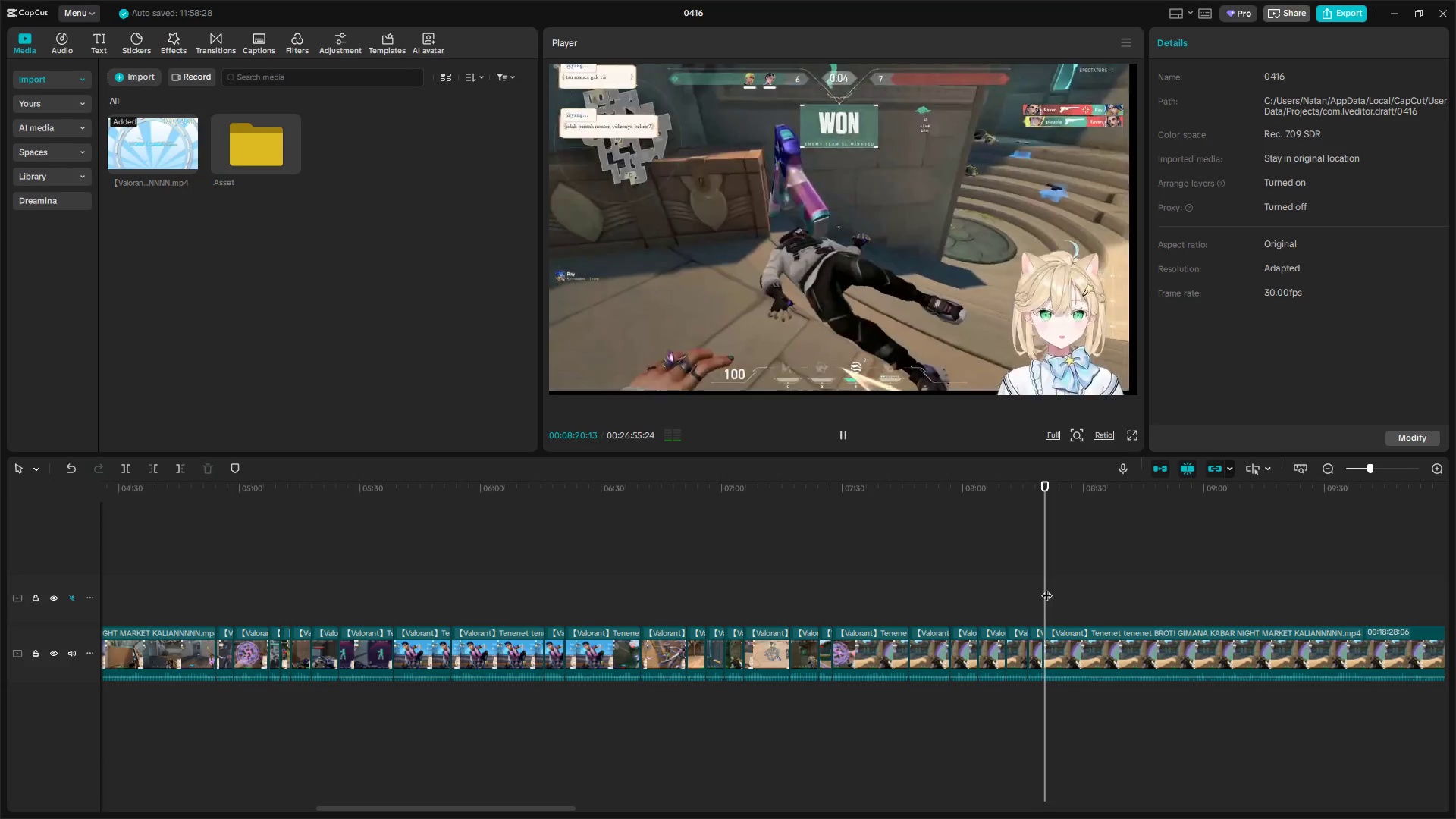 
left_click_drag(start_coordinate=[1046, 588], to_coordinate=[1118, 588])
 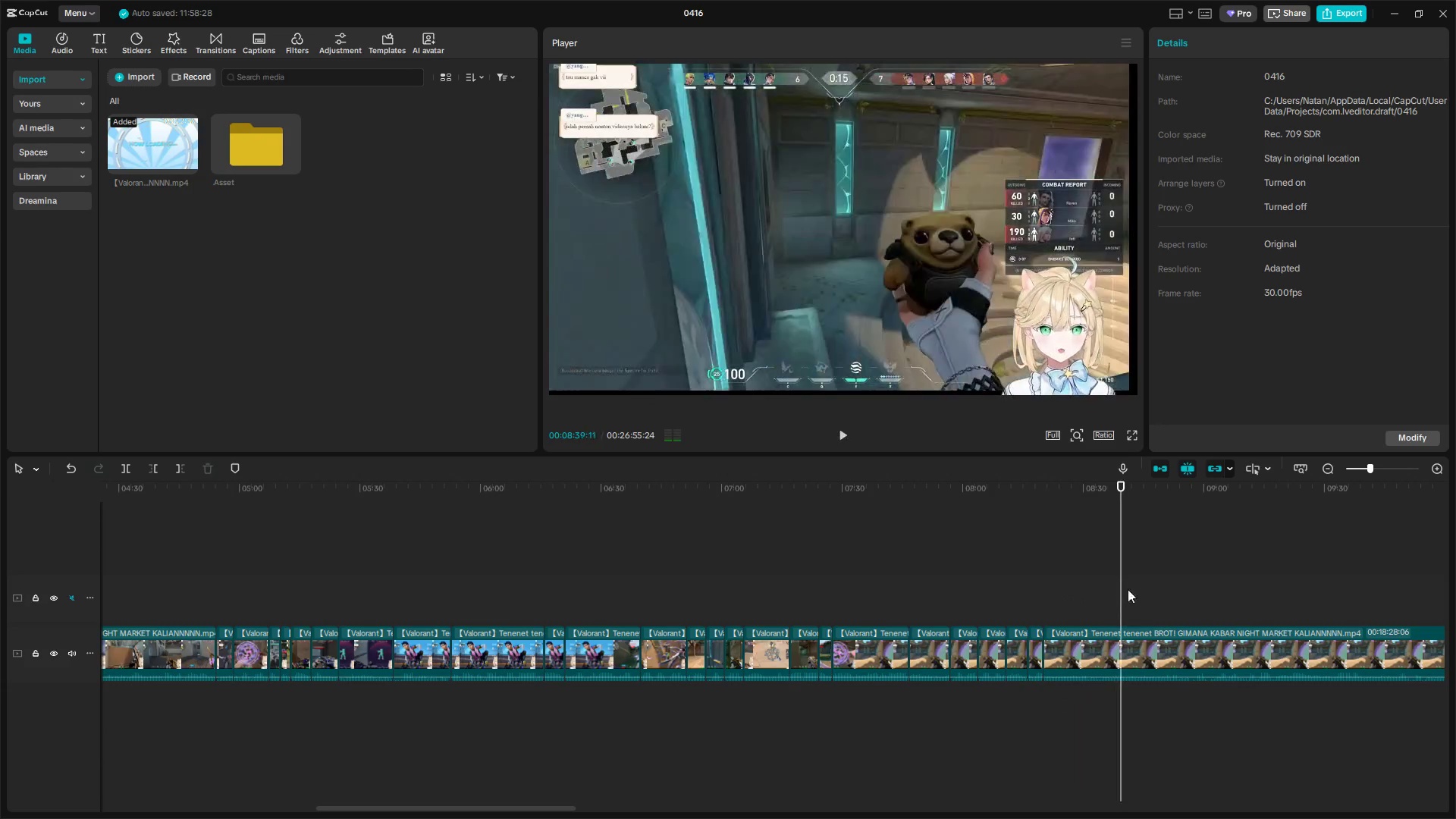 
left_click_drag(start_coordinate=[1129, 590], to_coordinate=[1138, 591])
 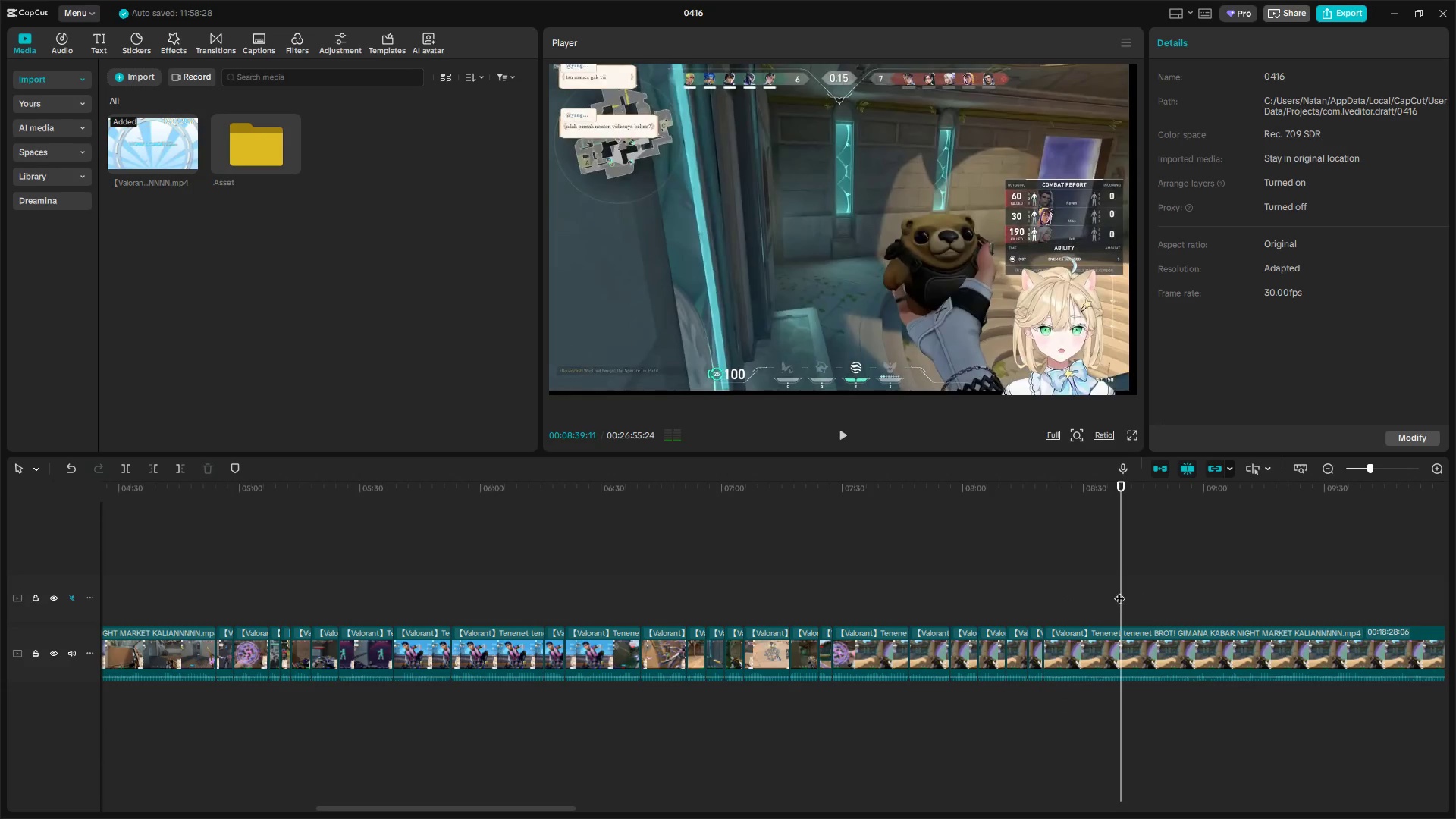 
left_click_drag(start_coordinate=[1118, 591], to_coordinate=[1167, 594])
 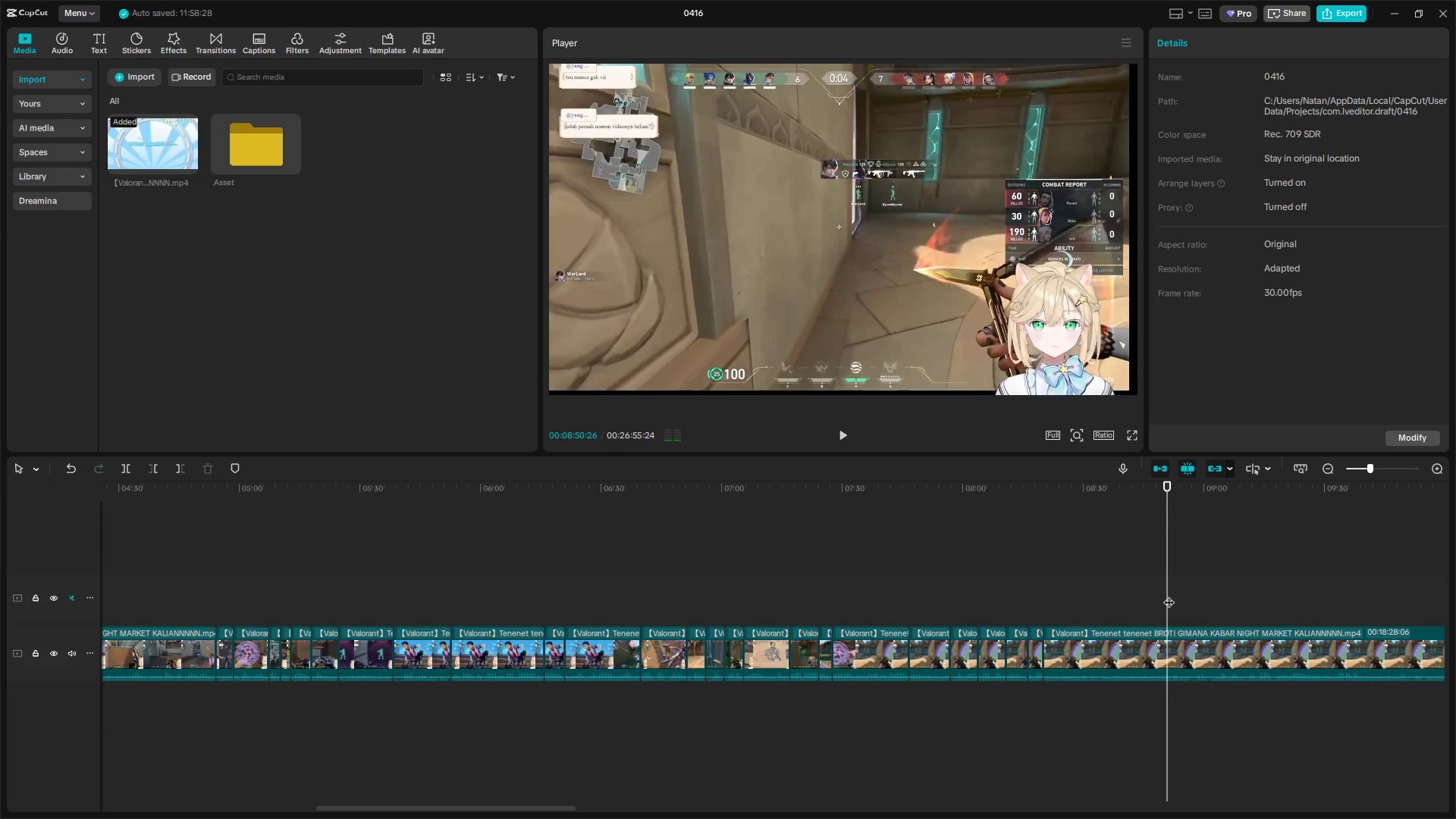 
key(Space)
 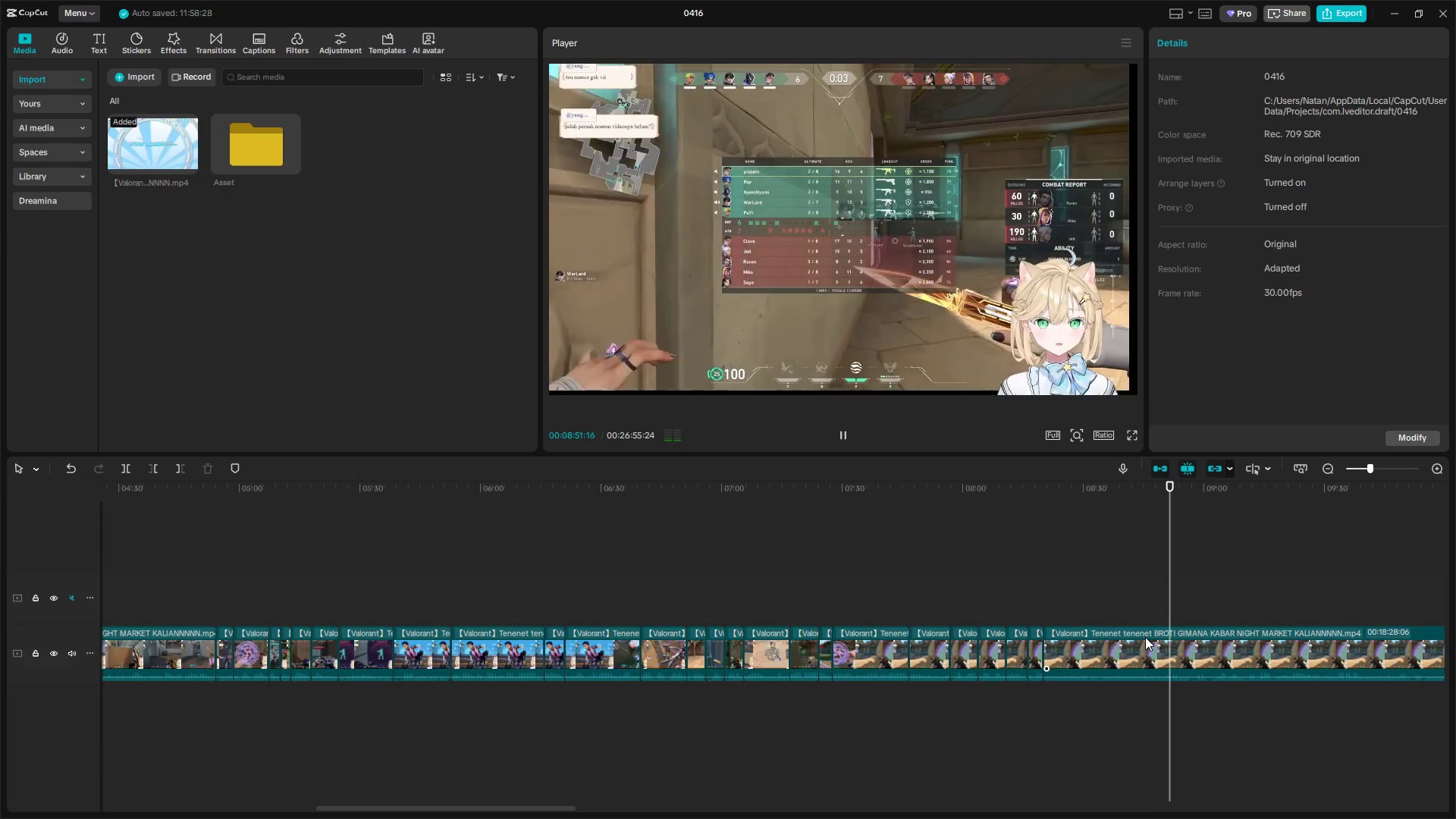 
key(Alt+Space)
 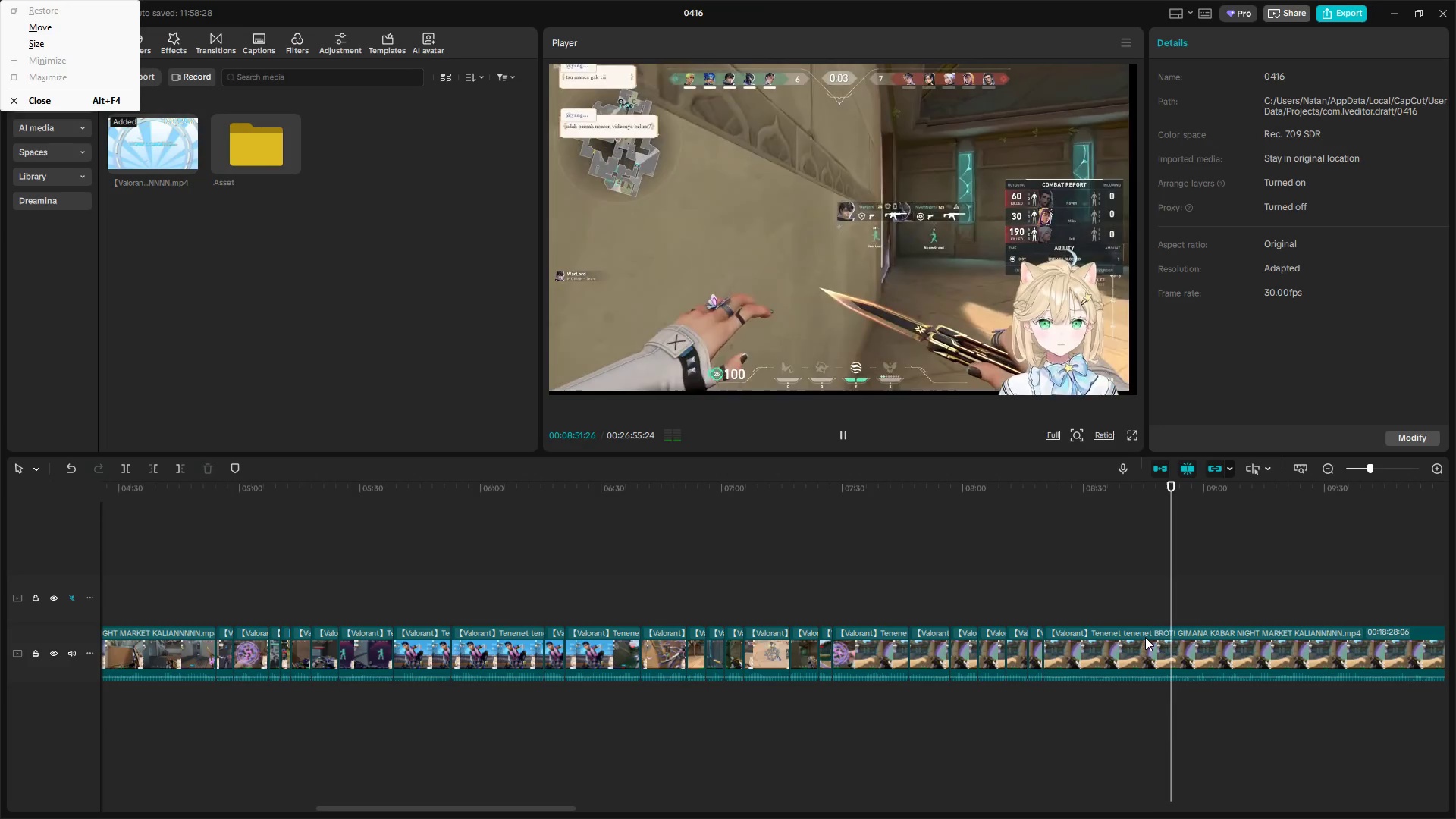 
scroll: coordinate [1145, 637], scroll_direction: down, amount: 2.0
 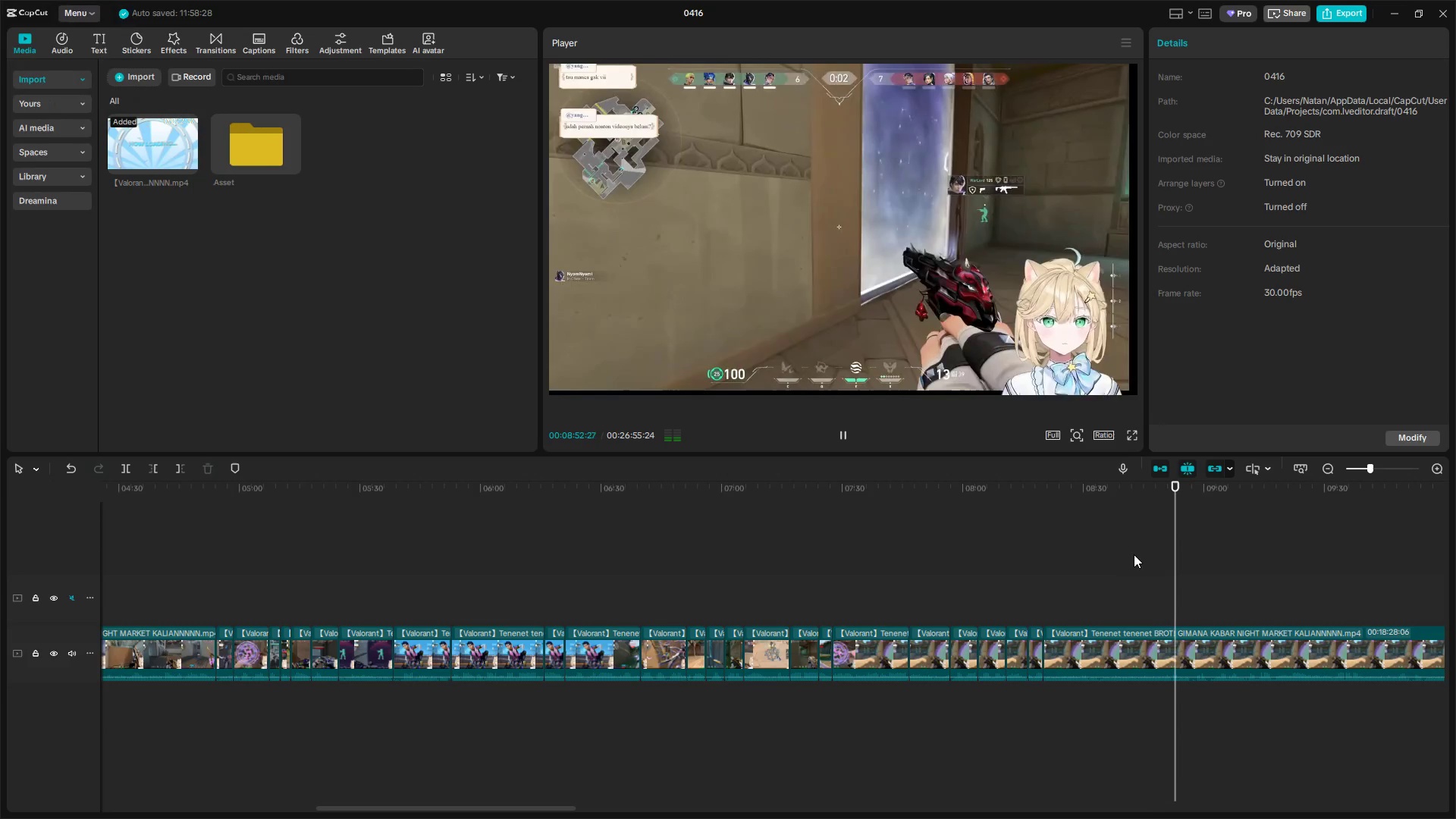 
double_click([1135, 570])
 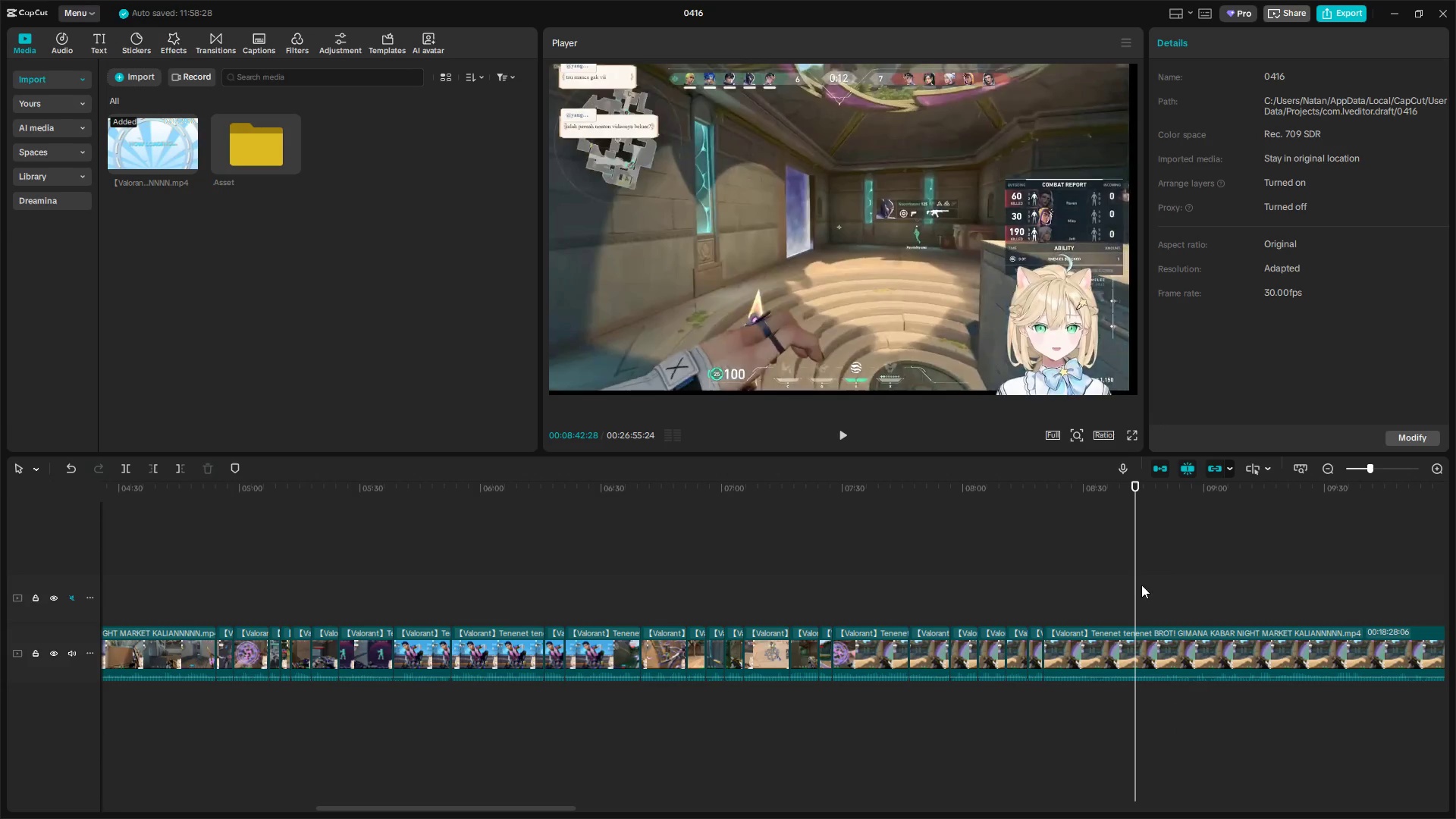 
hold_key(key=AltLeft, duration=0.88)
scroll: coordinate [1055, 675], scroll_direction: down, amount: 5.0
 